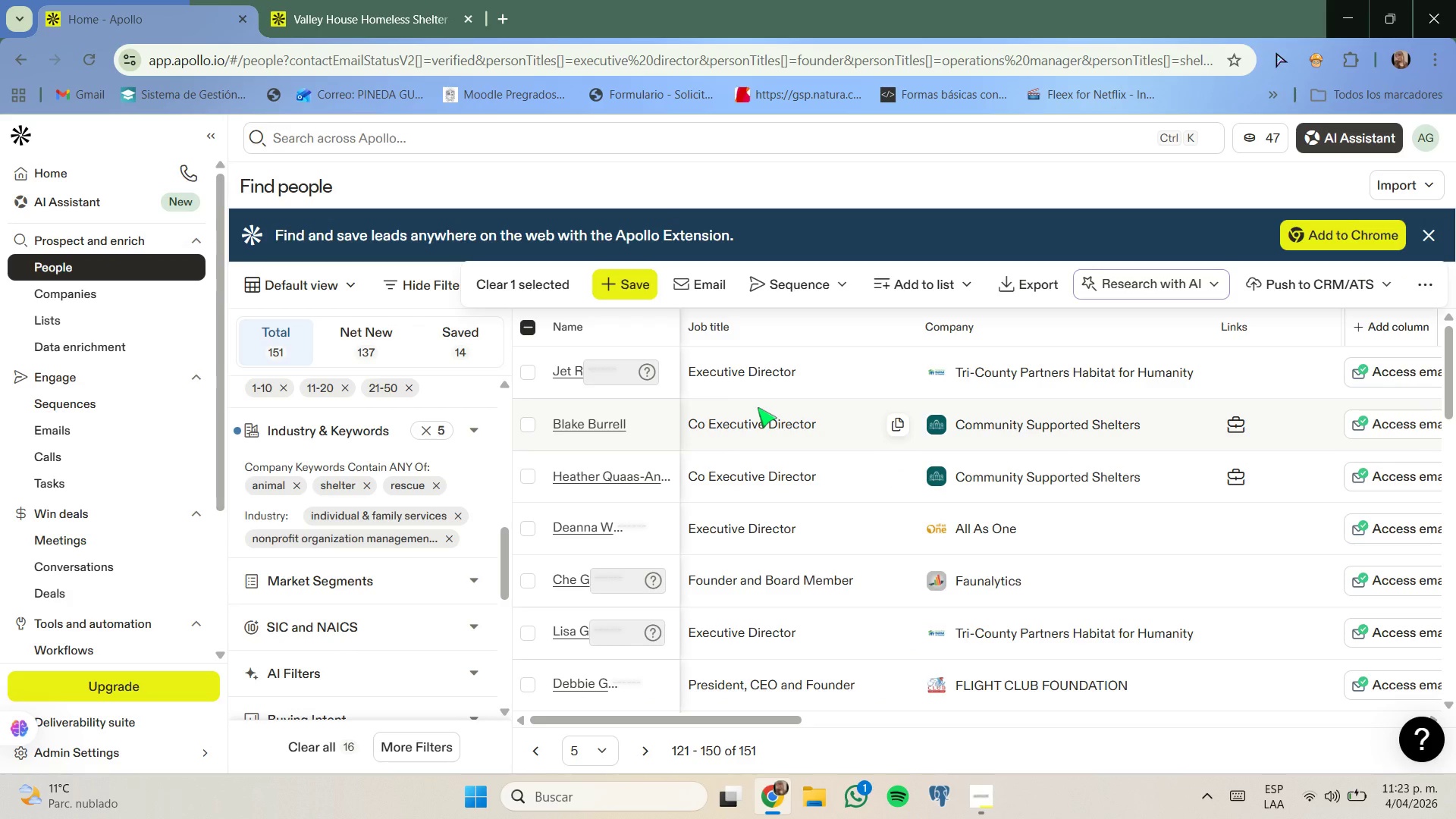 
wait(7.99)
 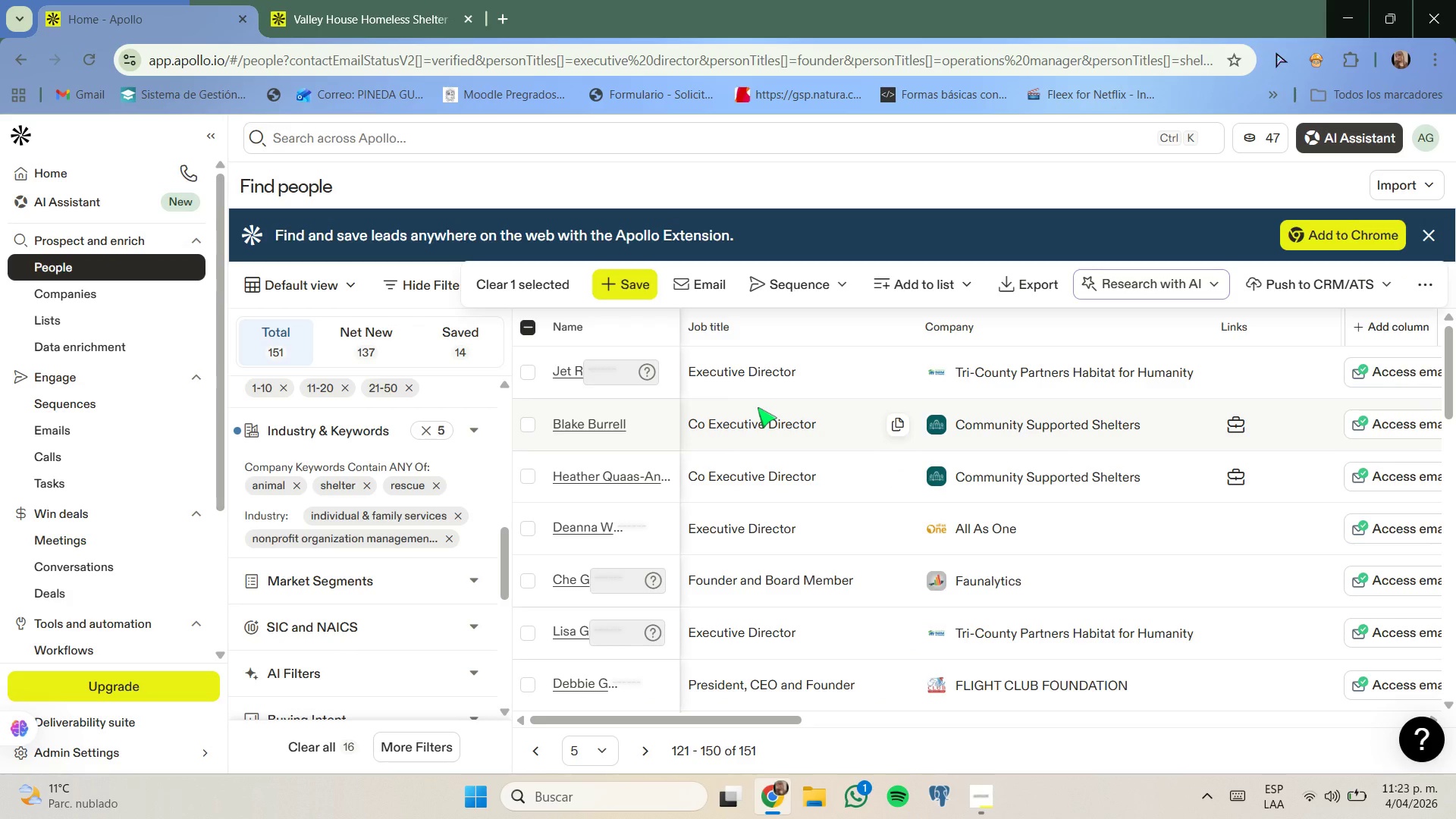 
scroll: coordinate [788, 474], scroll_direction: down, amount: 5.0
 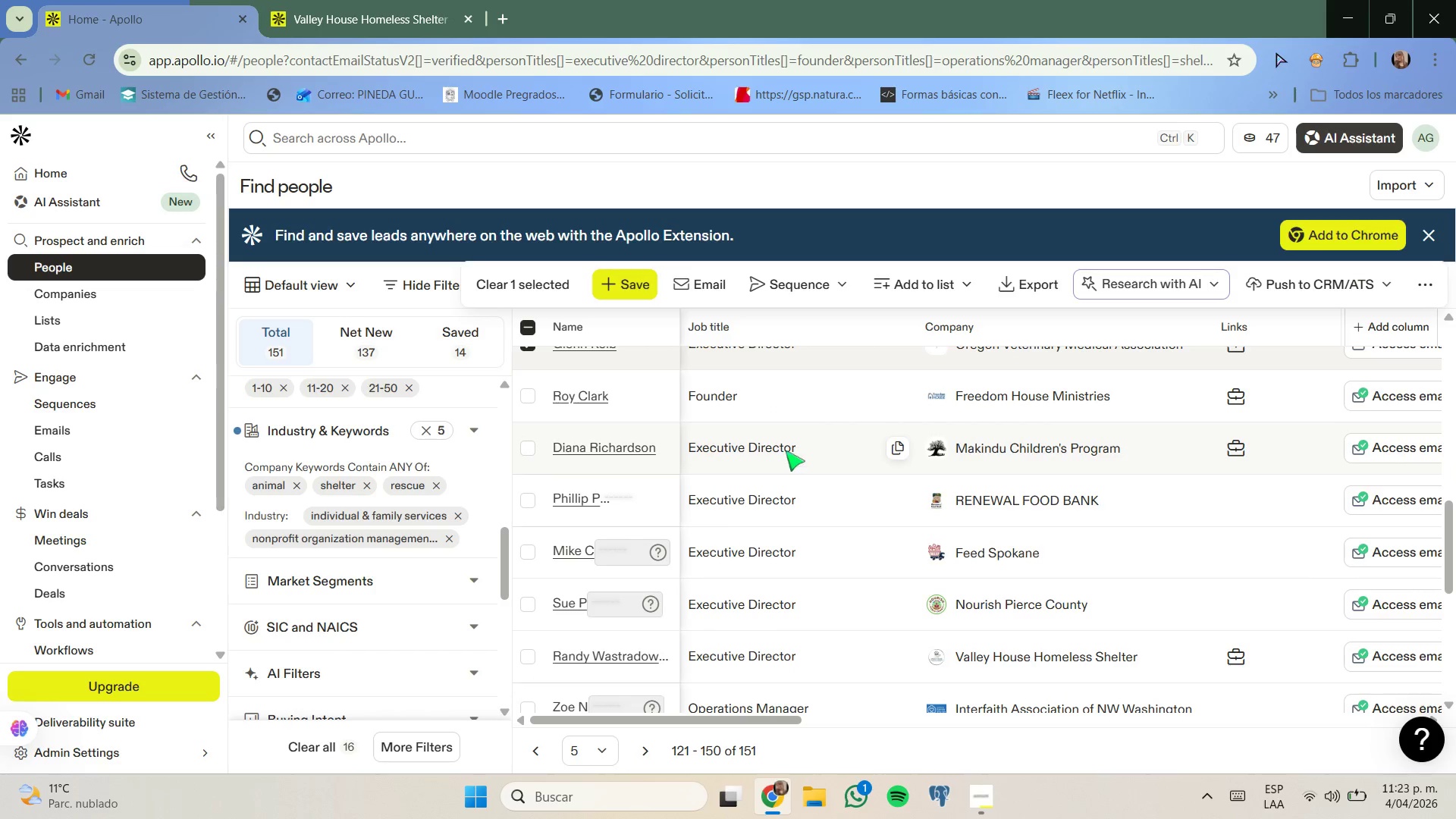 
scroll: coordinate [786, 450], scroll_direction: none, amount: 0.0
 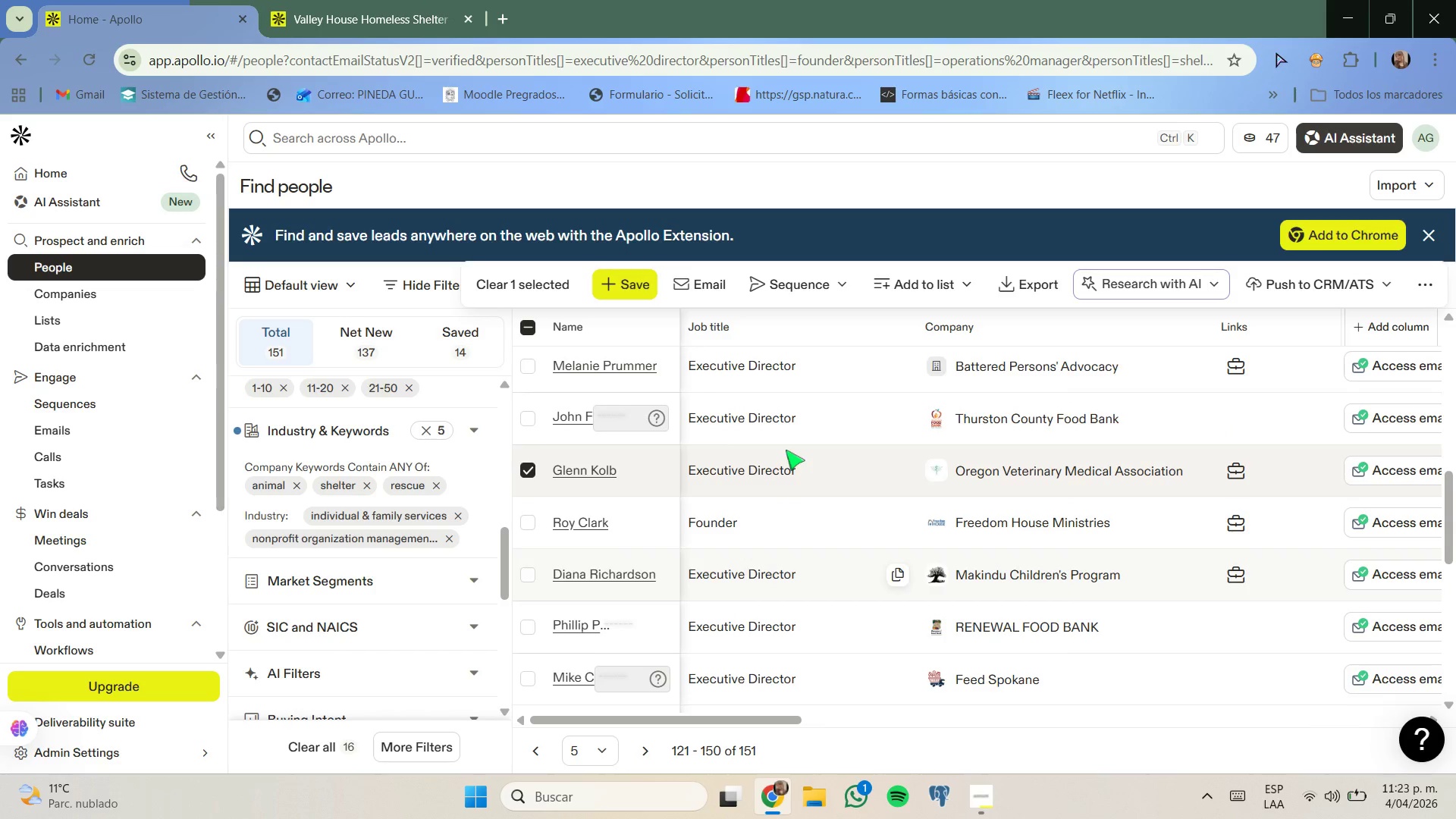 
scroll: coordinate [799, 501], scroll_direction: down, amount: 5.0
 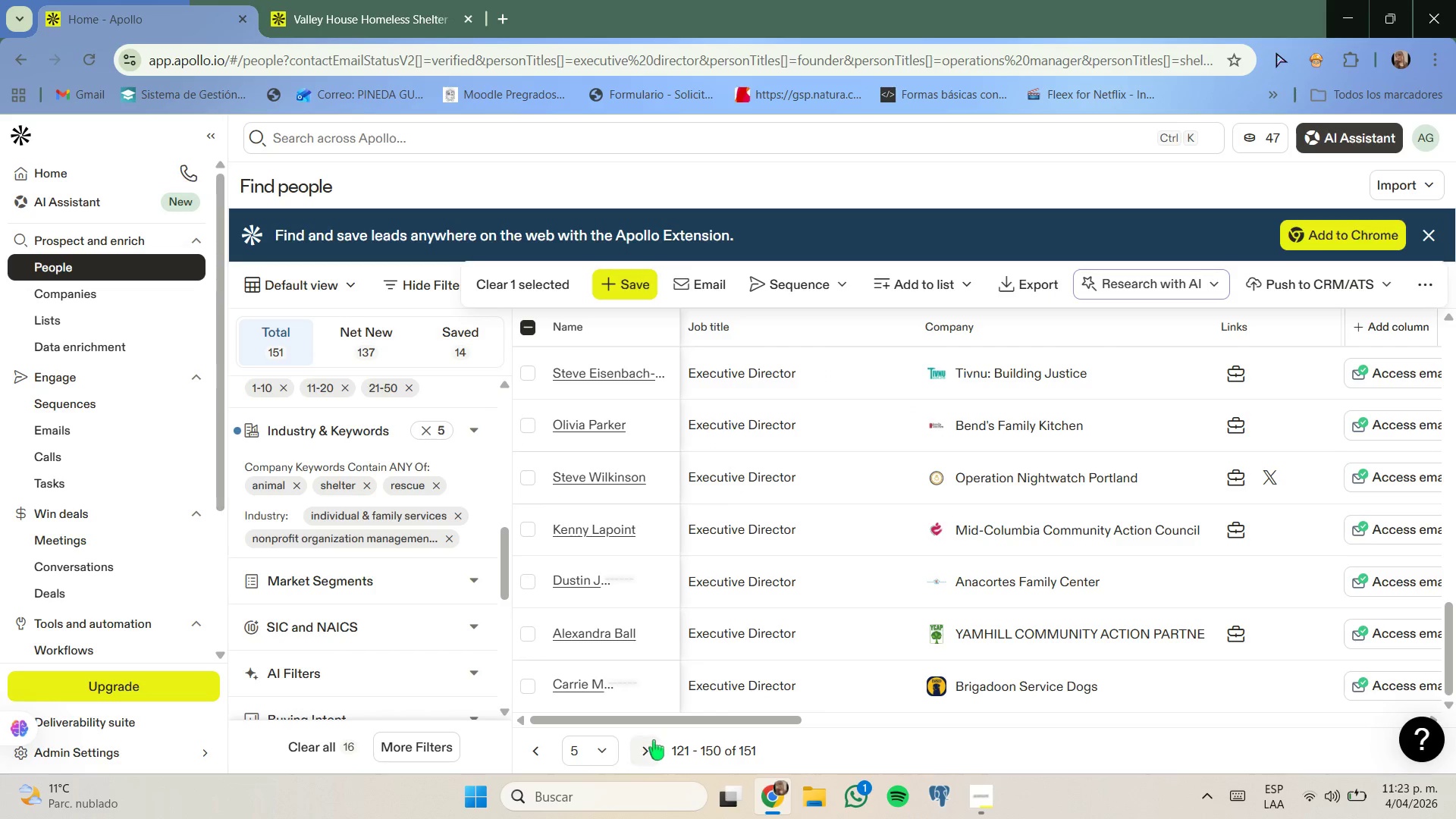 
left_click([652, 740])
 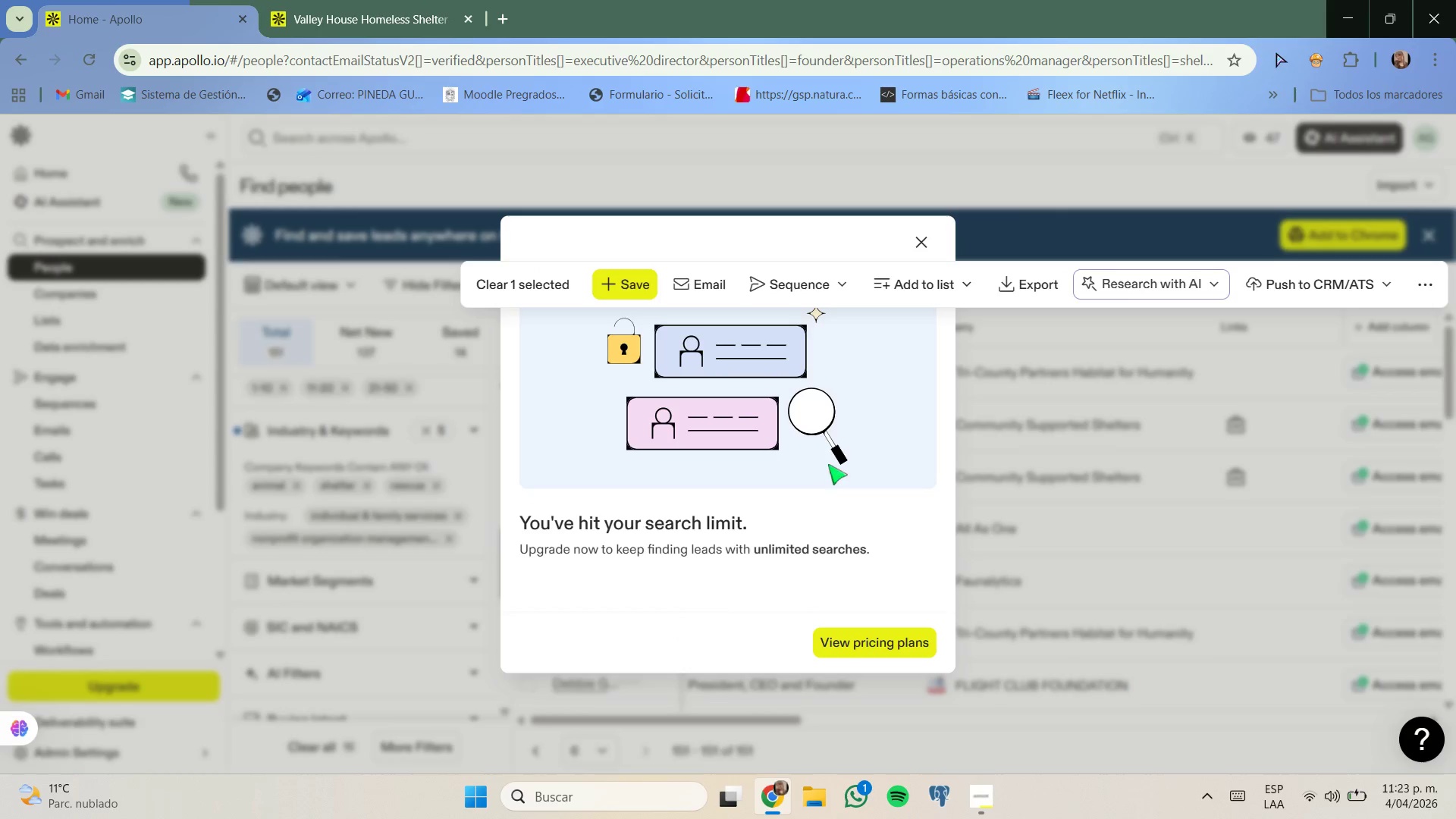 
left_click([919, 246])
 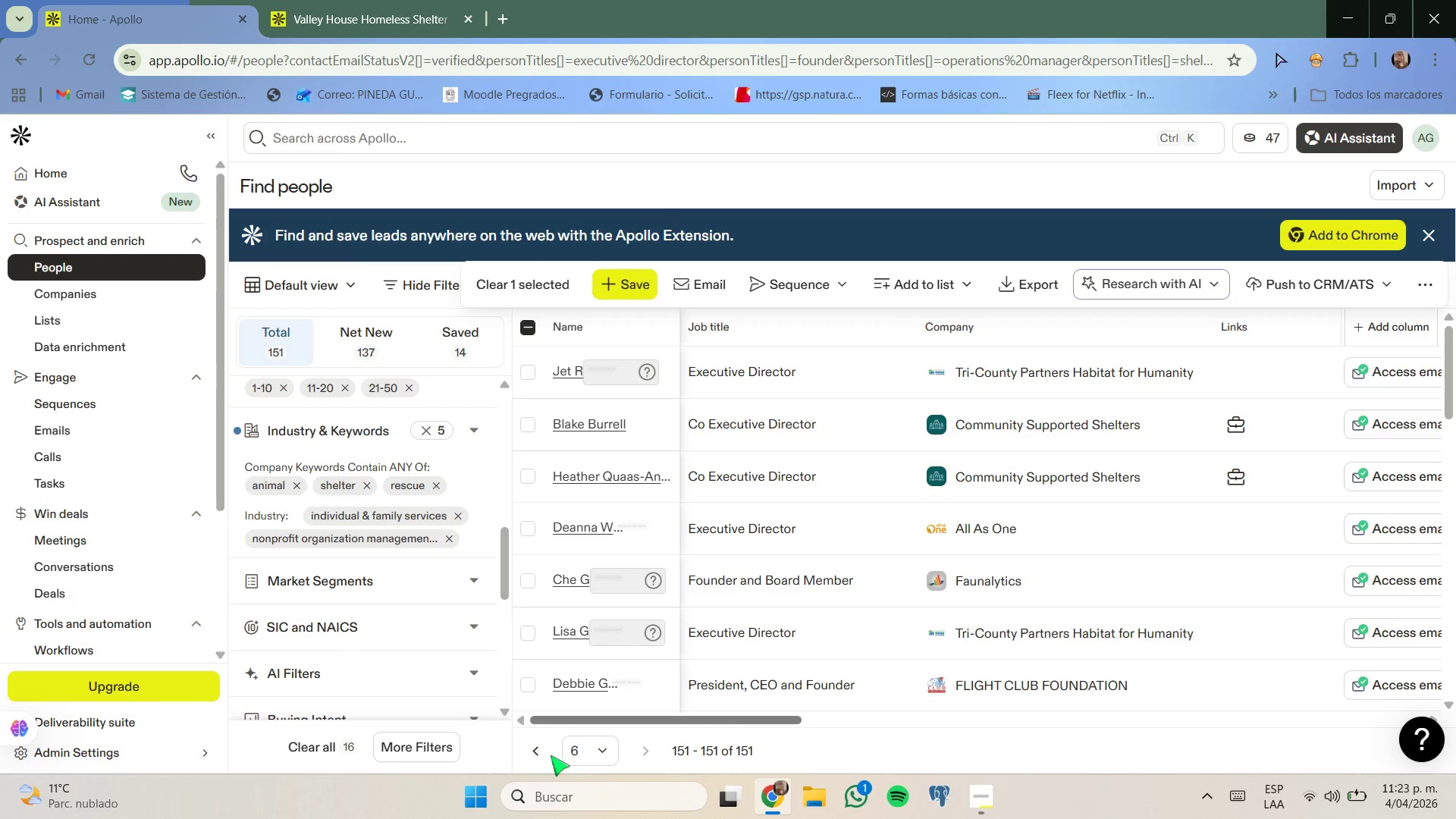 
left_click([544, 755])
 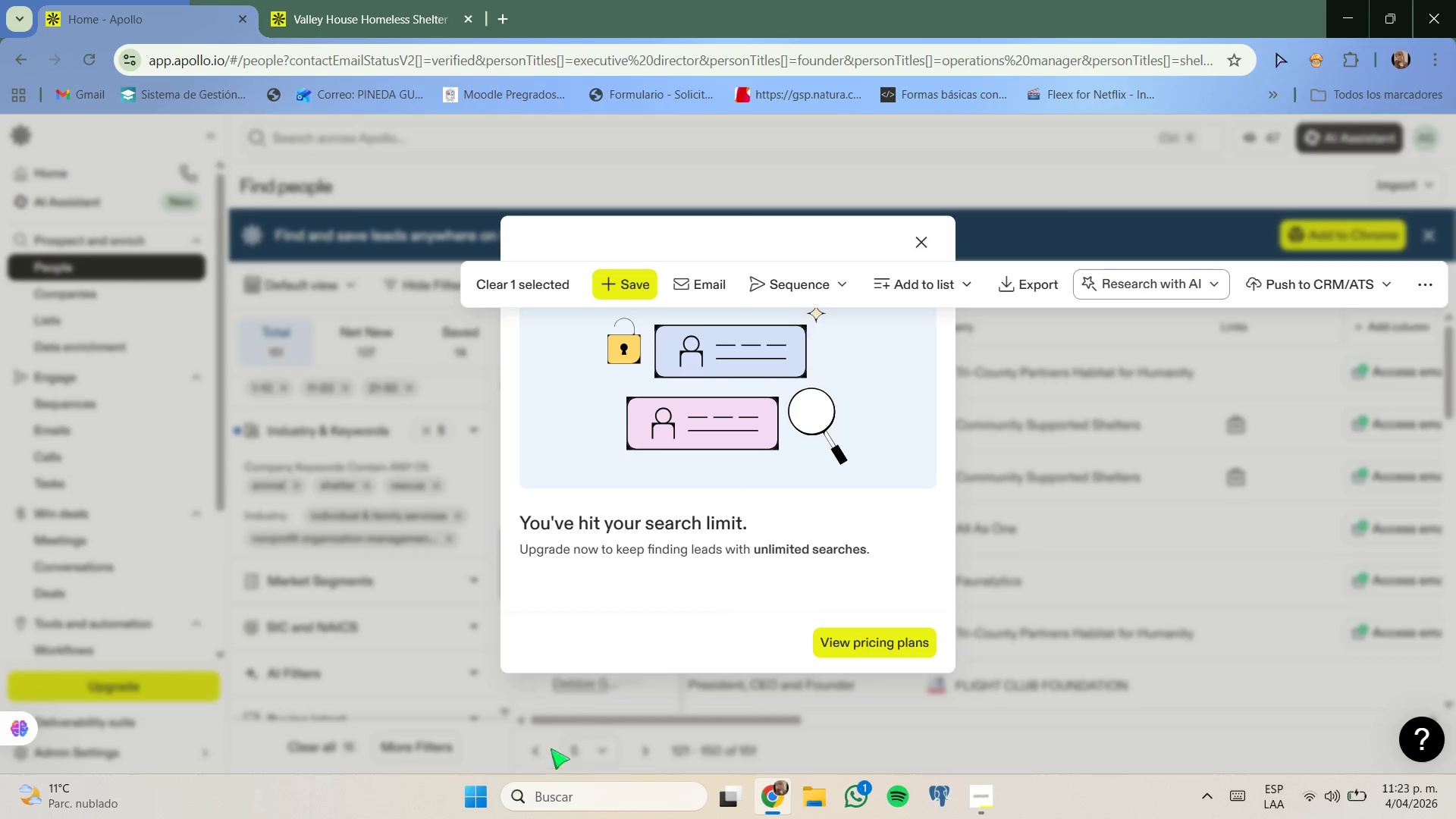 
left_click([918, 249])
 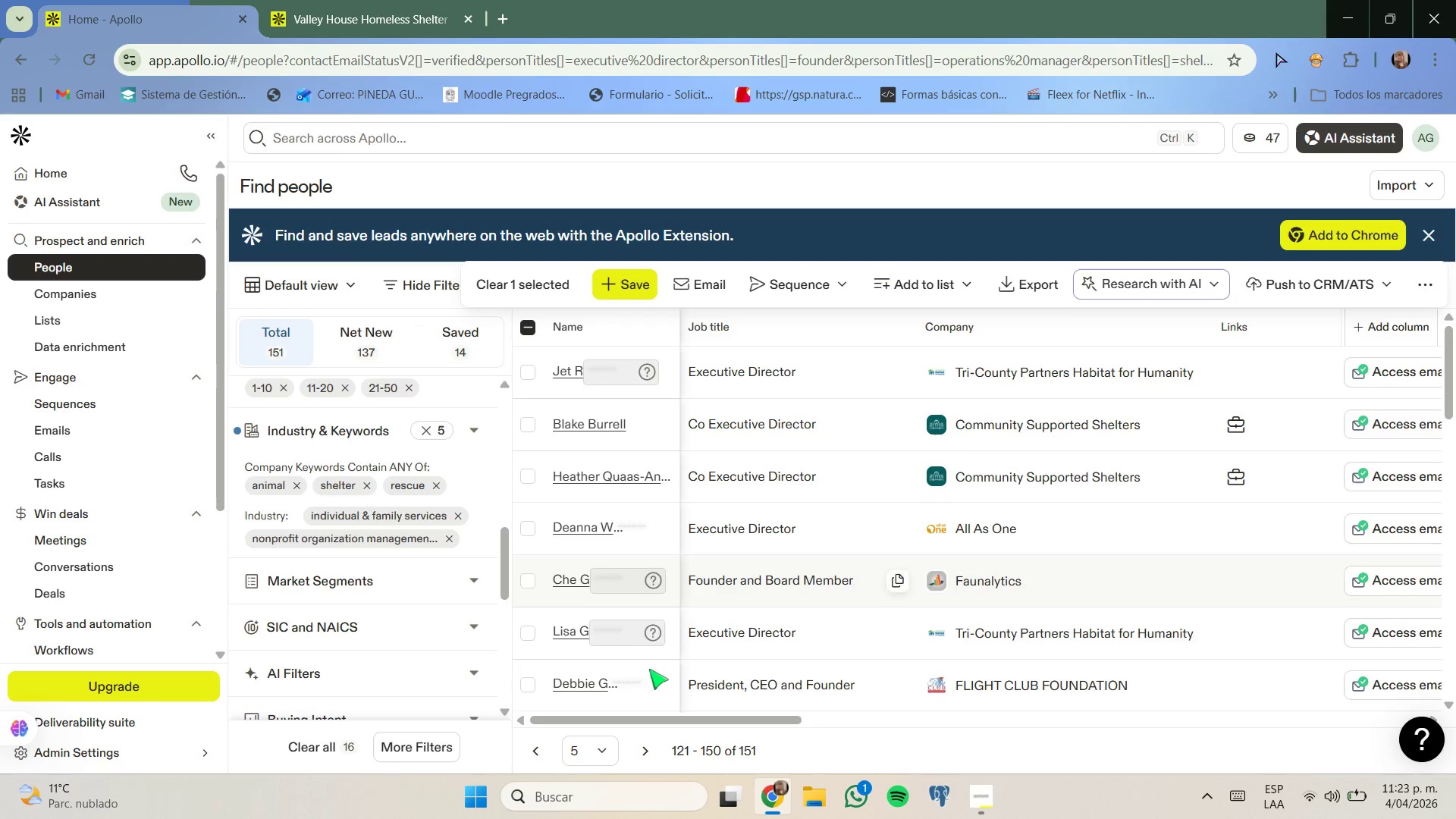 
scroll: coordinate [665, 595], scroll_direction: up, amount: 2.0
 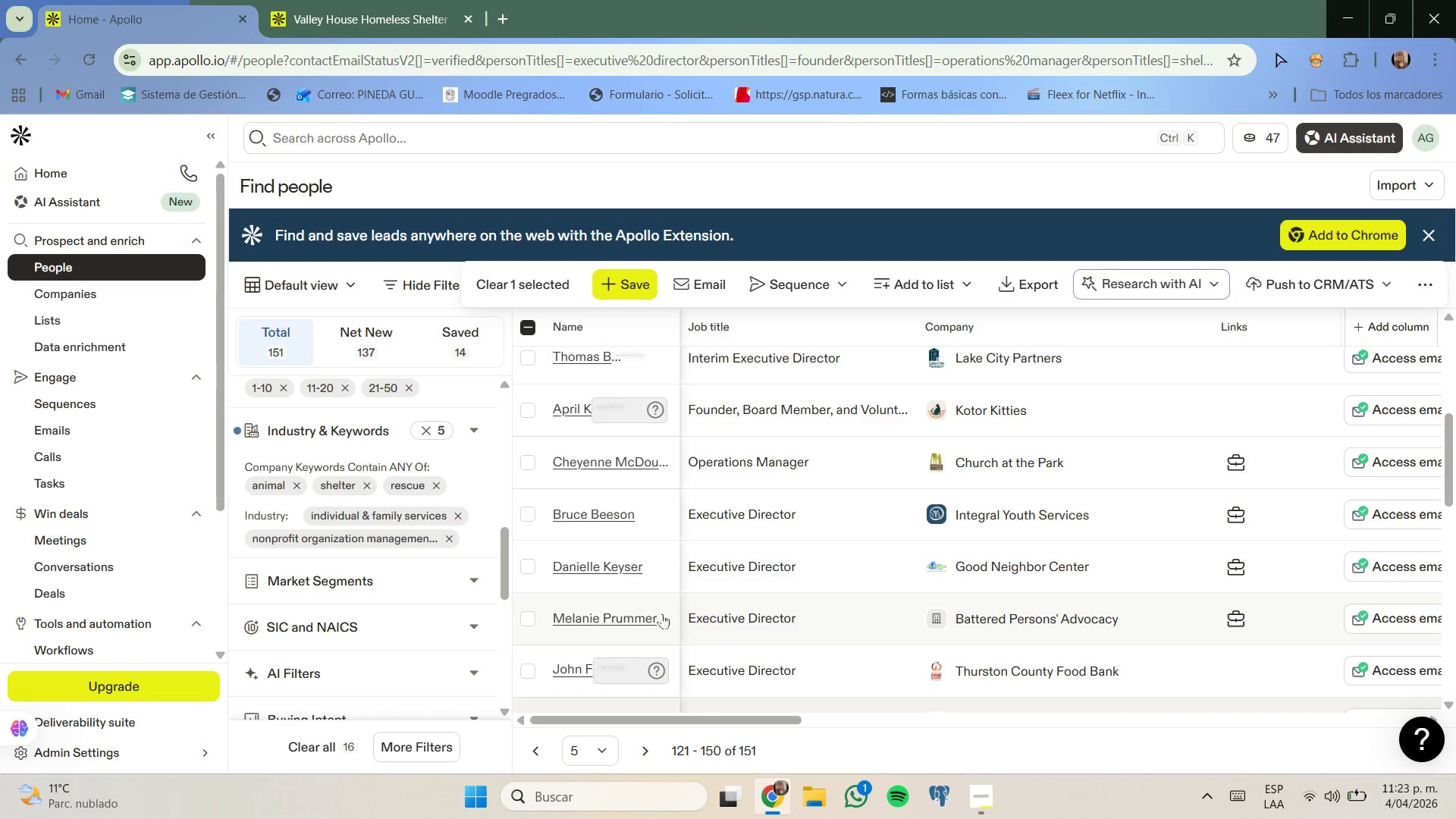 
scroll: coordinate [661, 640], scroll_direction: down, amount: 3.0
 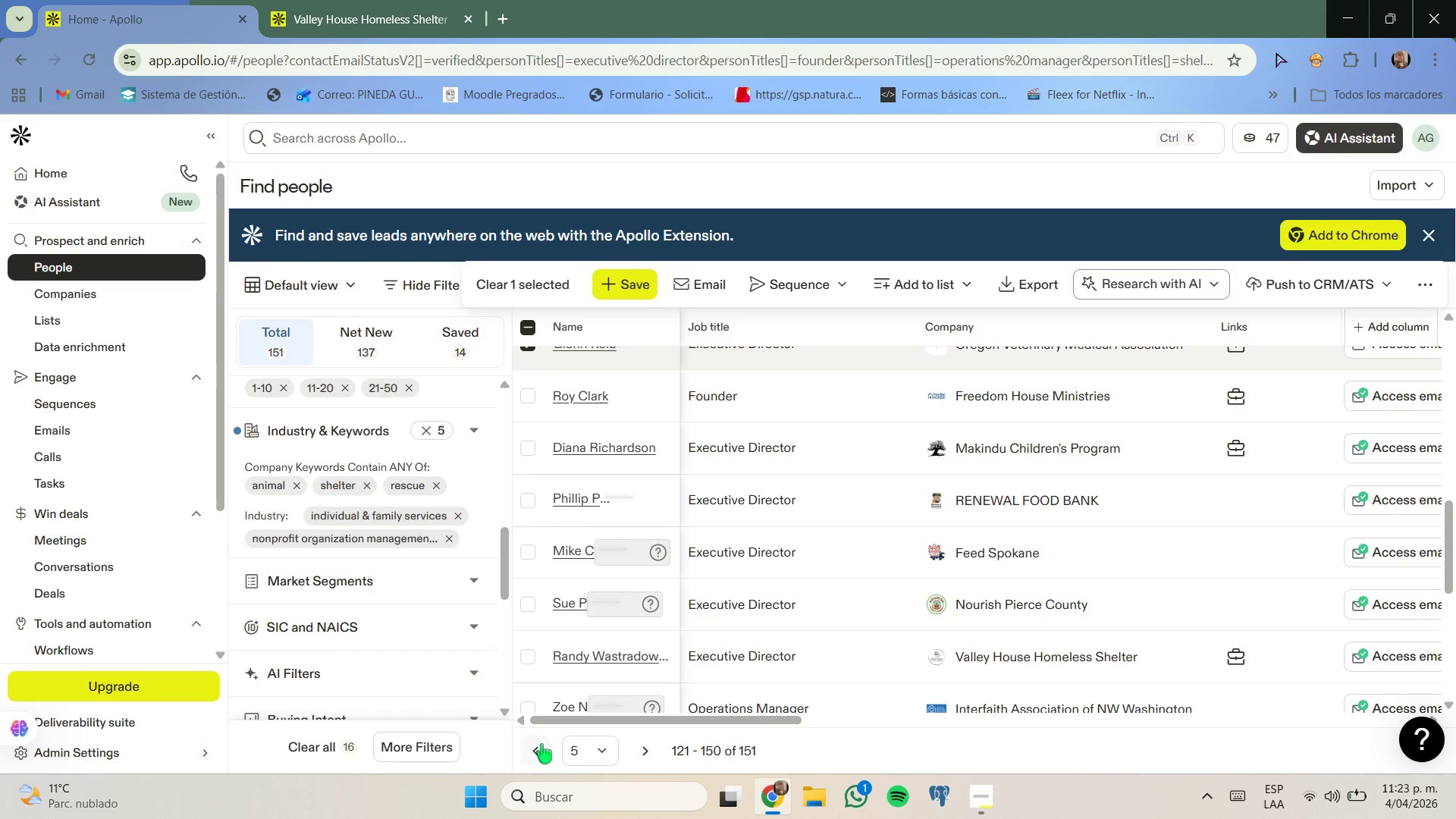 
left_click([538, 745])
 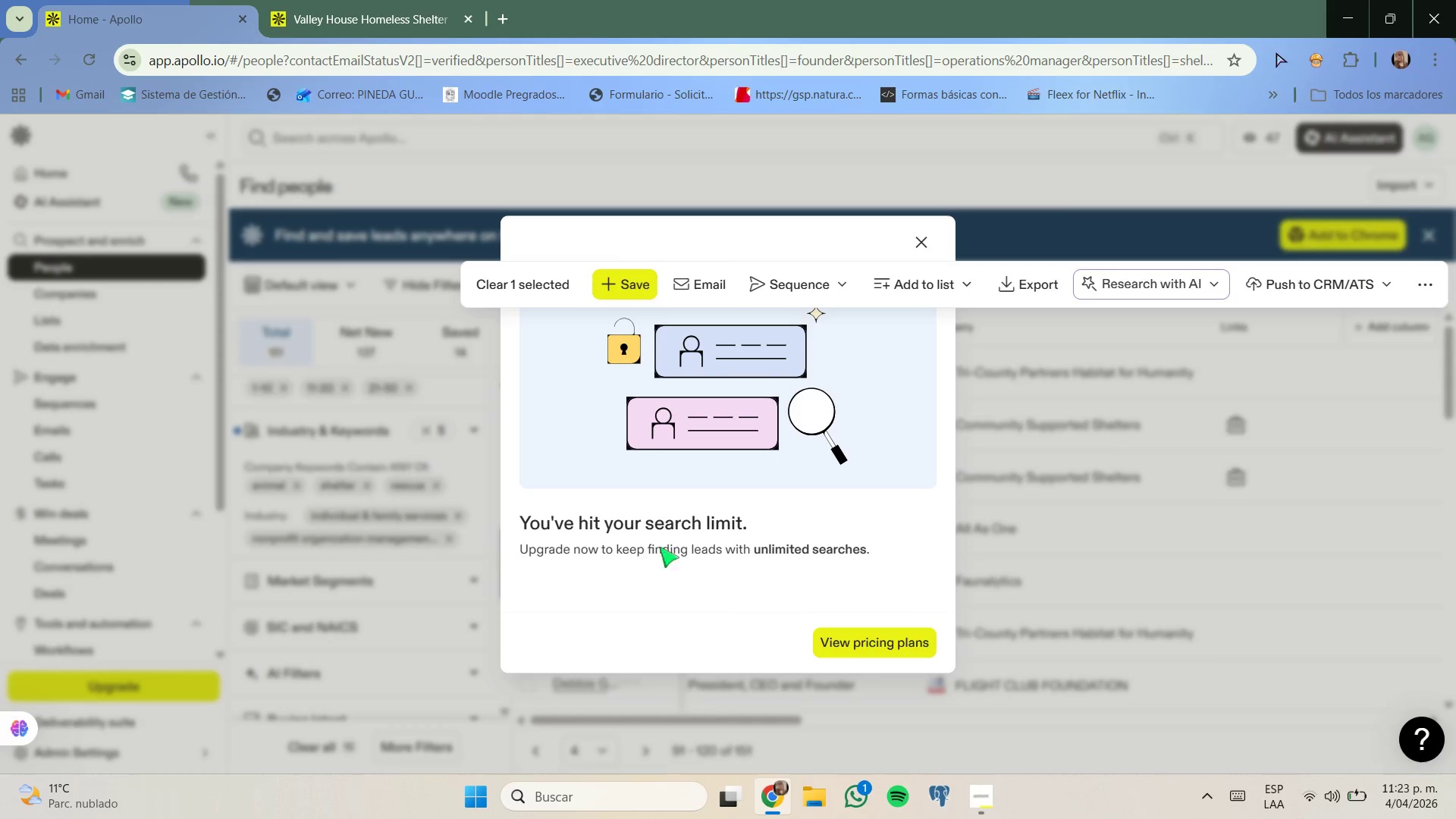 
left_click([927, 240])
 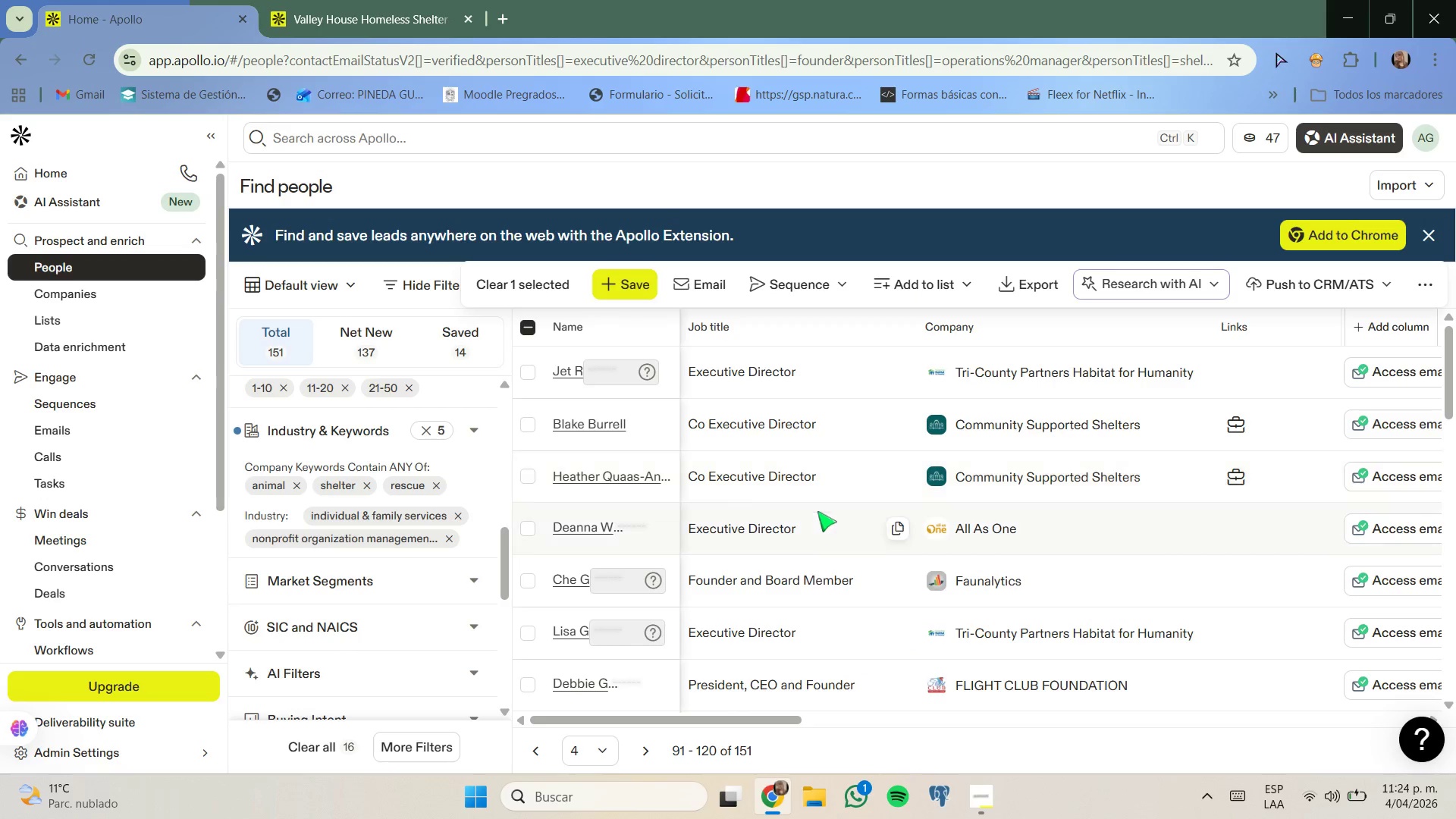 
scroll: coordinate [808, 524], scroll_direction: none, amount: 0.0
 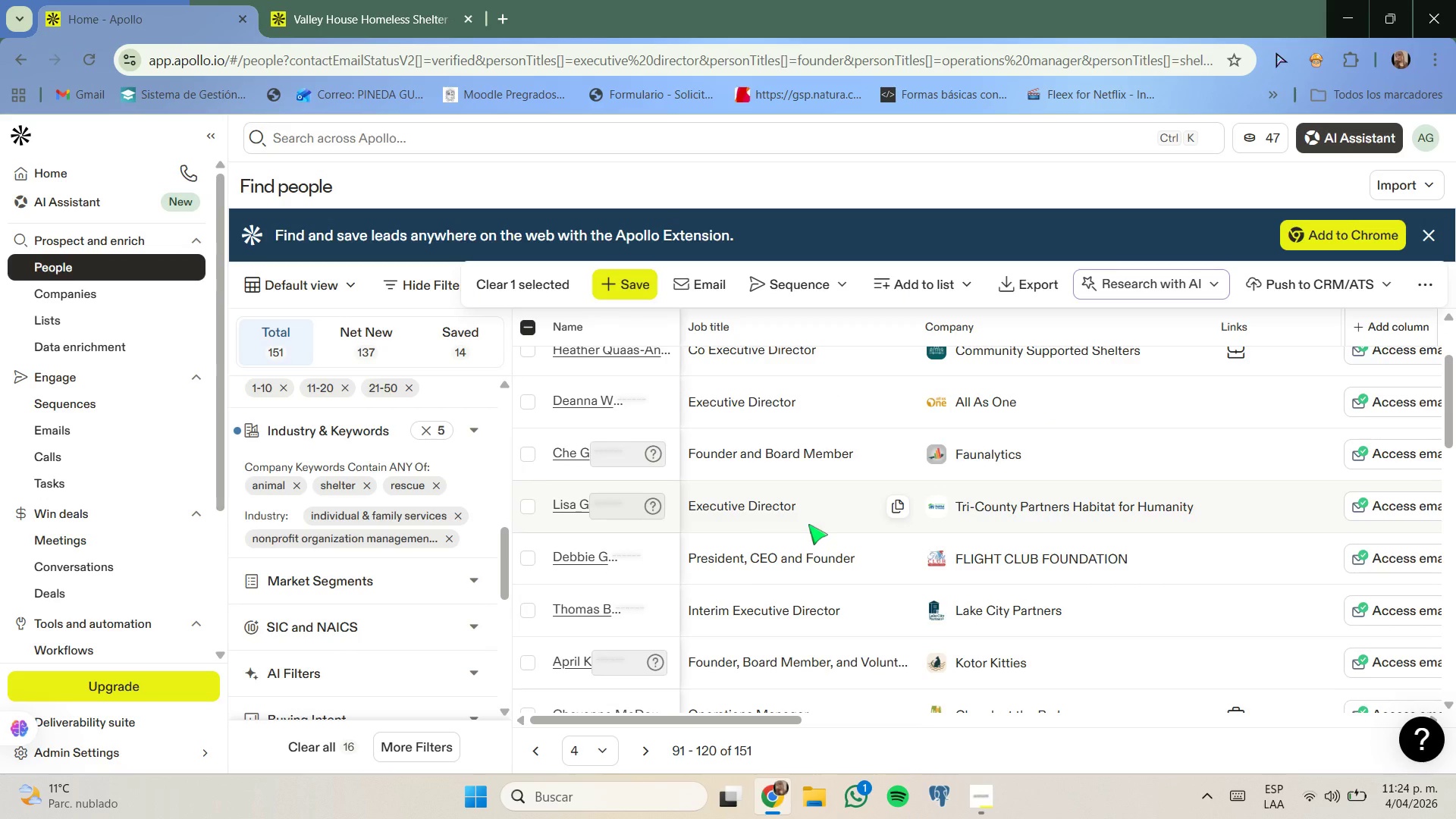 
scroll: coordinate [736, 559], scroll_direction: down, amount: 2.0
 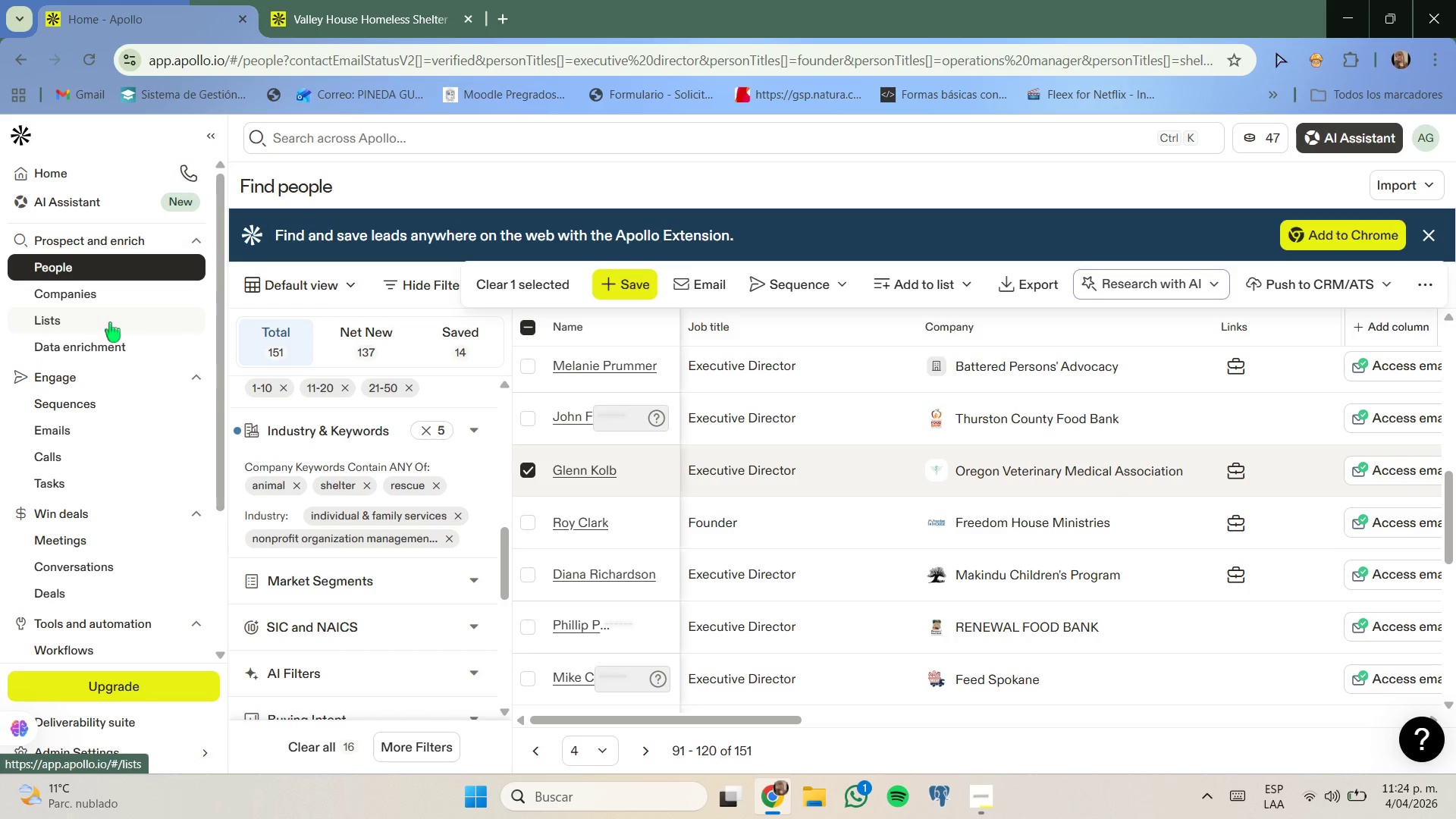 
left_click([108, 322])
 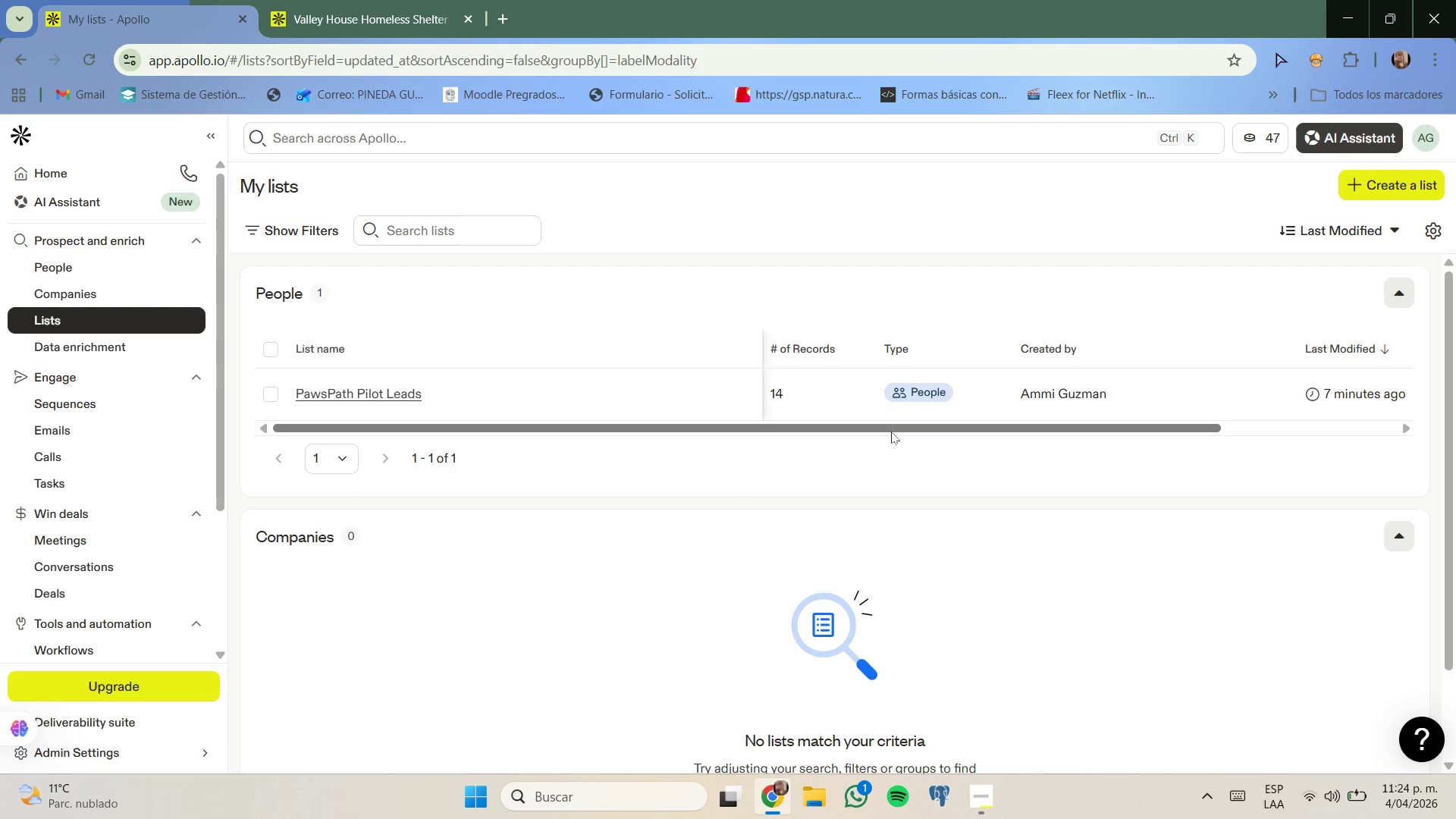 
left_click_drag(start_coordinate=[894, 423], to_coordinate=[1092, 430])
 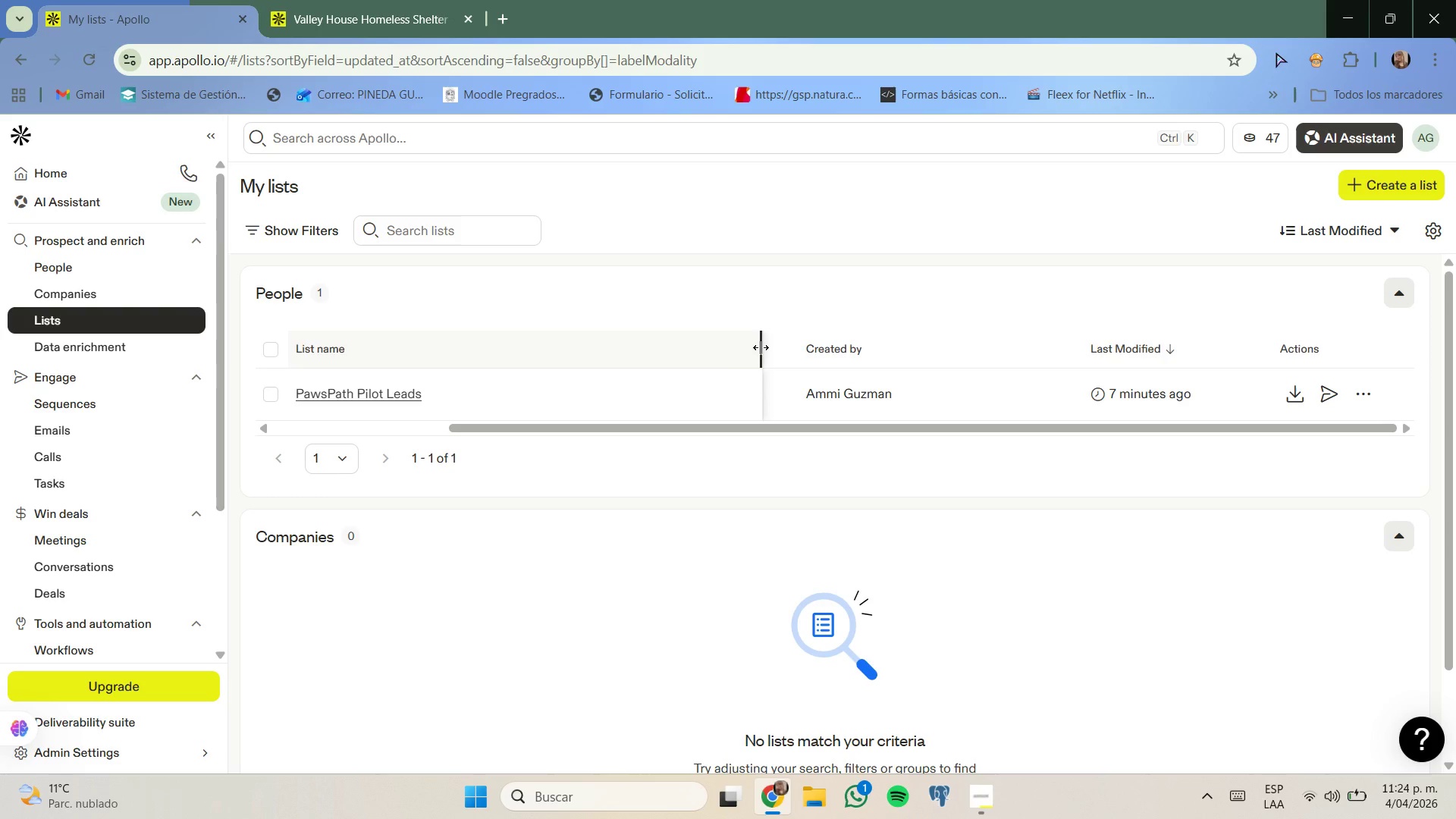 
left_click_drag(start_coordinate=[761, 347], to_coordinate=[465, 346])
 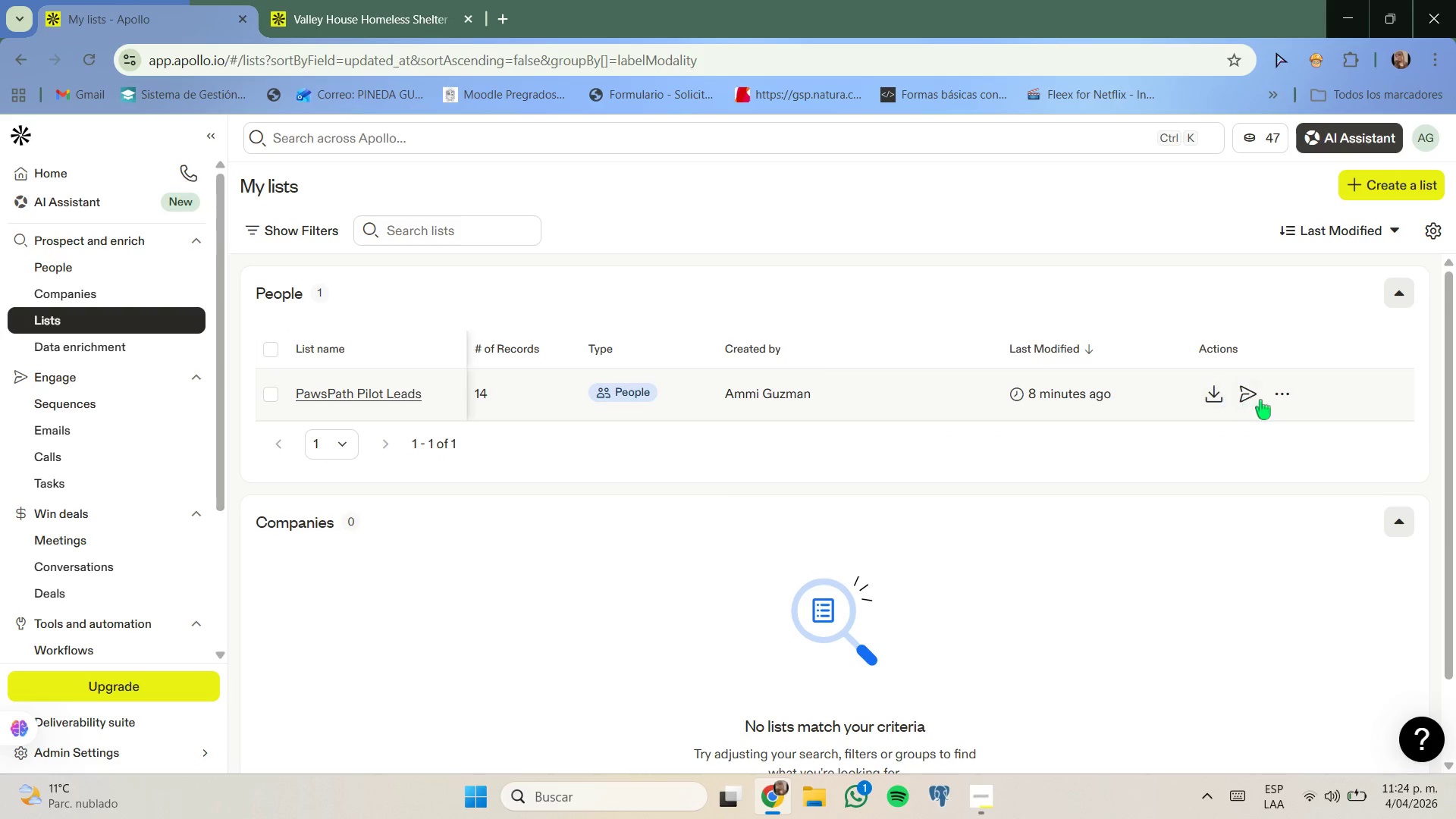 
left_click([1278, 394])
 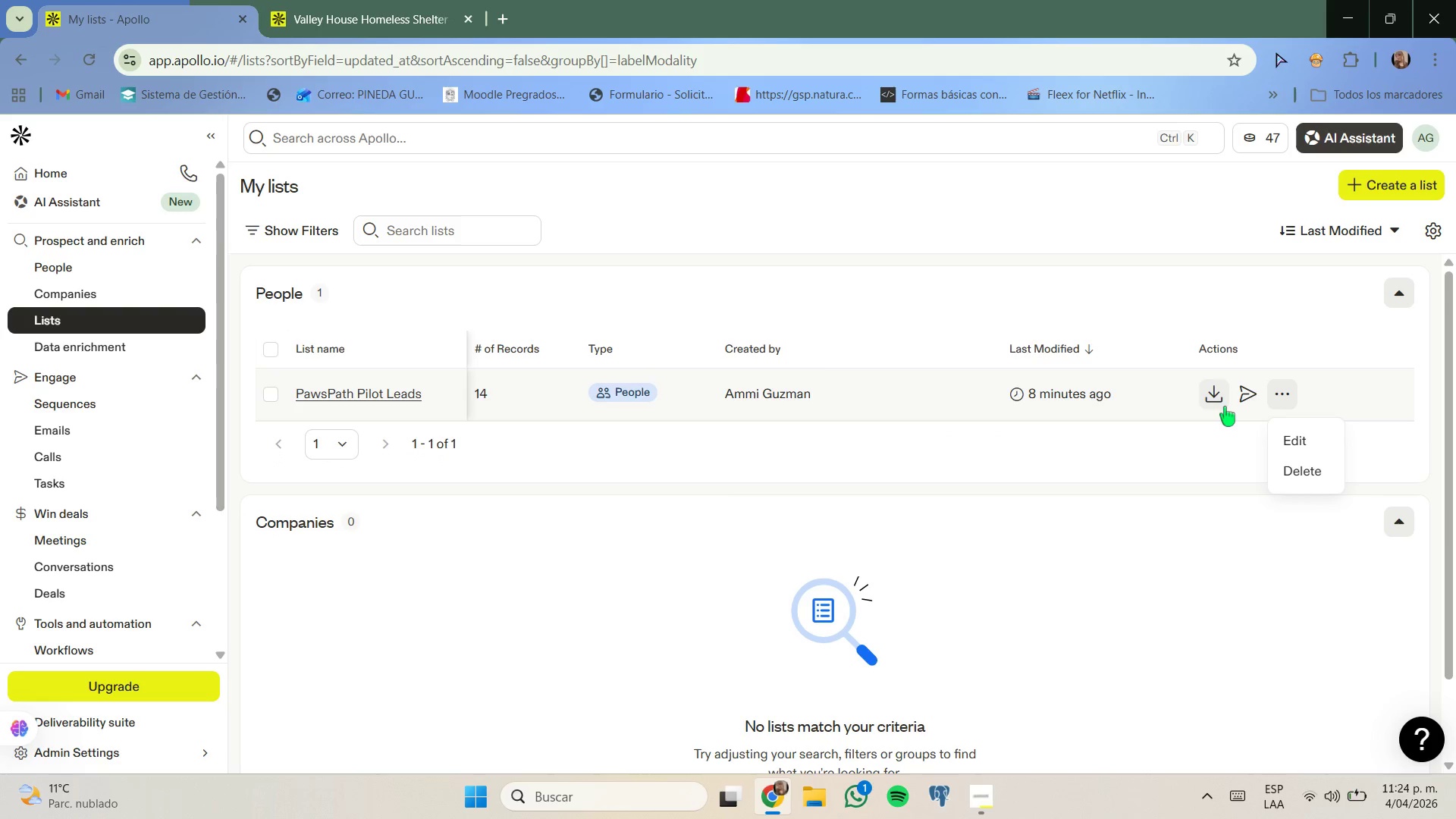 
left_click([1223, 403])
 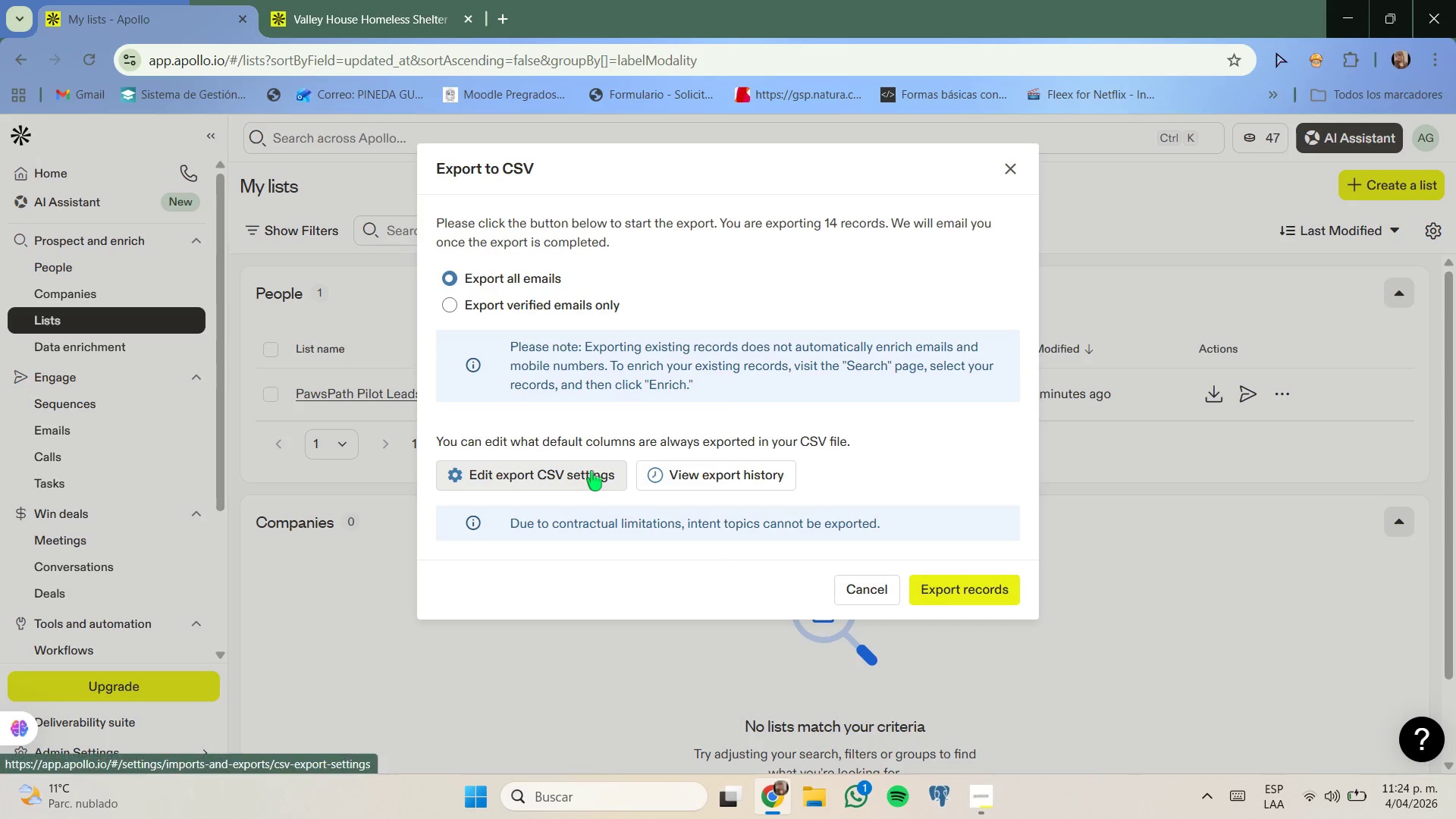 
left_click([586, 301])
 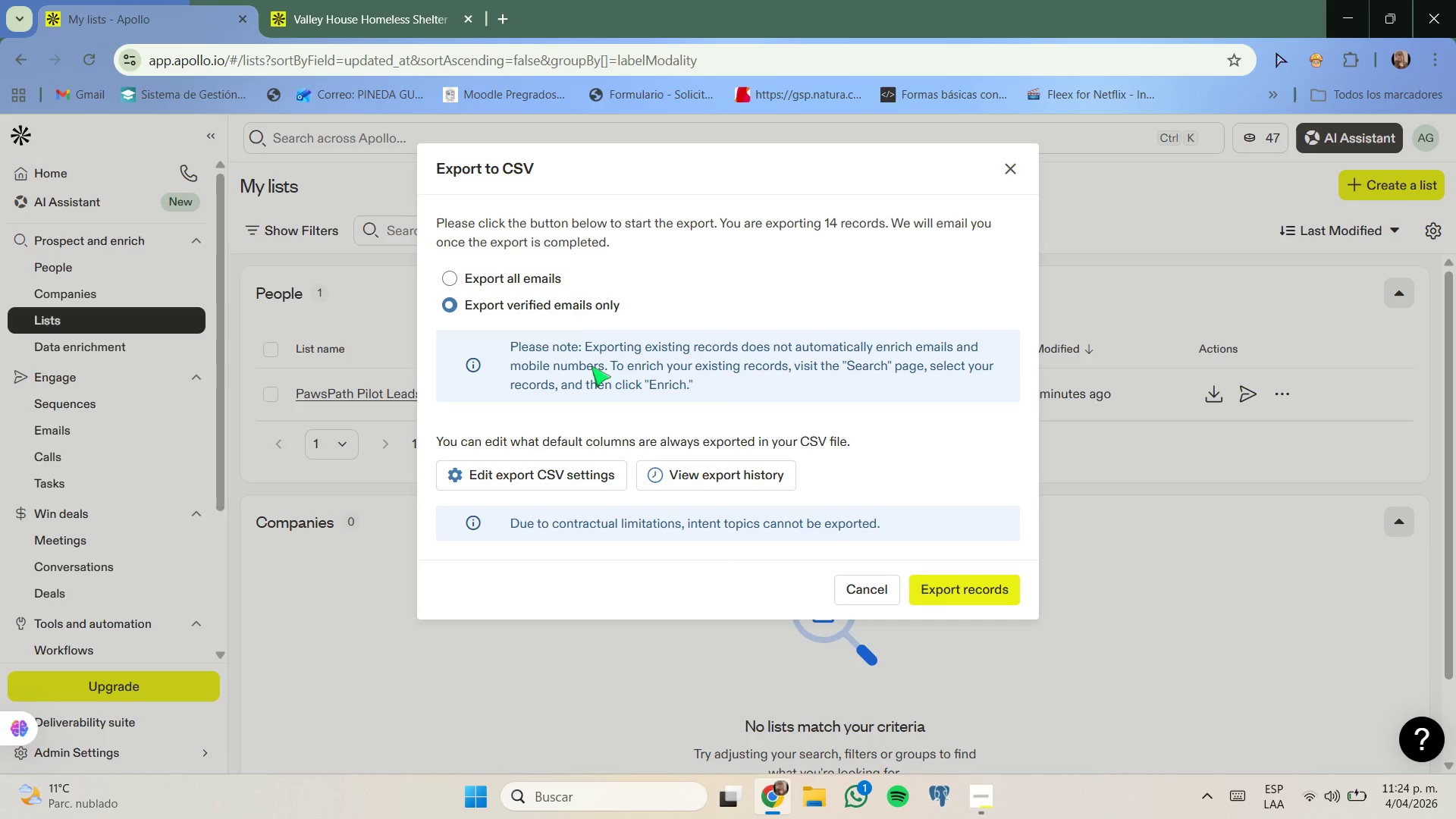 
scroll: coordinate [592, 373], scroll_direction: down, amount: 1.0
 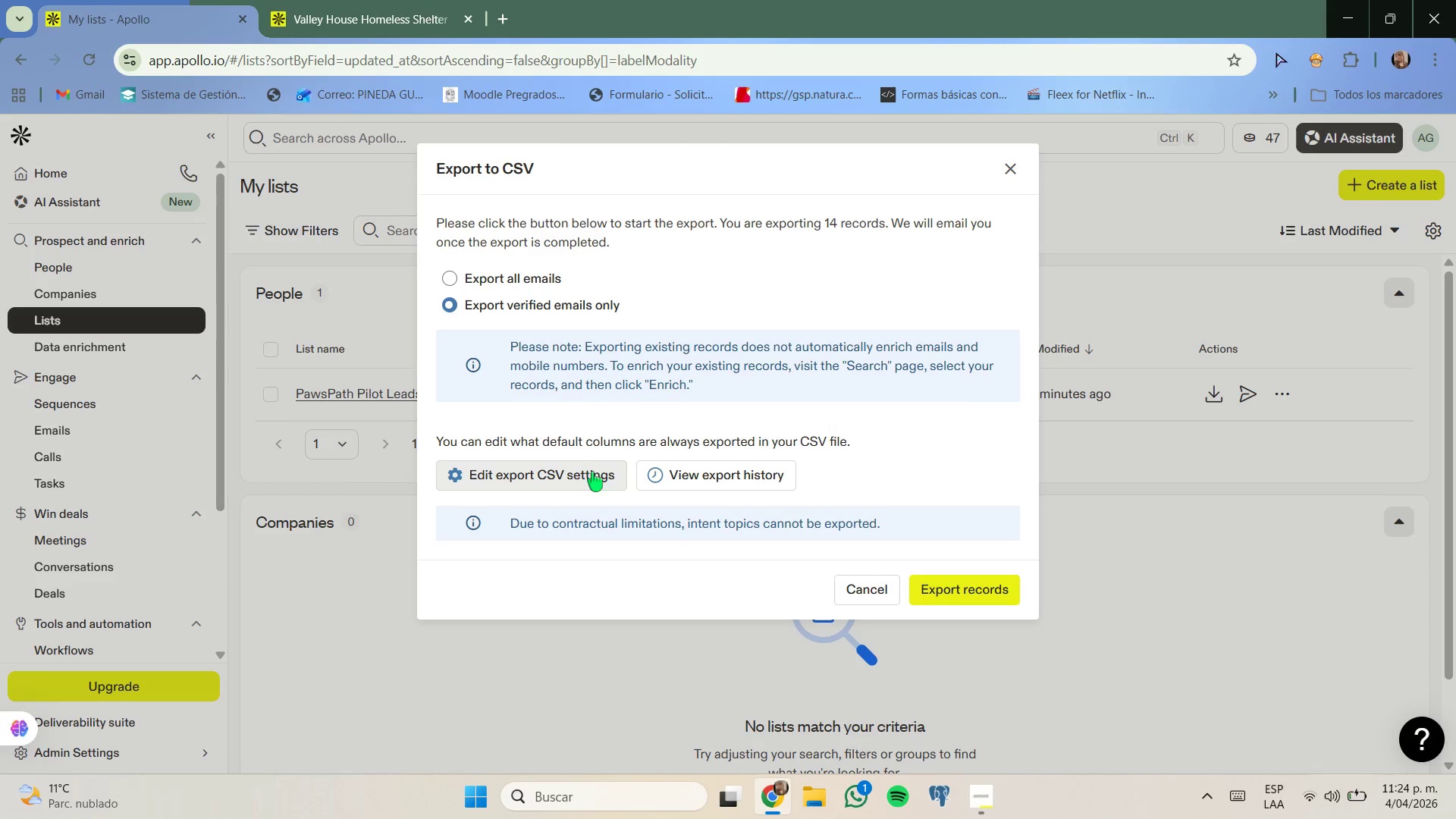 
left_click([592, 481])
 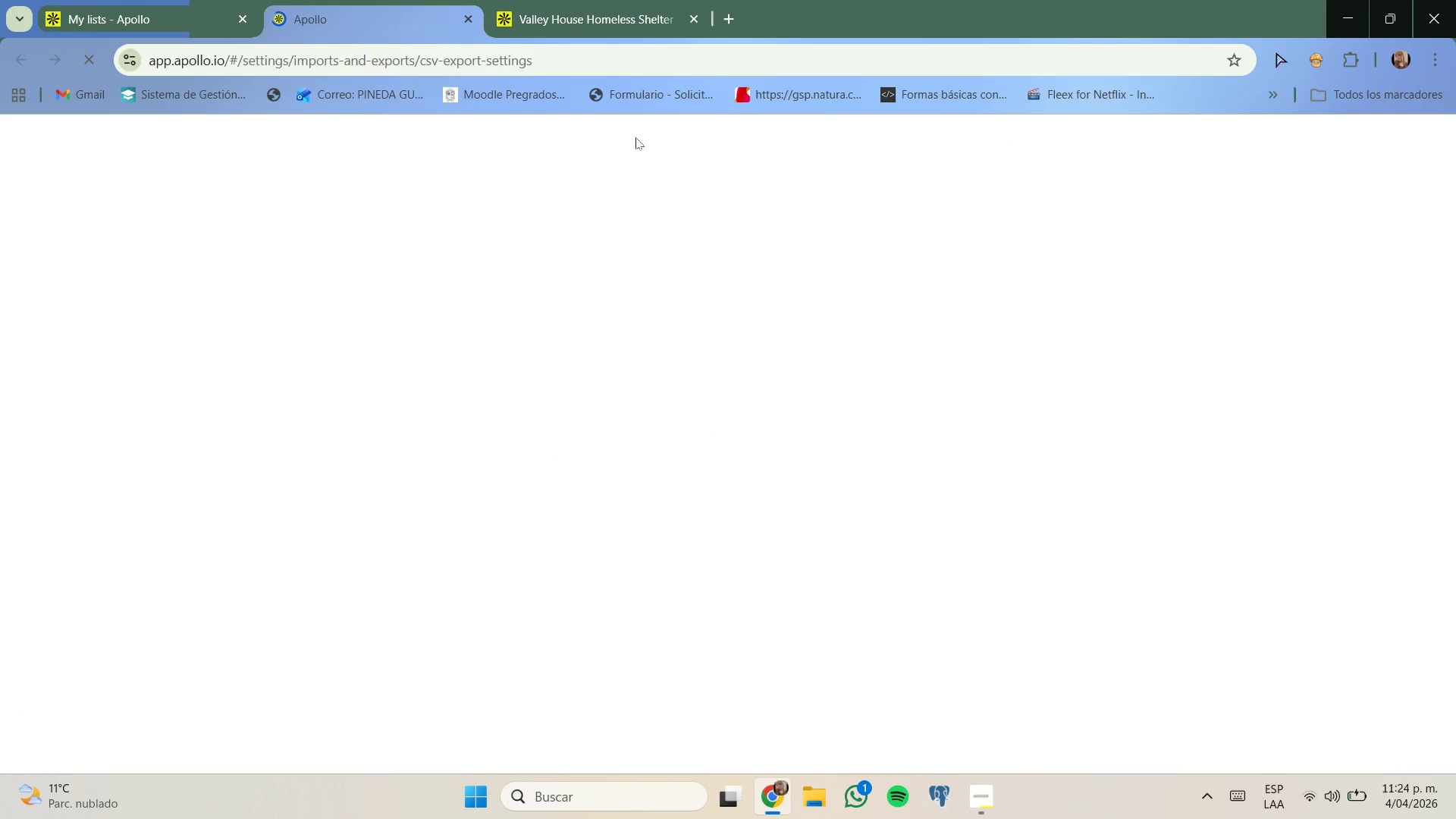 
left_click([642, 6])
 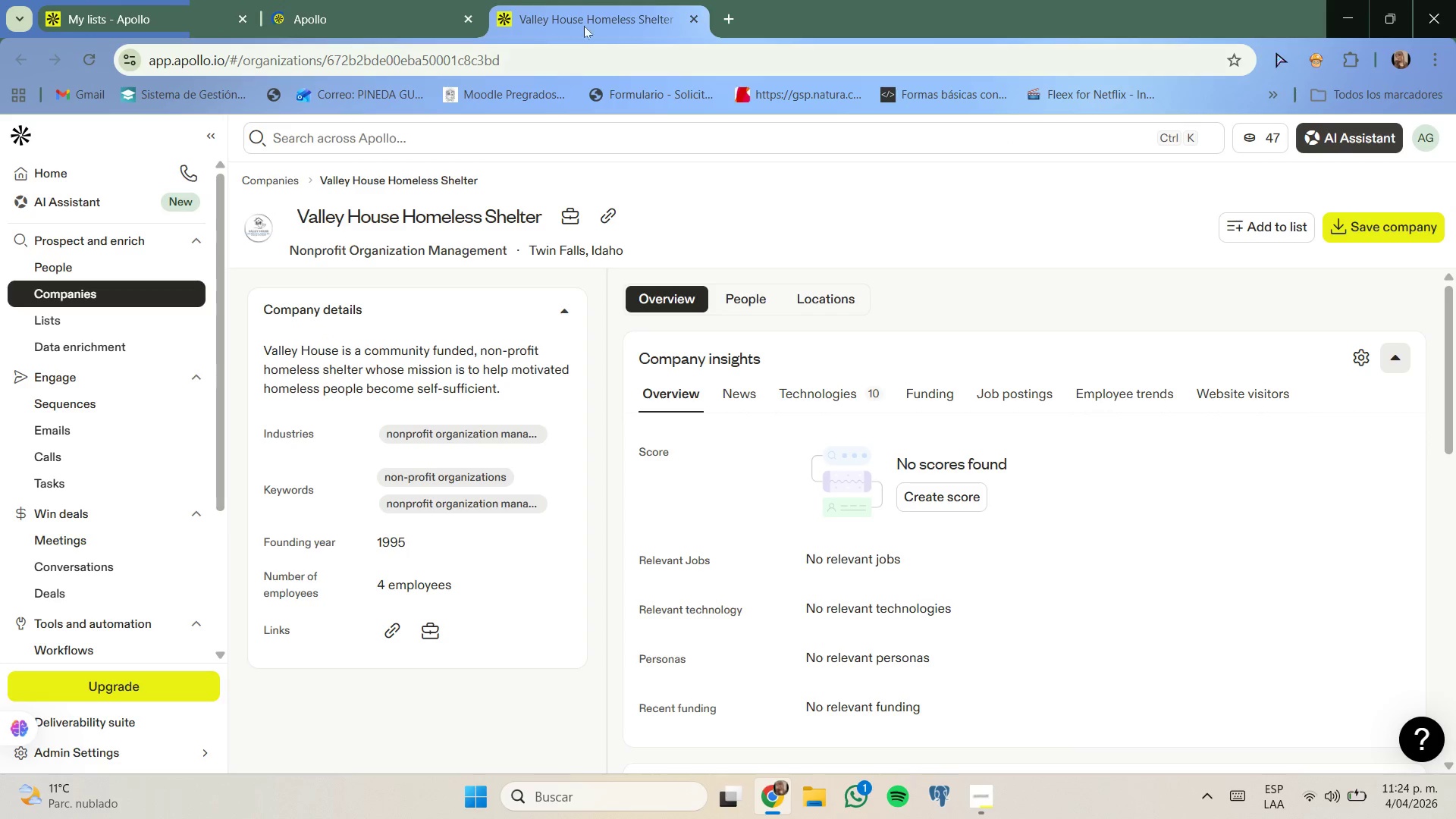 
left_click([696, 17])
 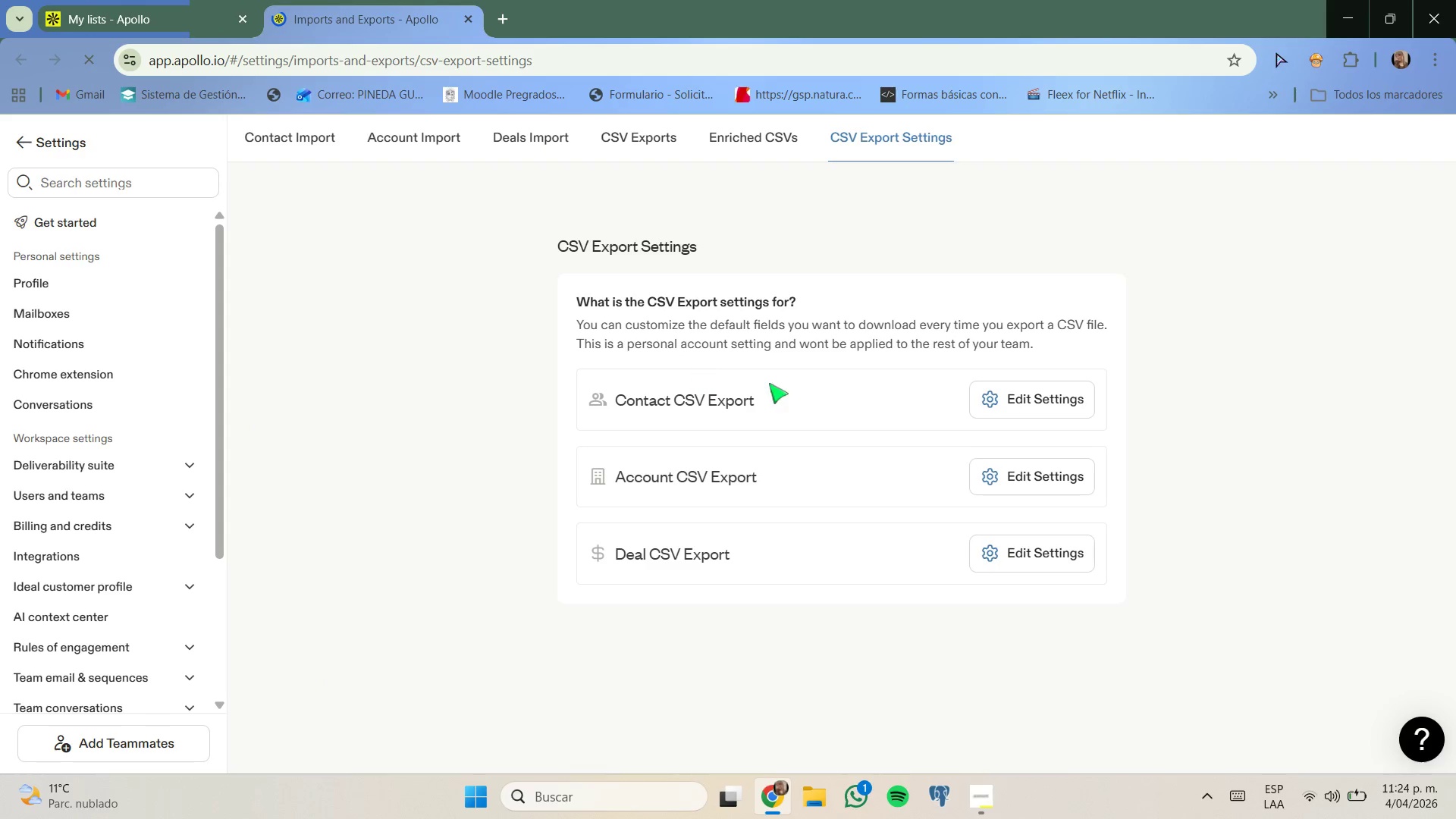 
left_click([1005, 400])
 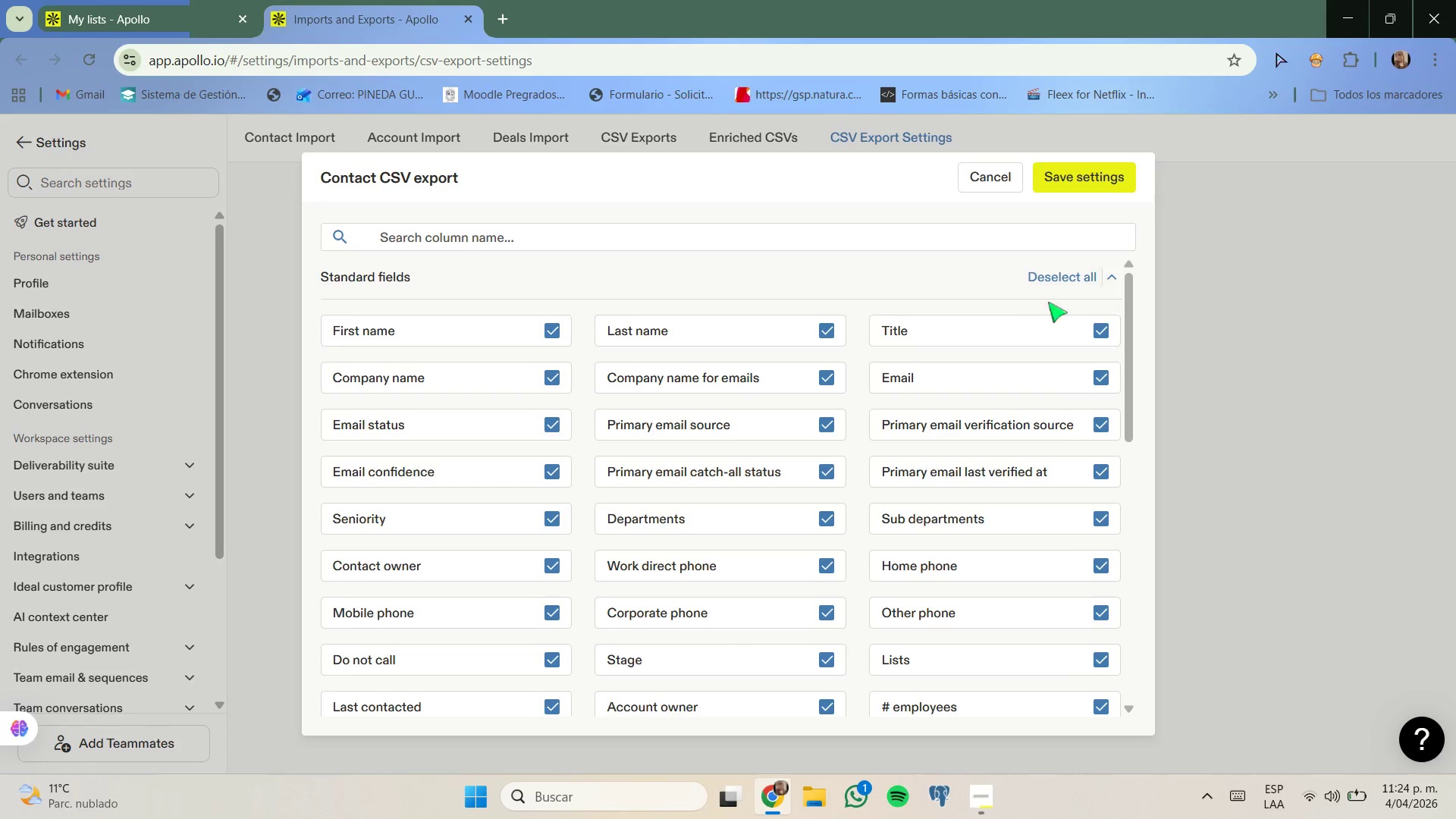 
left_click([1068, 279])
 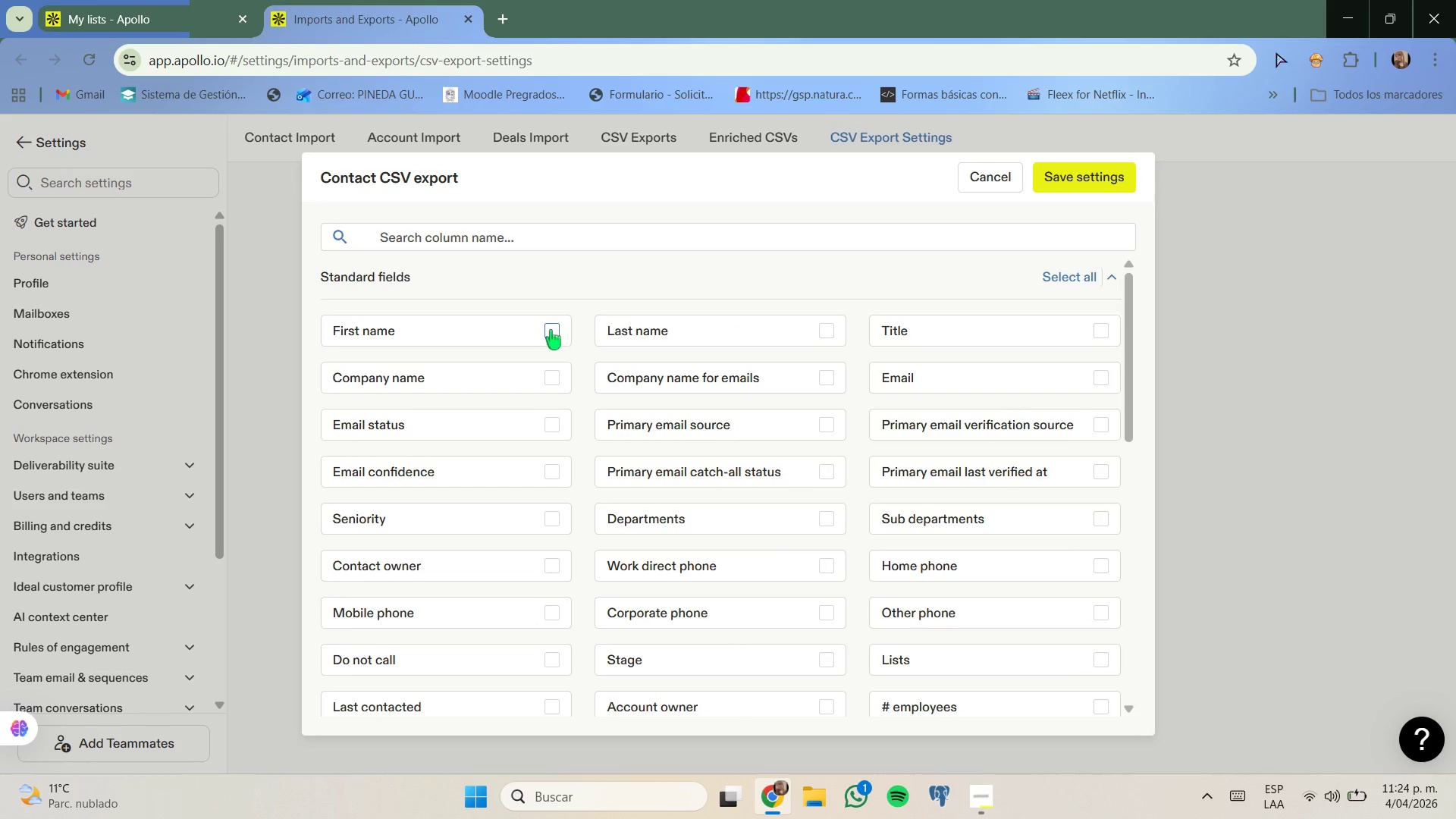 
left_click([551, 330])
 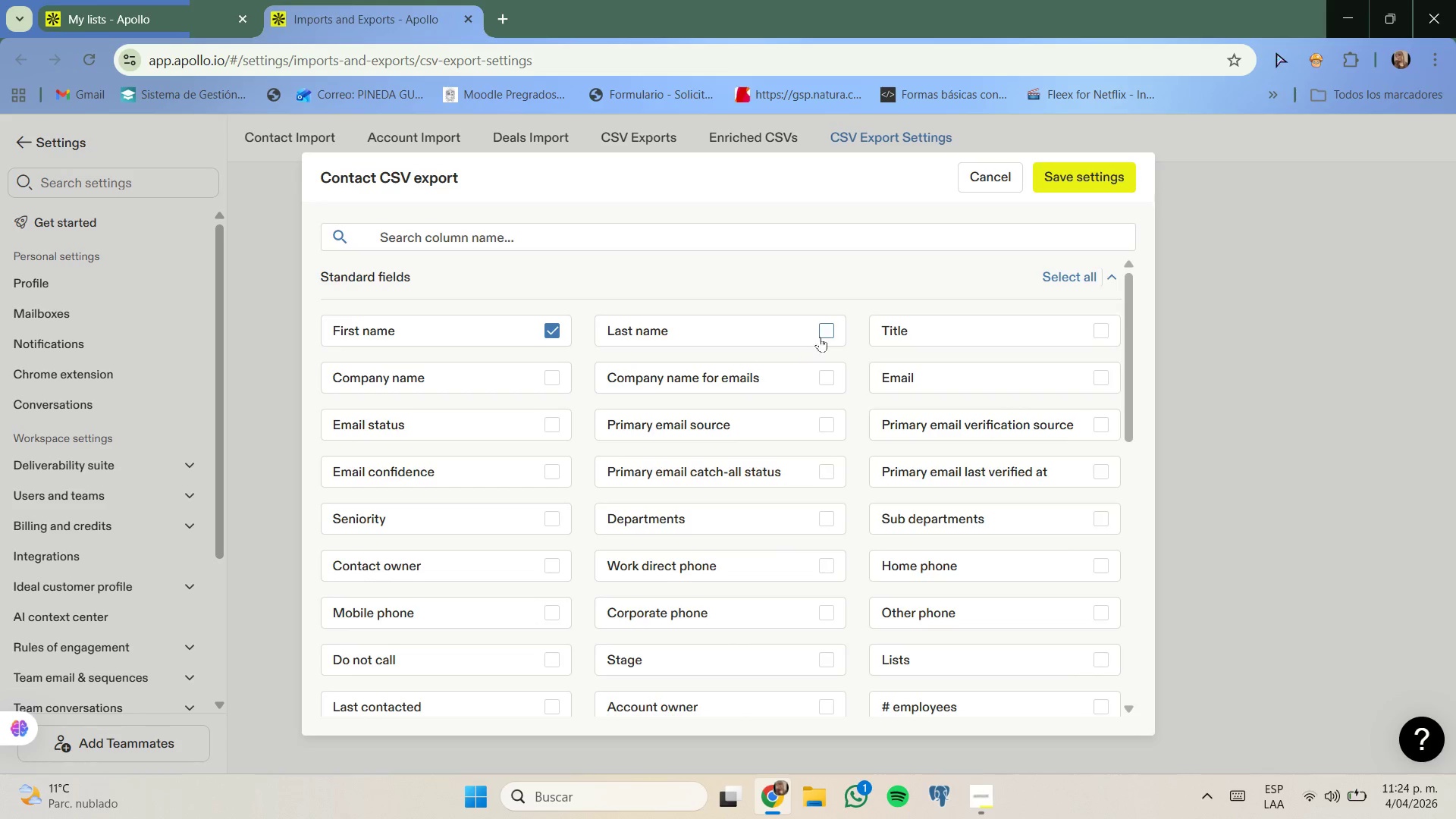 
left_click([824, 335])
 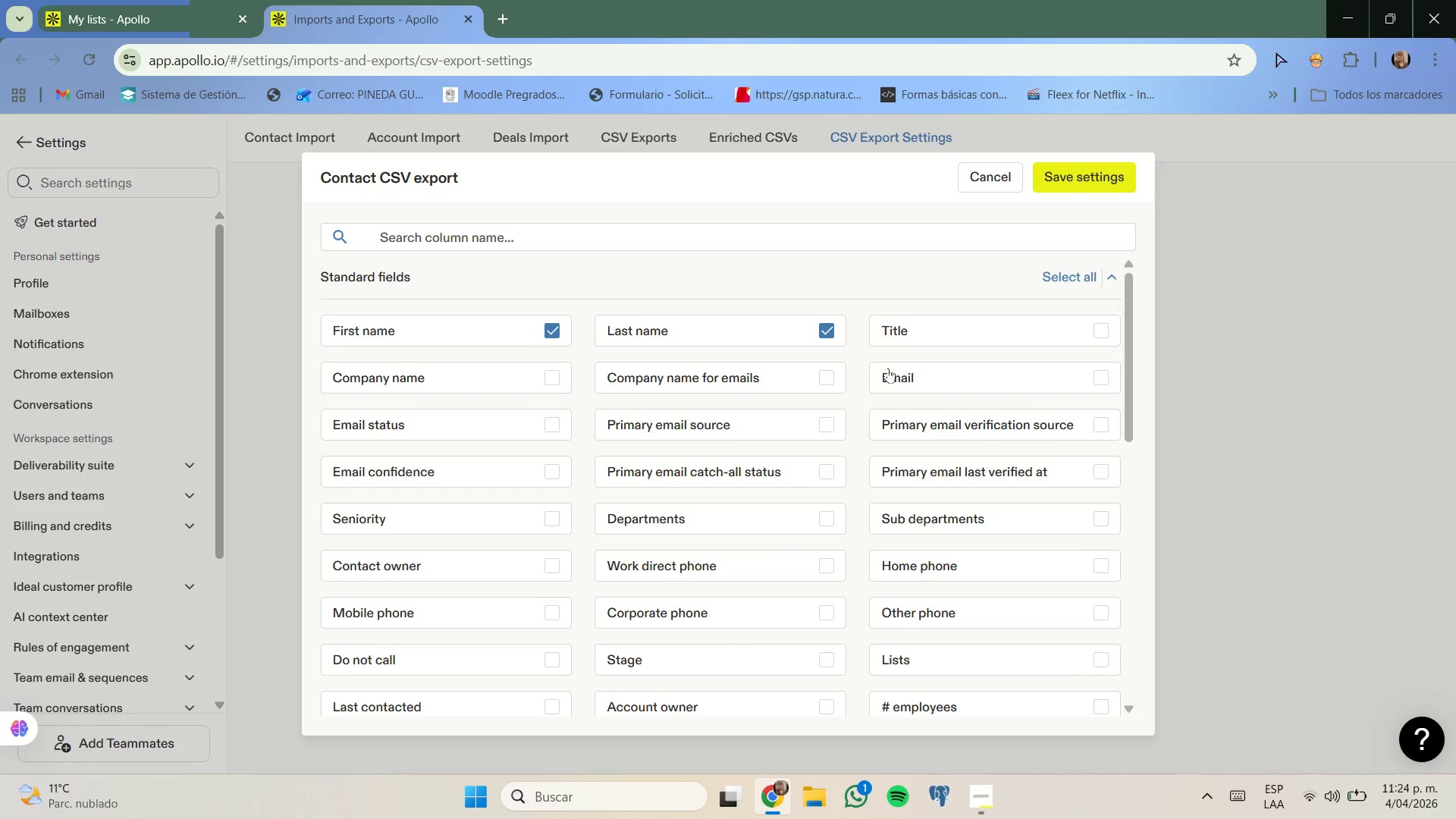 
left_click([924, 370])
 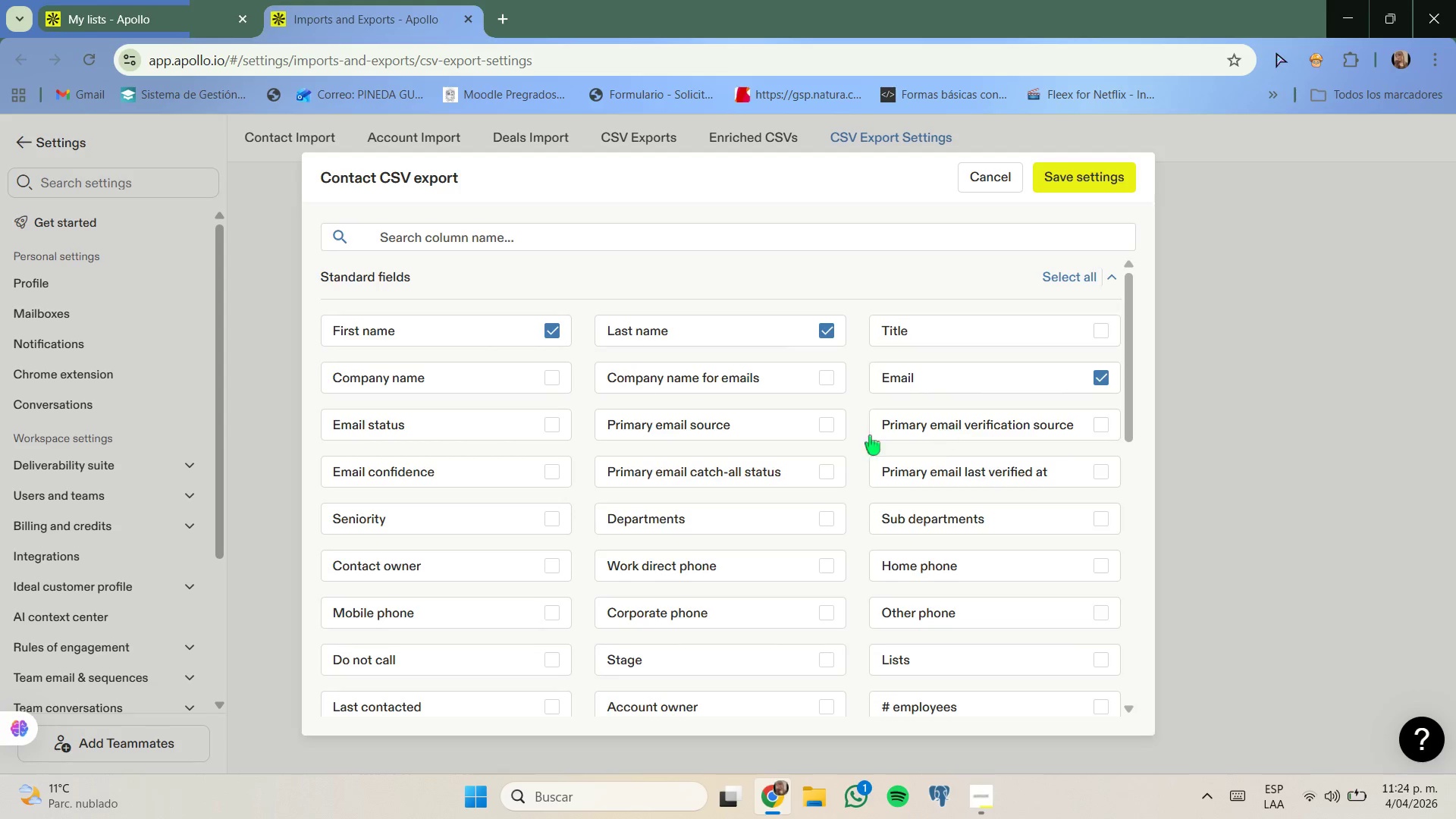 
wait(6.38)
 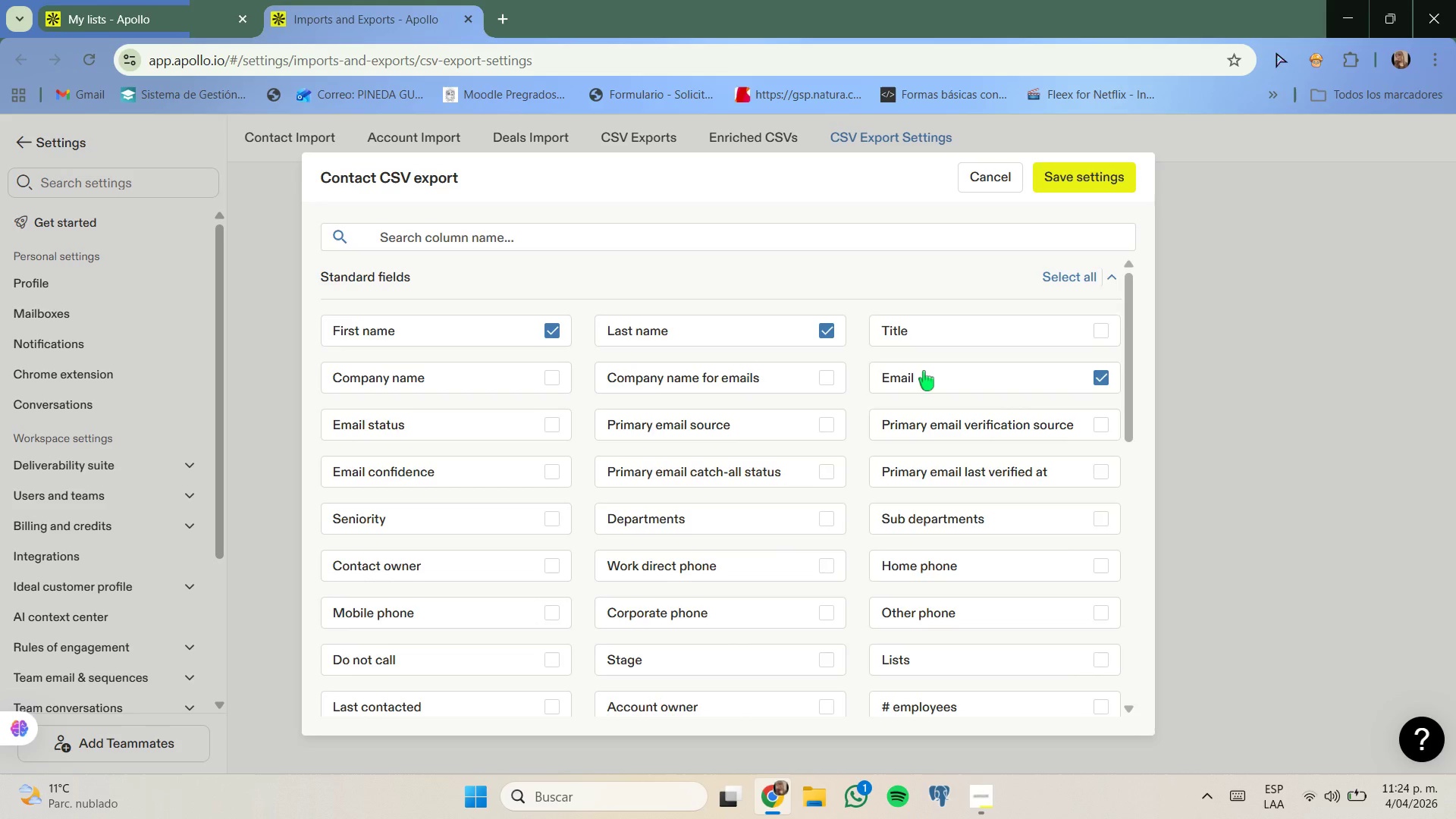 
scroll: coordinate [723, 510], scroll_direction: down, amount: 3.0
 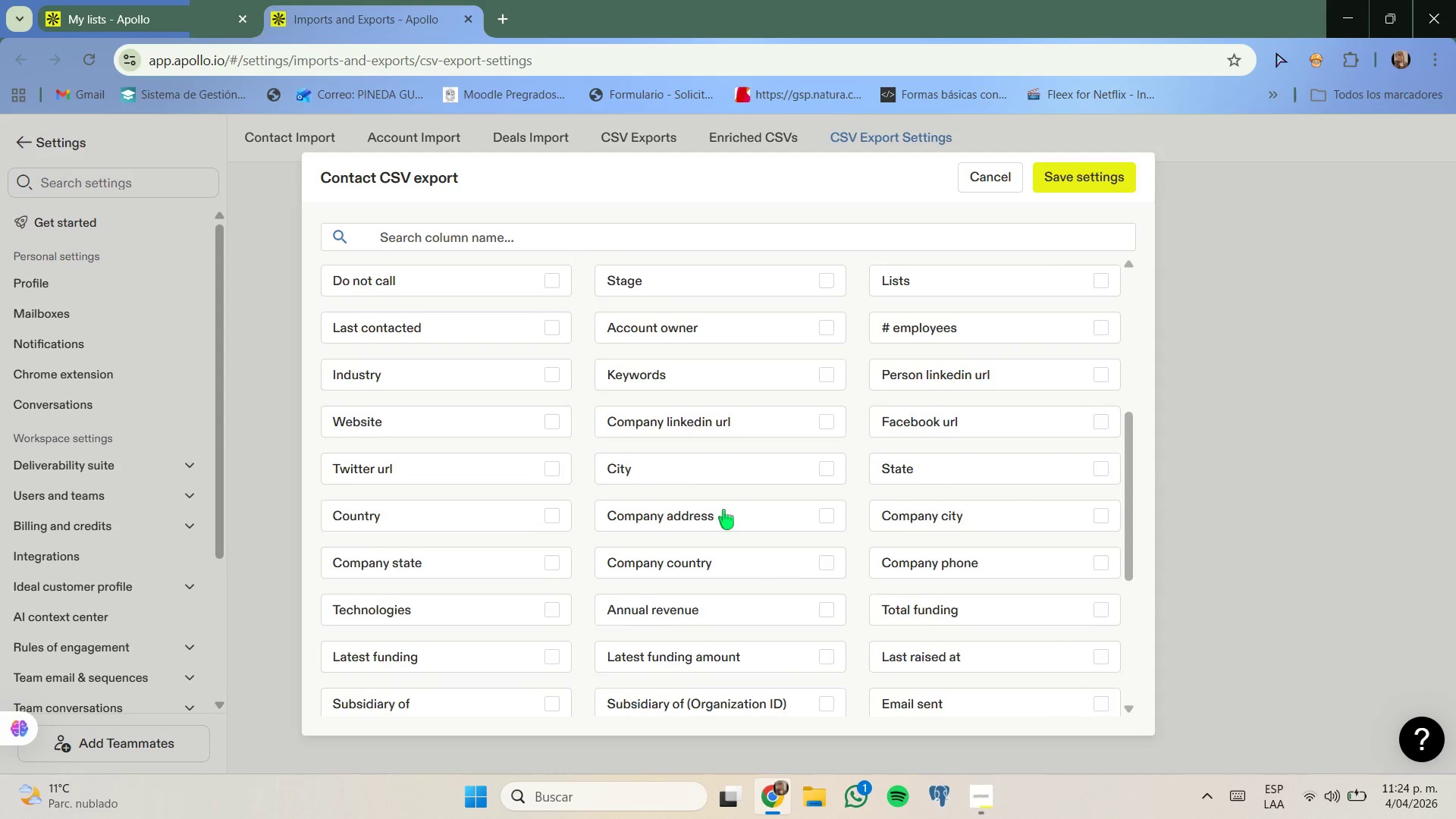 
scroll: coordinate [723, 510], scroll_direction: up, amount: 1.0
 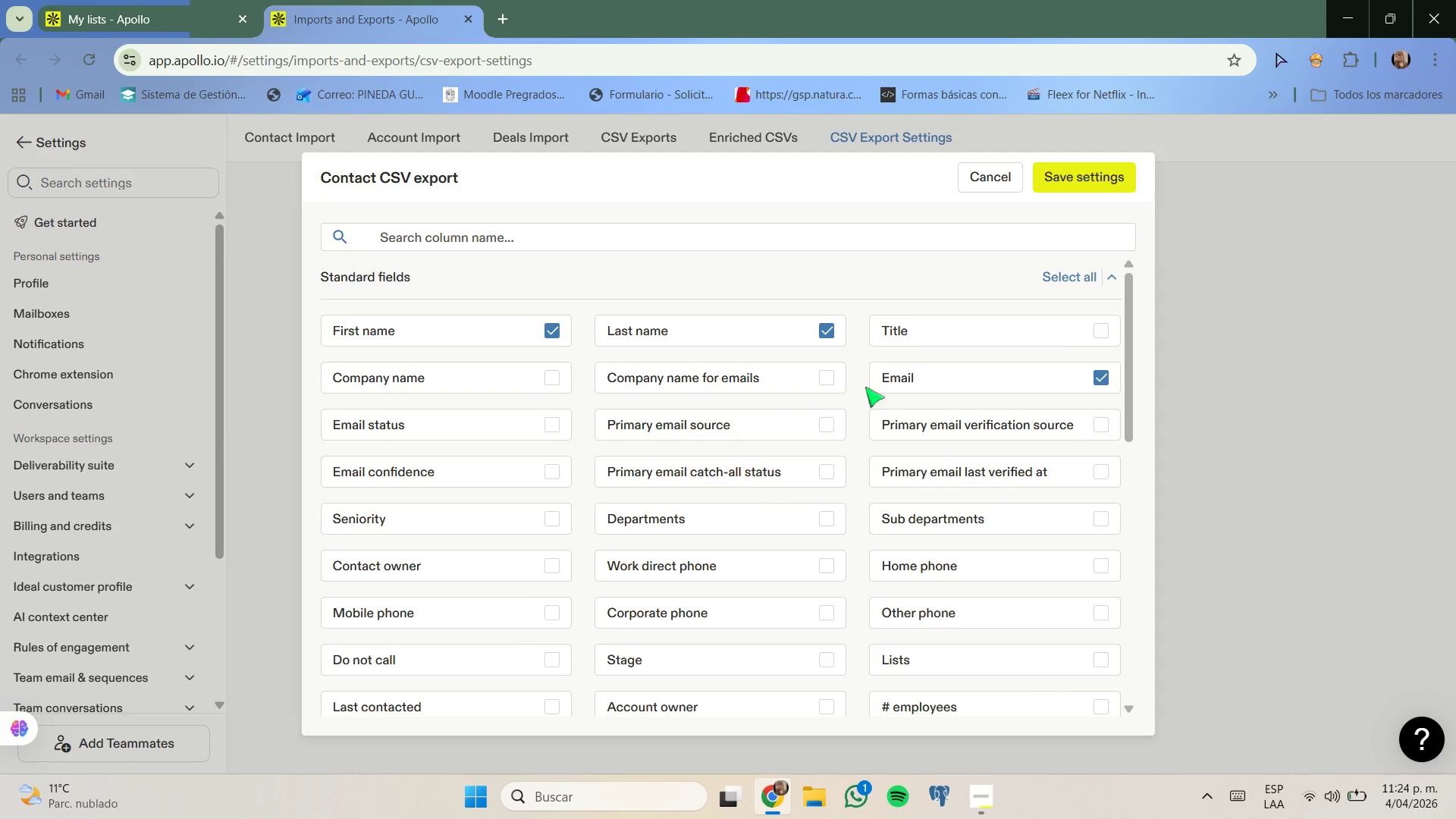 
left_click([907, 340])
 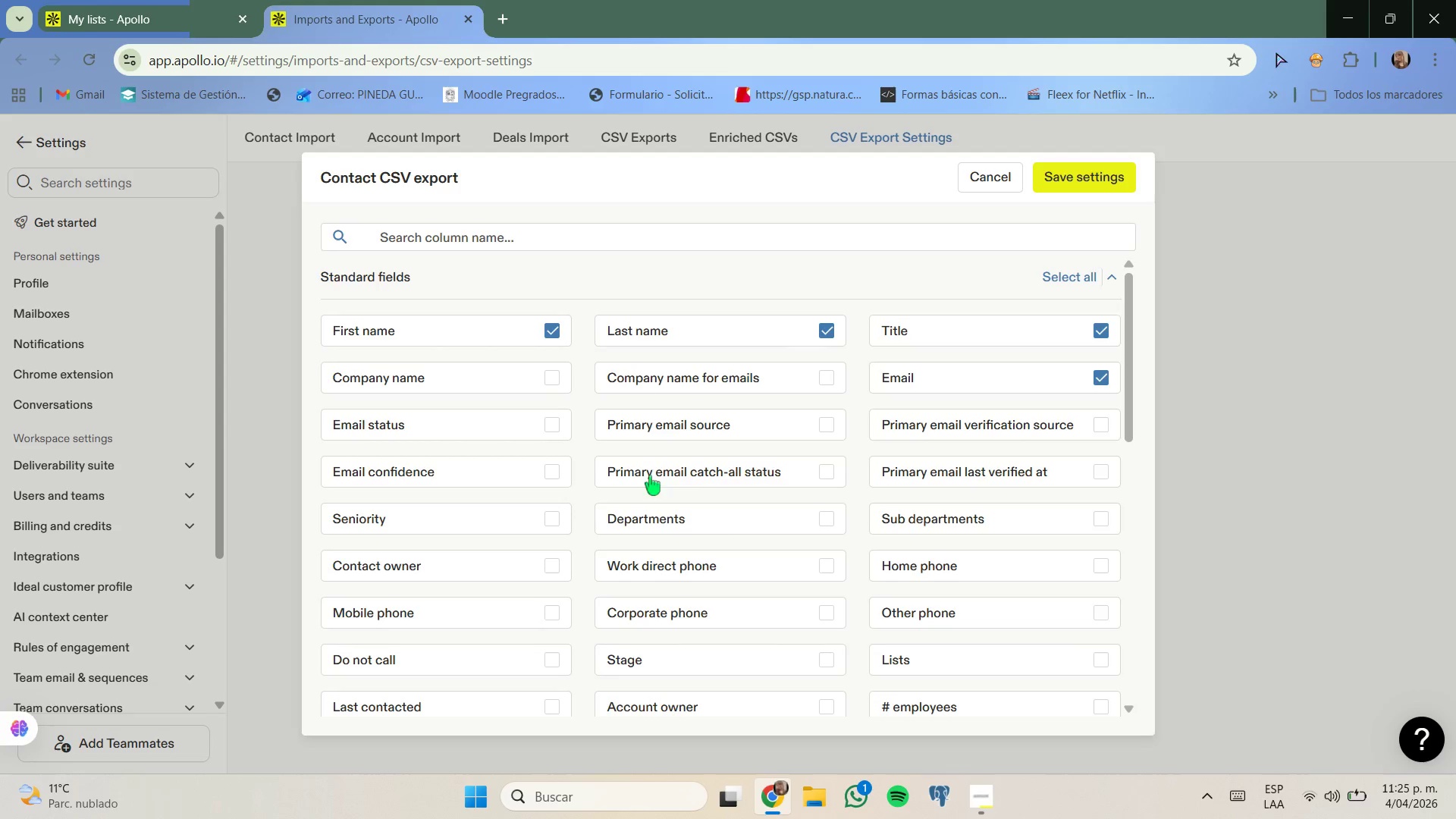 
left_click([519, 382])
 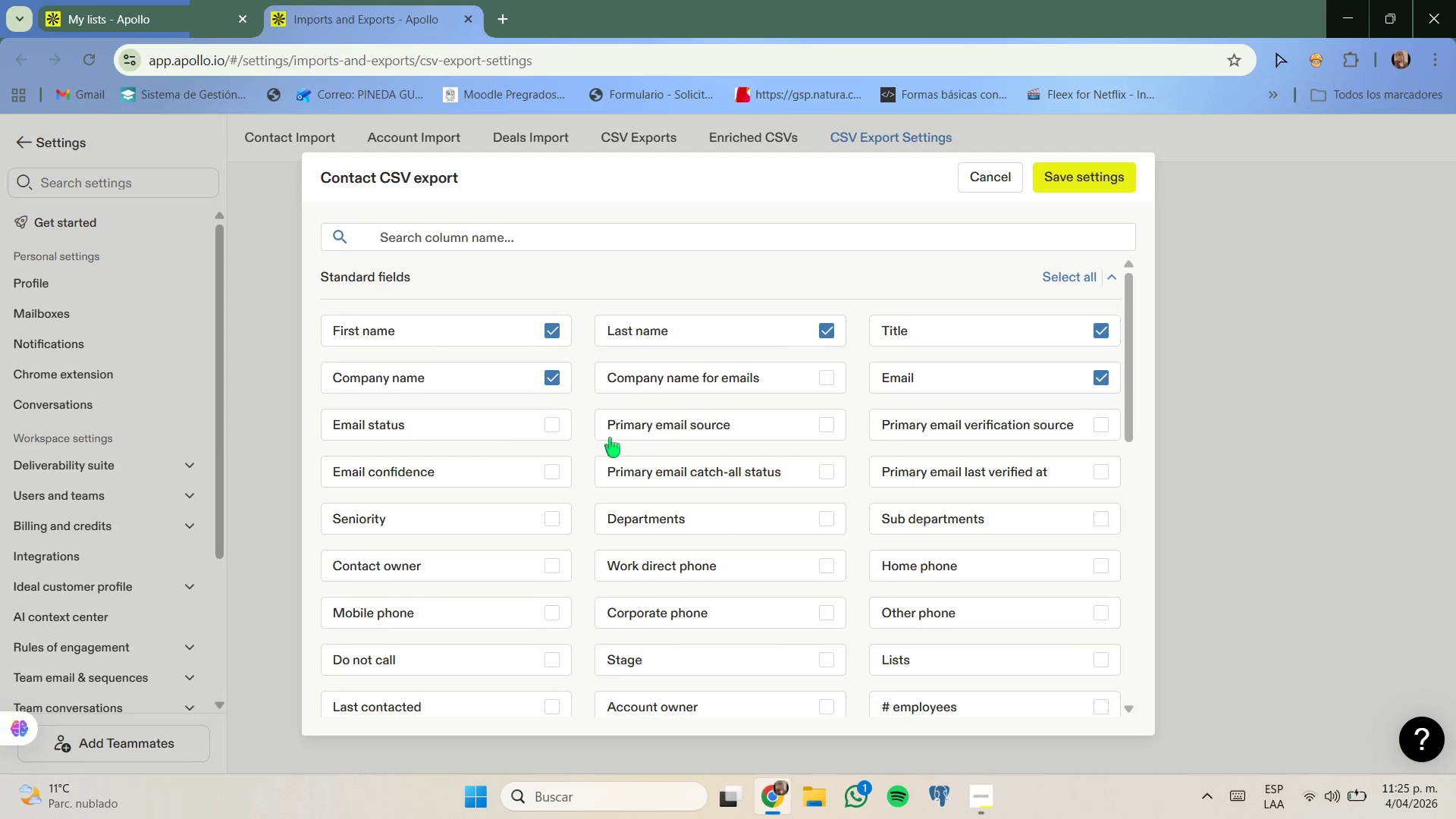 
left_click([548, 428])
 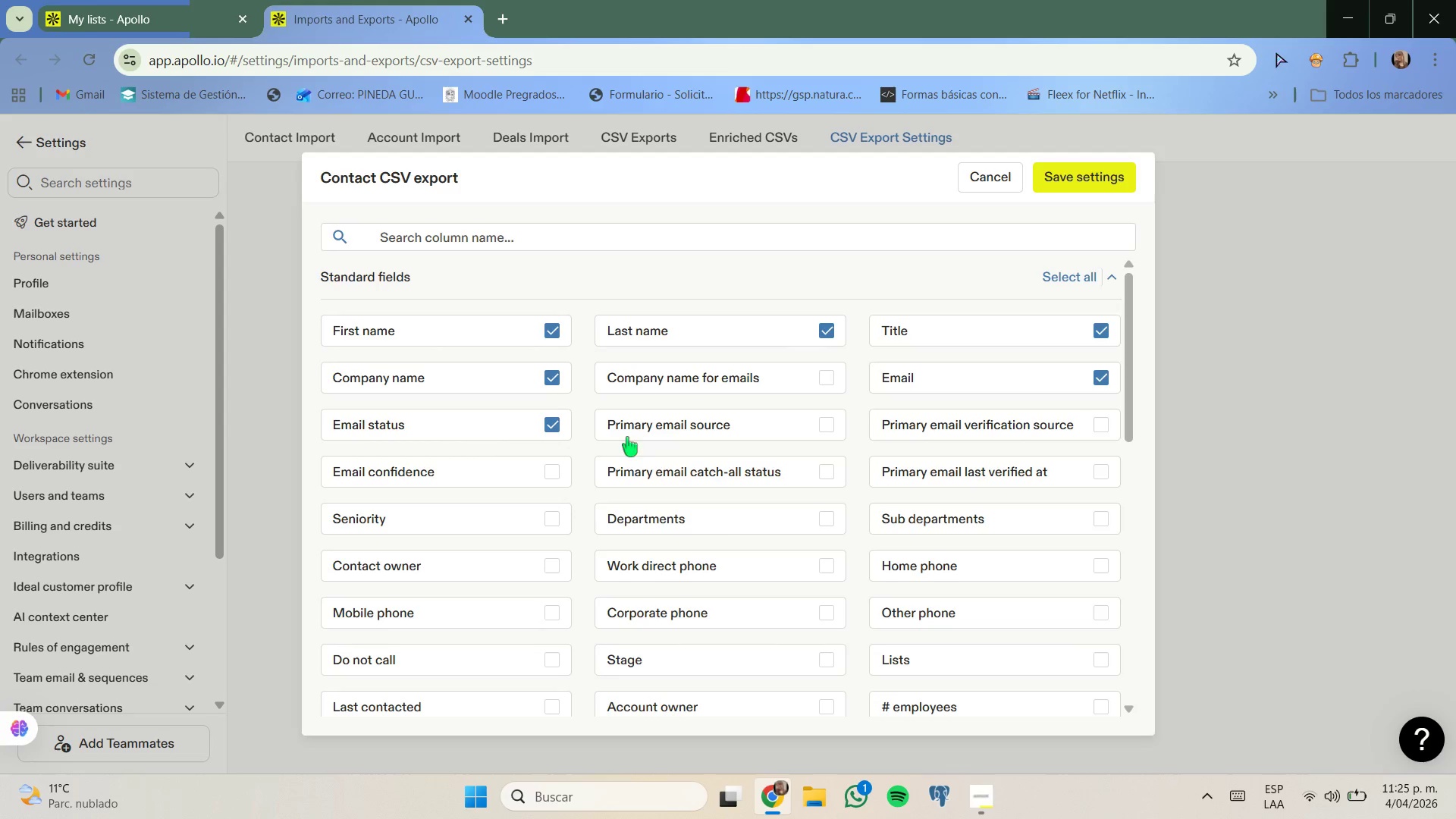 
scroll: coordinate [758, 441], scroll_direction: none, amount: 0.0
 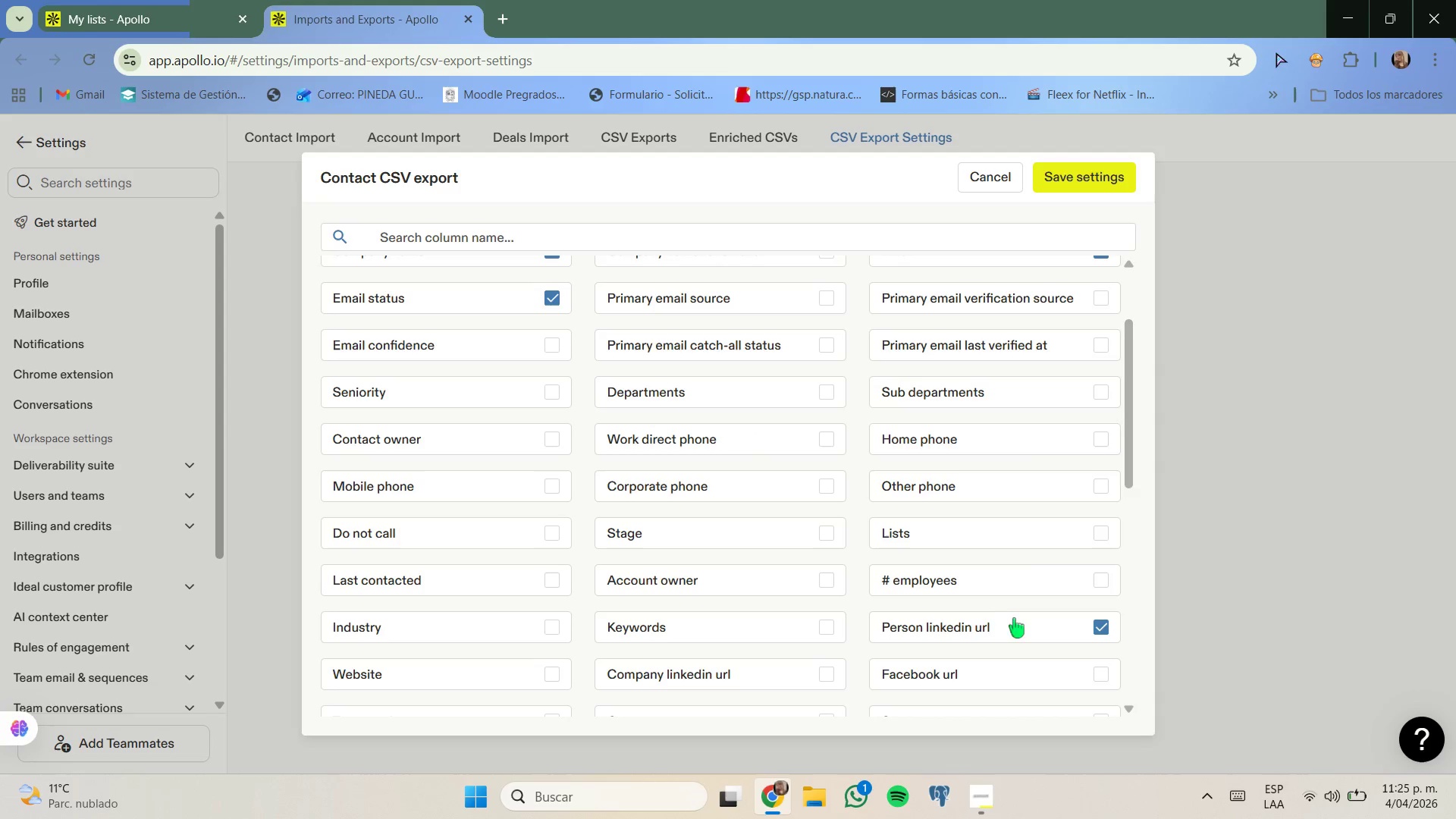 
scroll: coordinate [909, 596], scroll_direction: down, amount: 1.0
 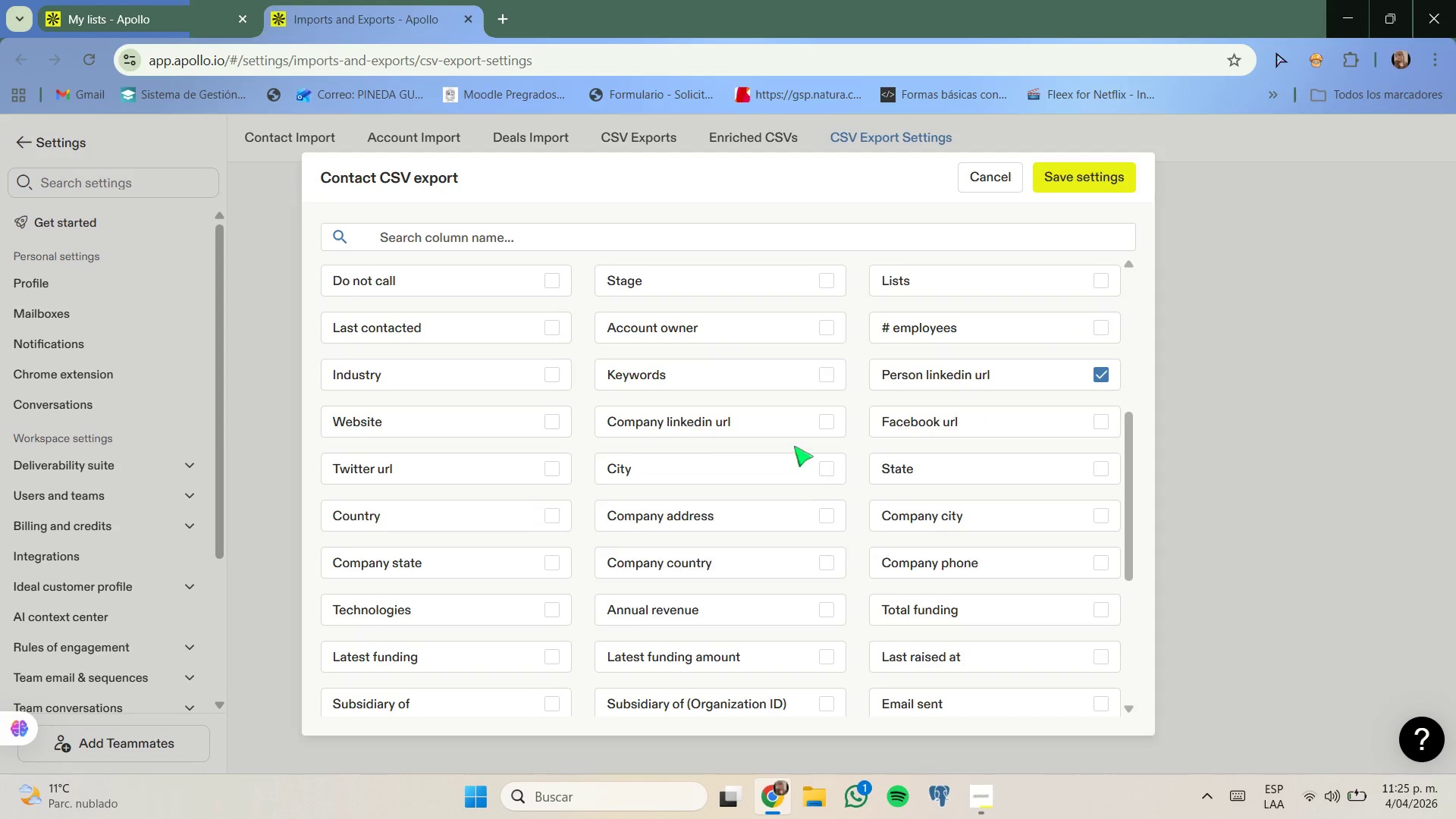 
left_click_drag(start_coordinate=[795, 444], to_coordinate=[797, 448])
 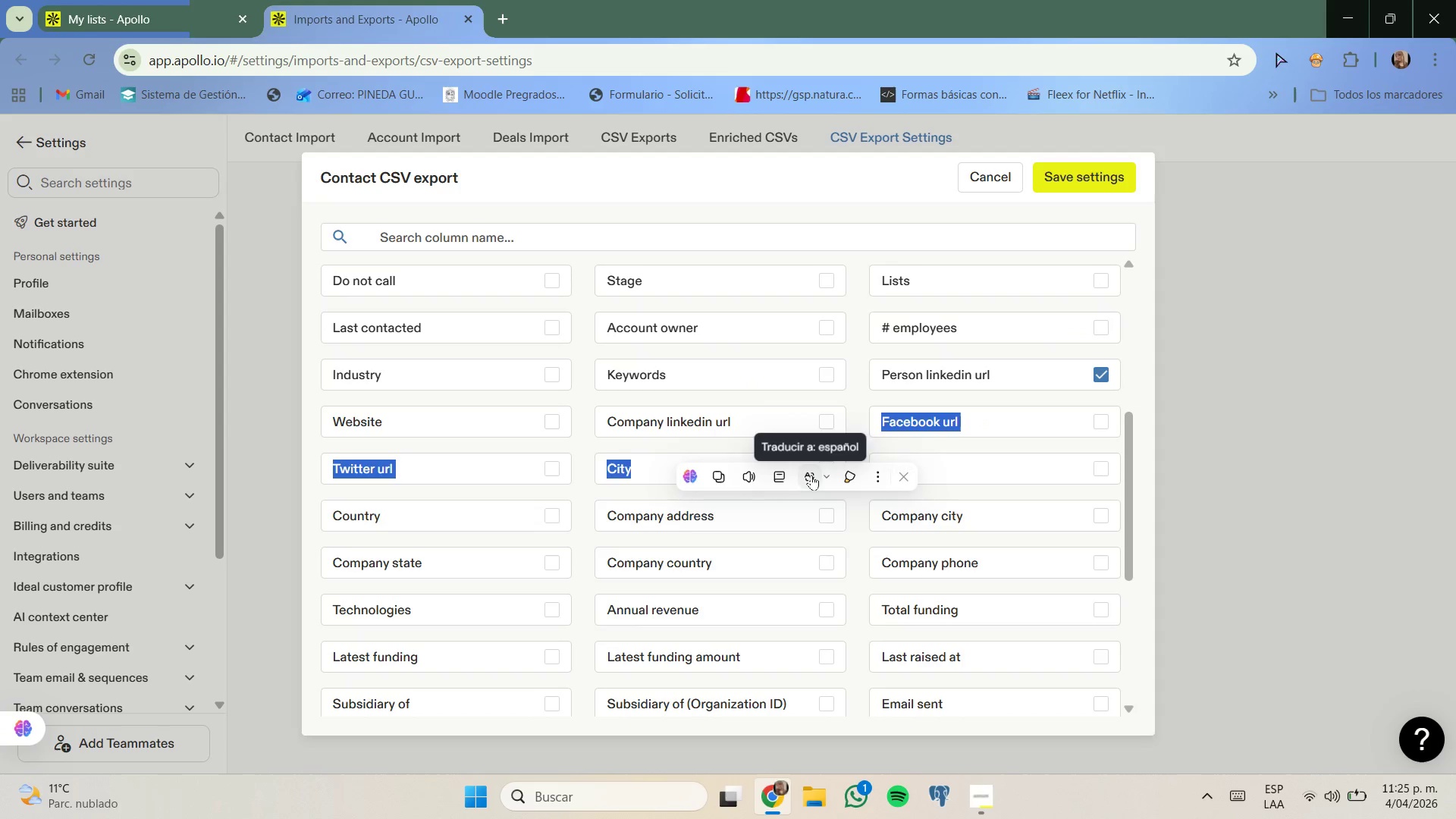 
left_click([811, 475])
 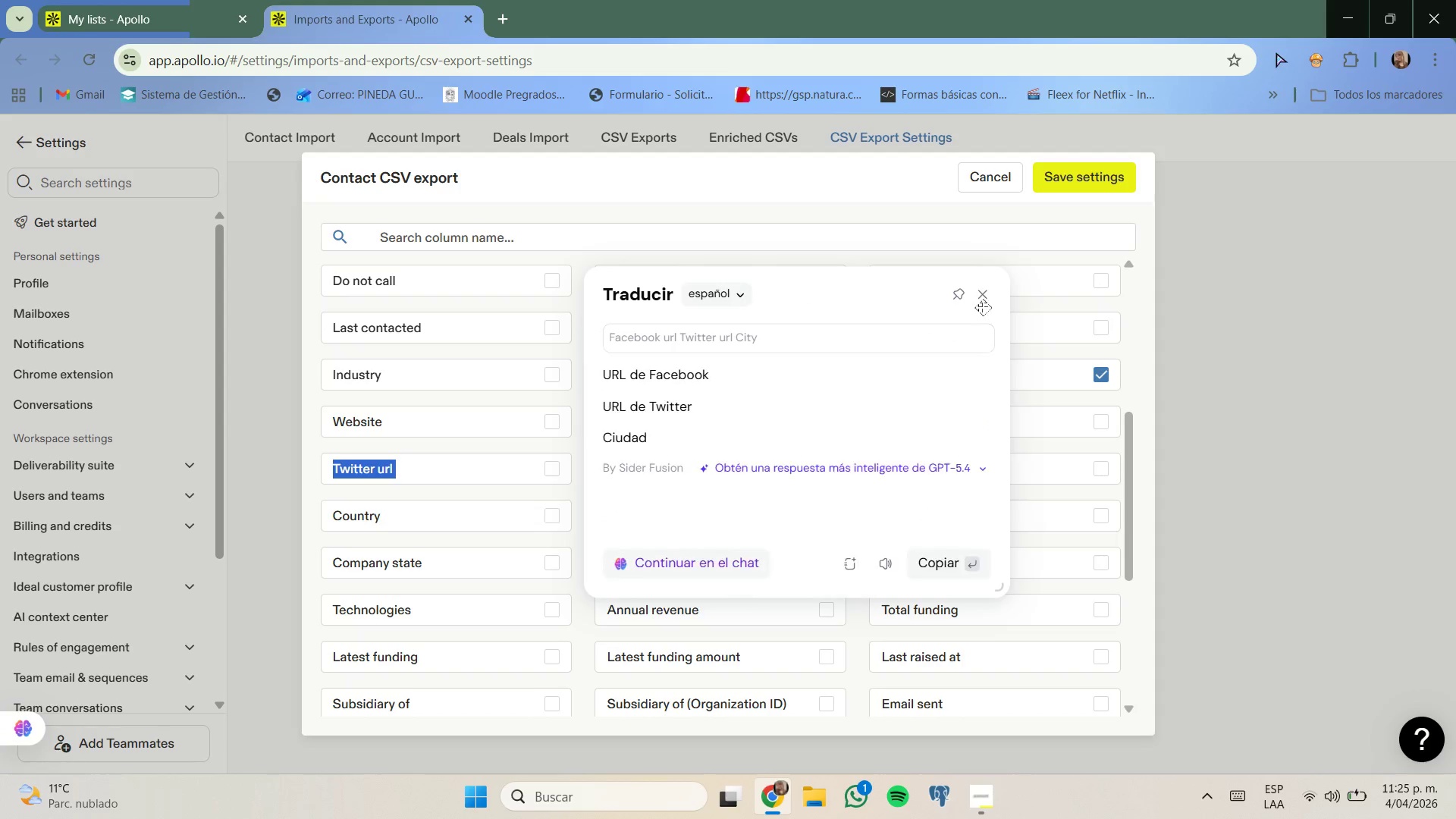 
left_click([988, 301])
 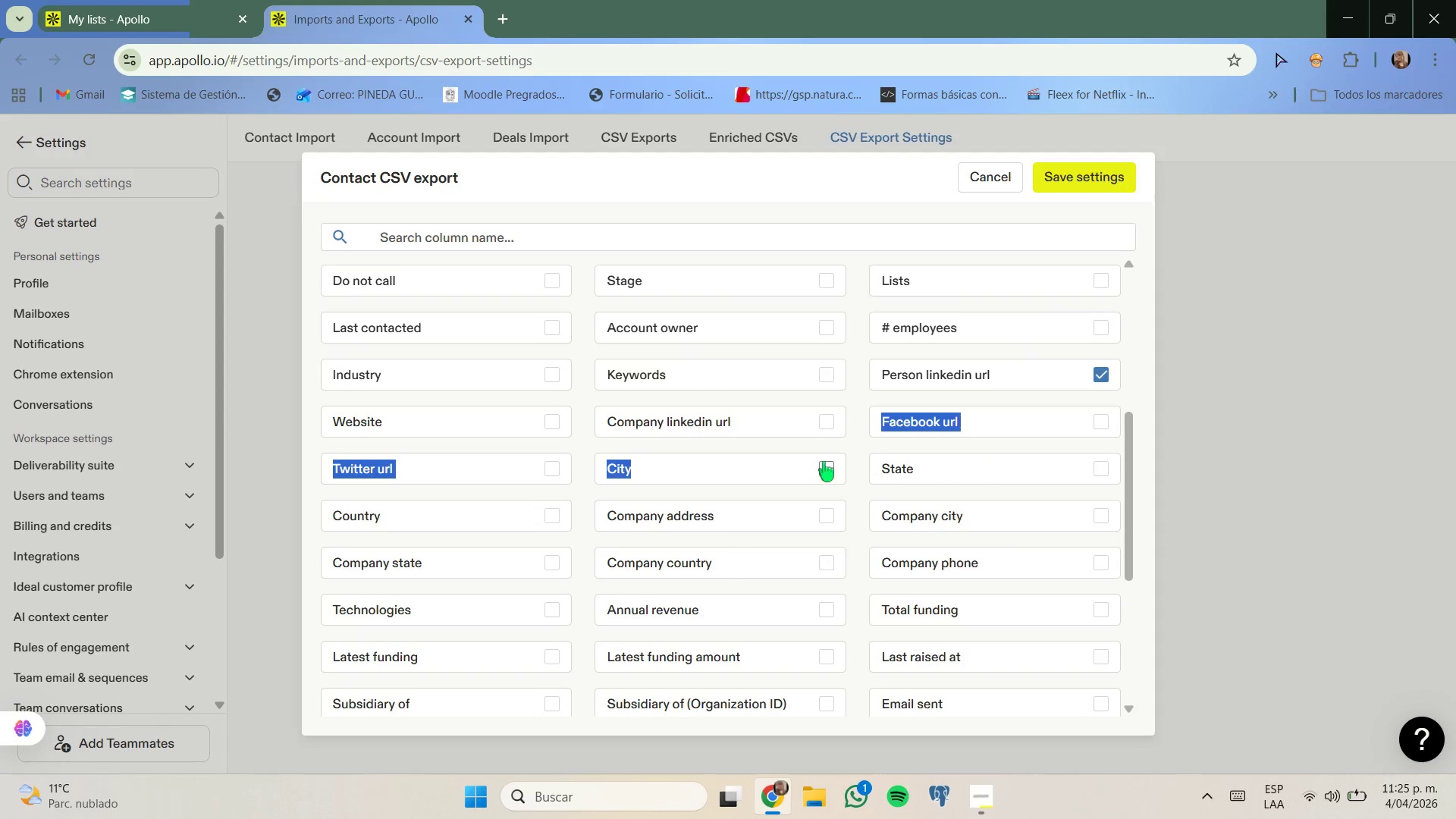 
left_click([826, 465])
 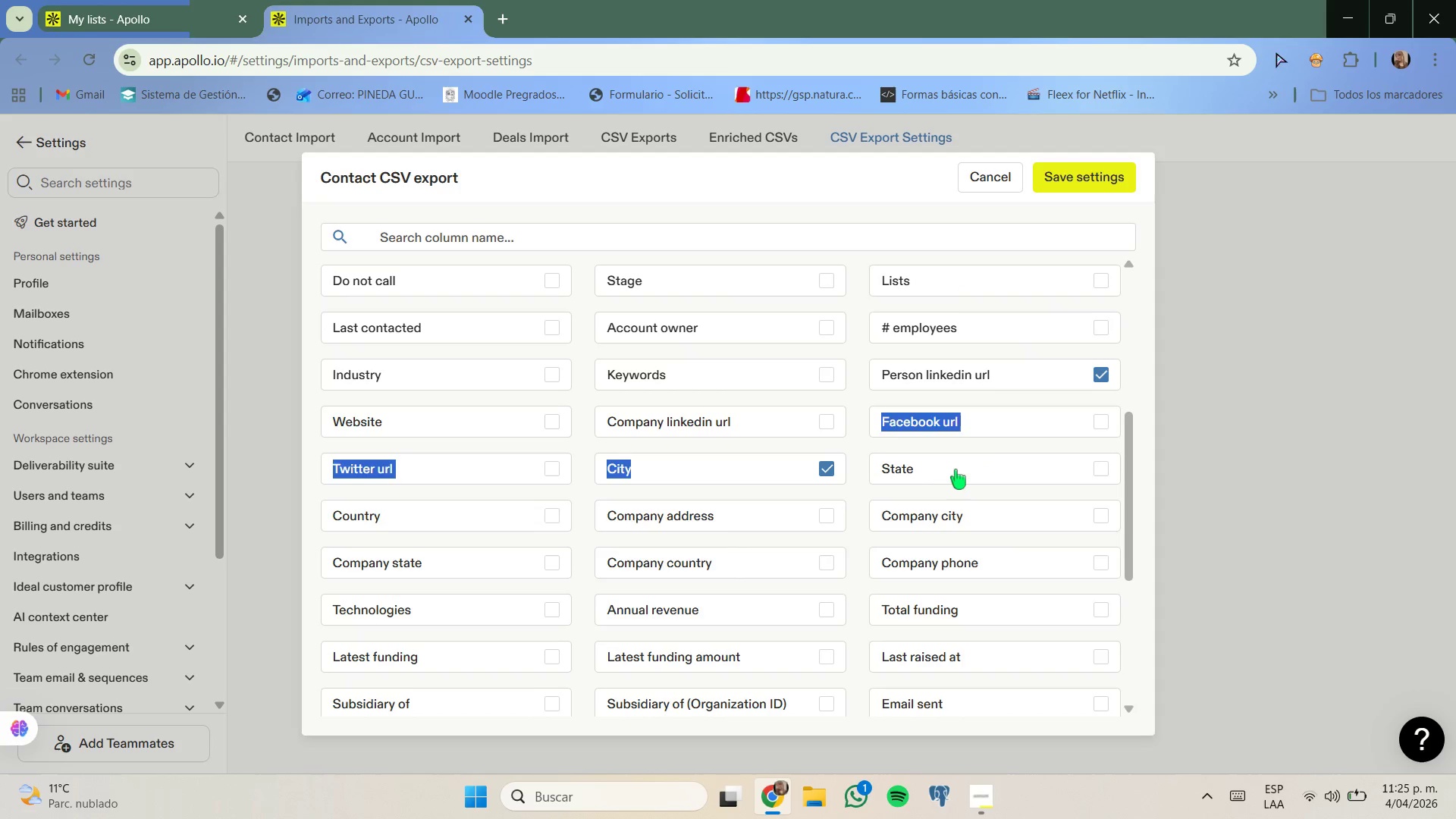 
left_click([961, 467])
 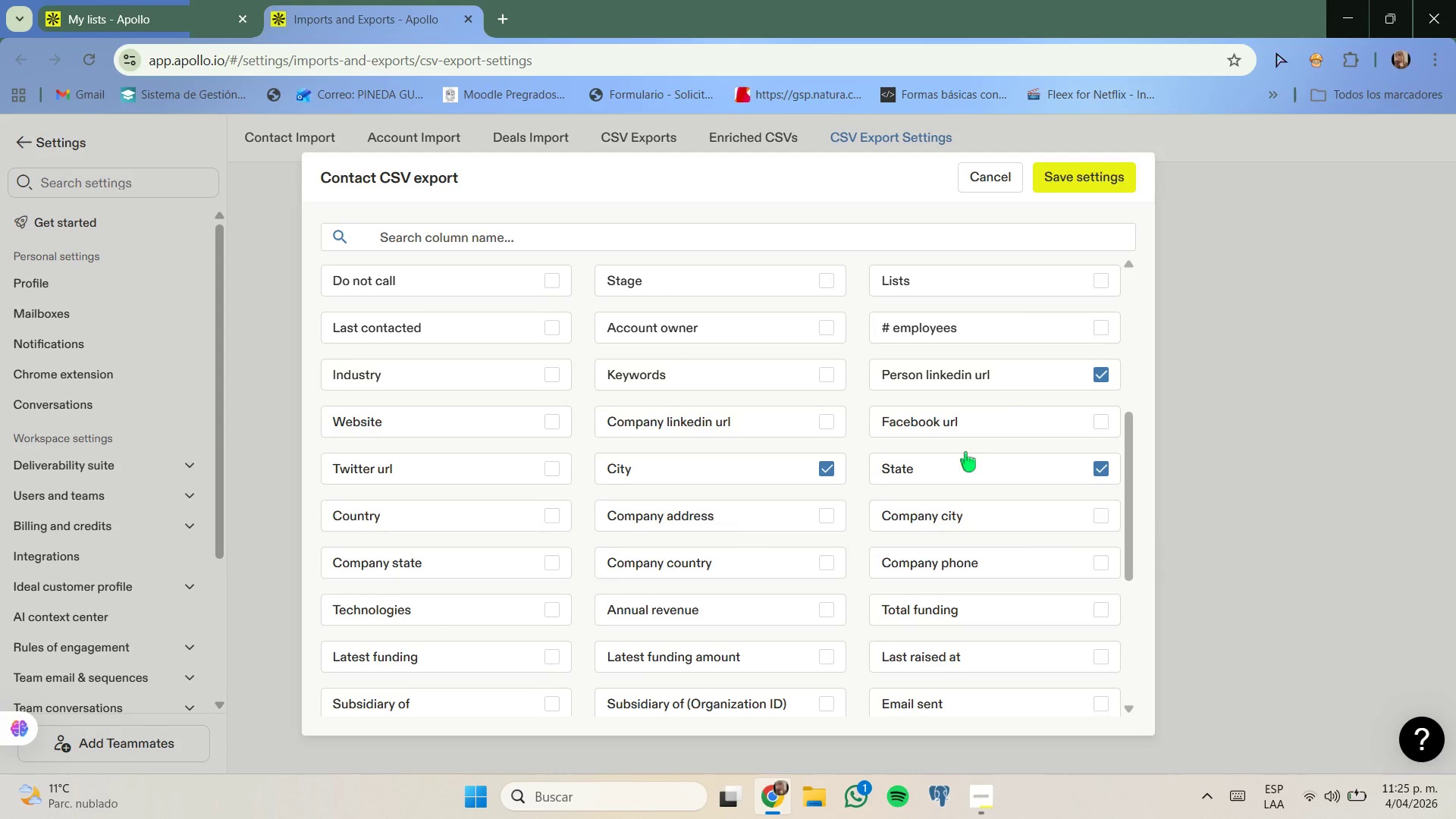 
left_click([1090, 184])
 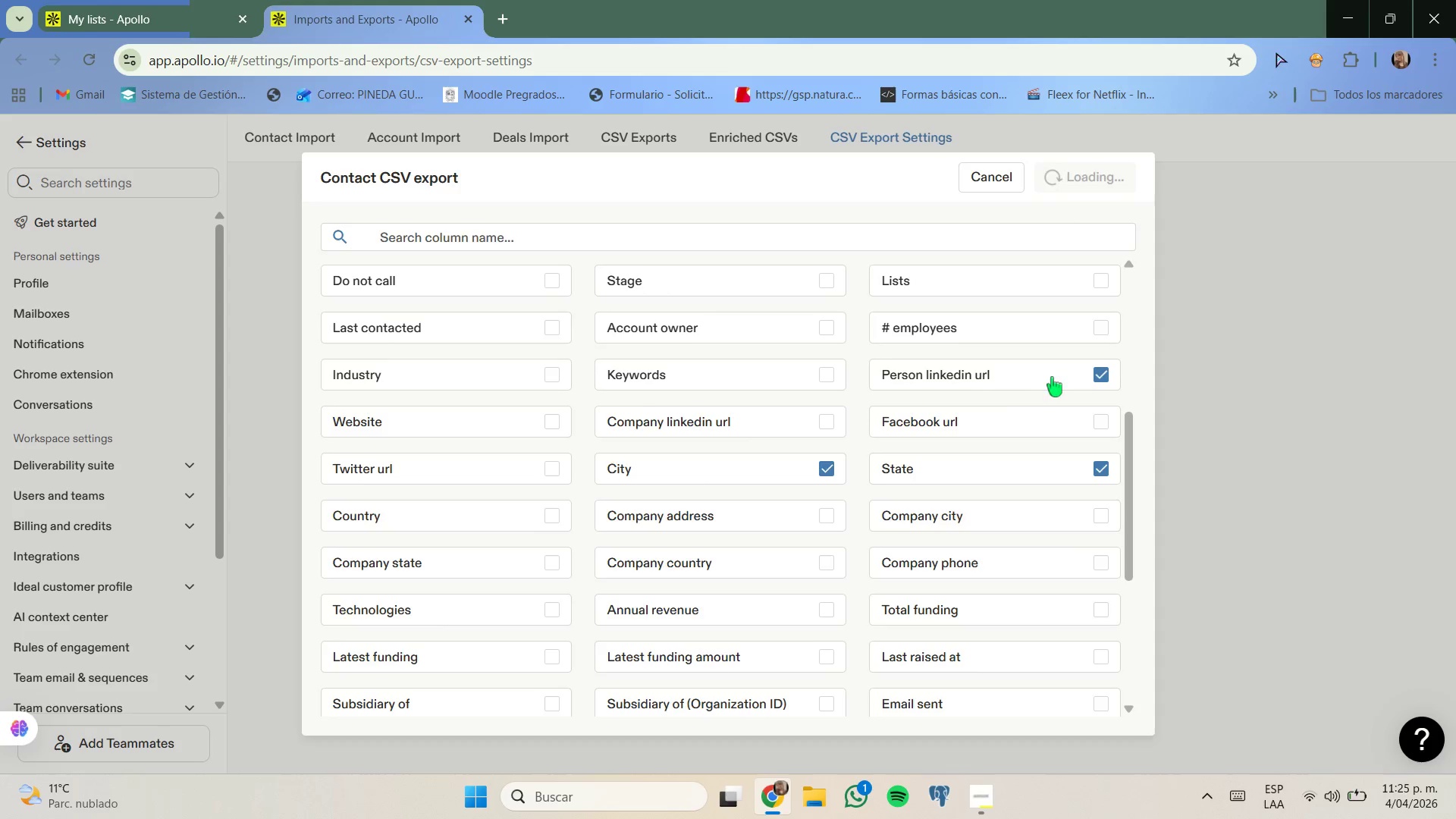 
left_click([1045, 393])
 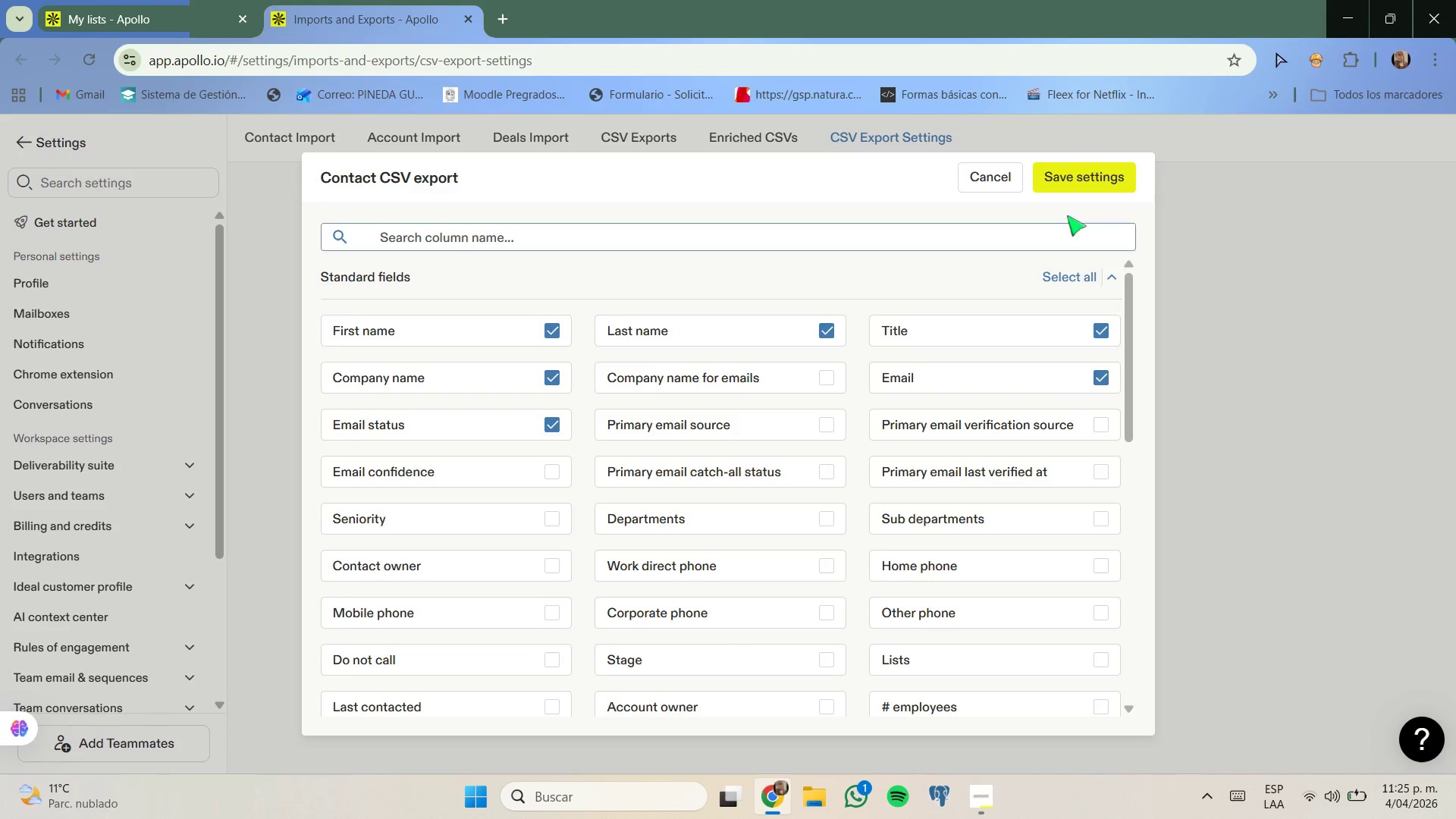 
left_click([1084, 183])
 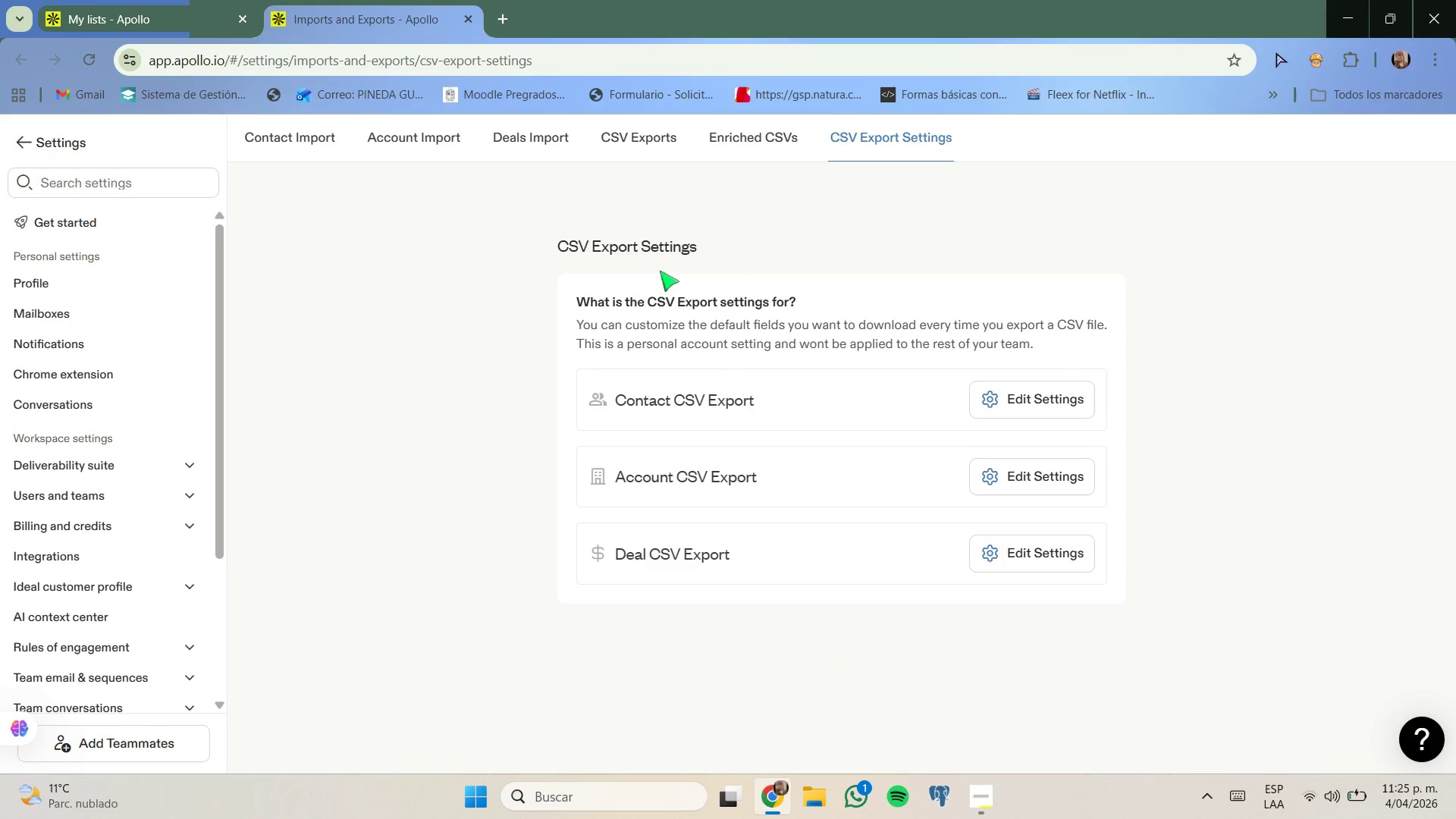 
left_click([196, 0])
 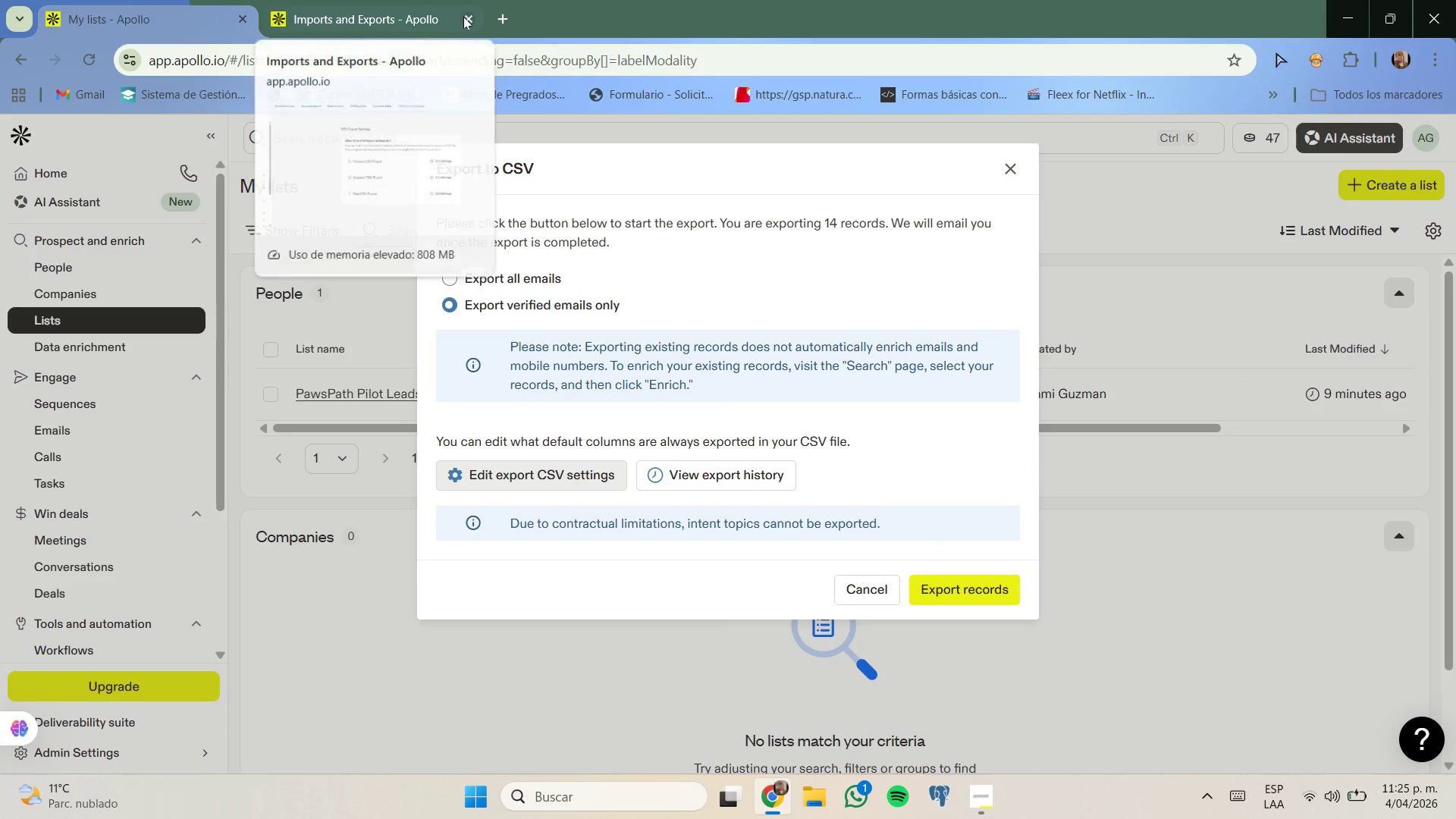 
left_click([463, 17])
 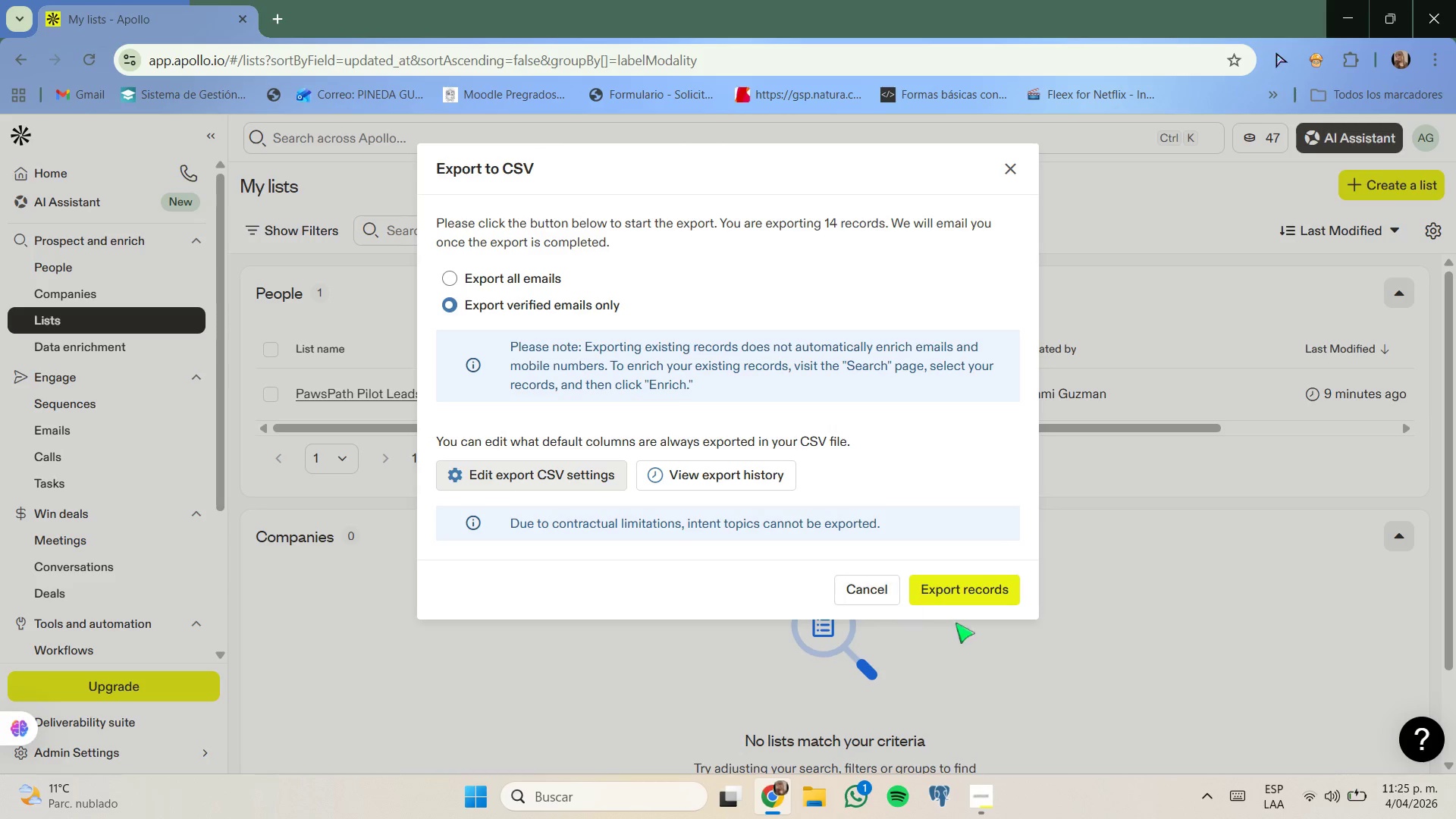 
left_click([971, 598])
 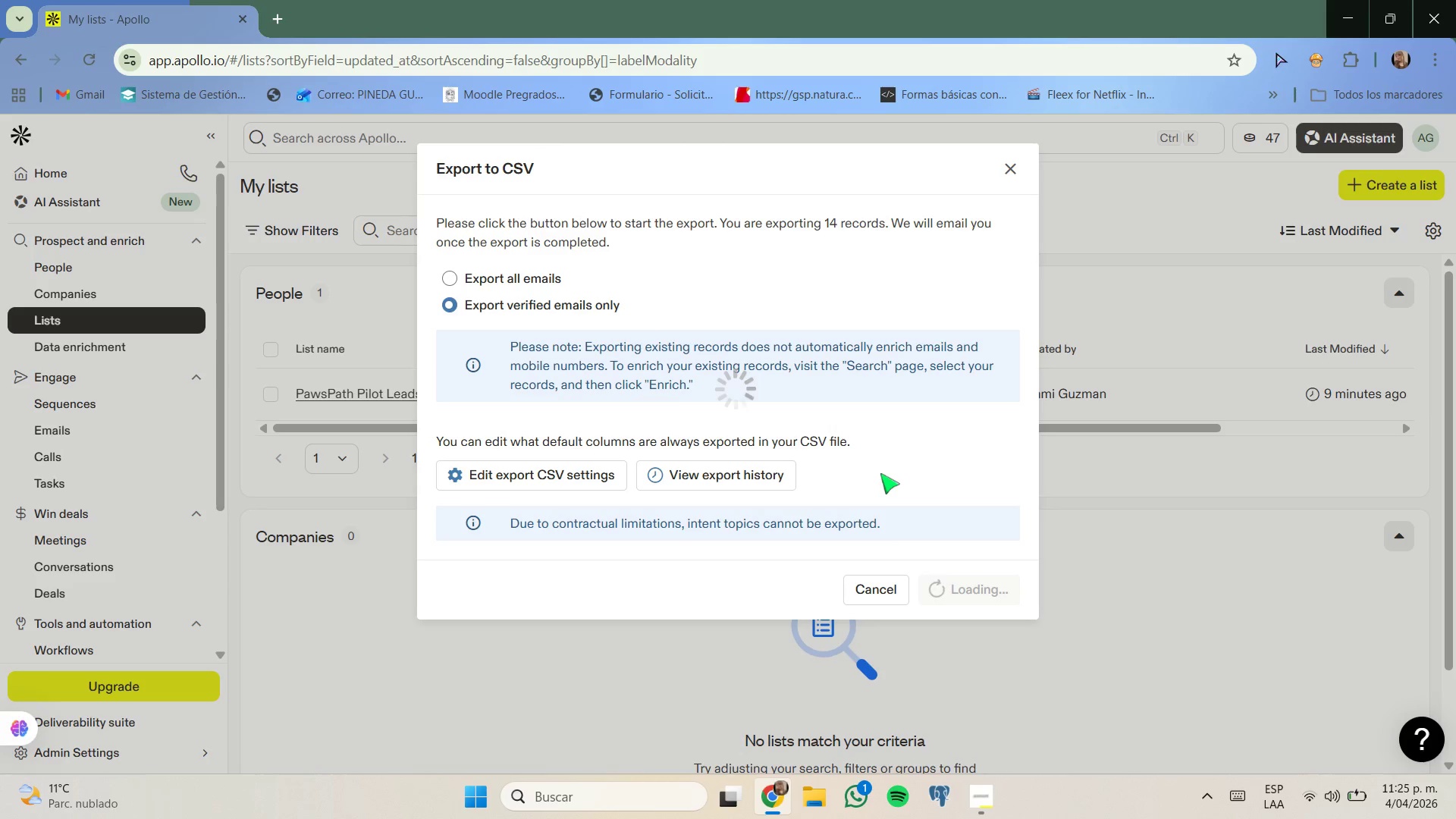 
wait(8.03)
 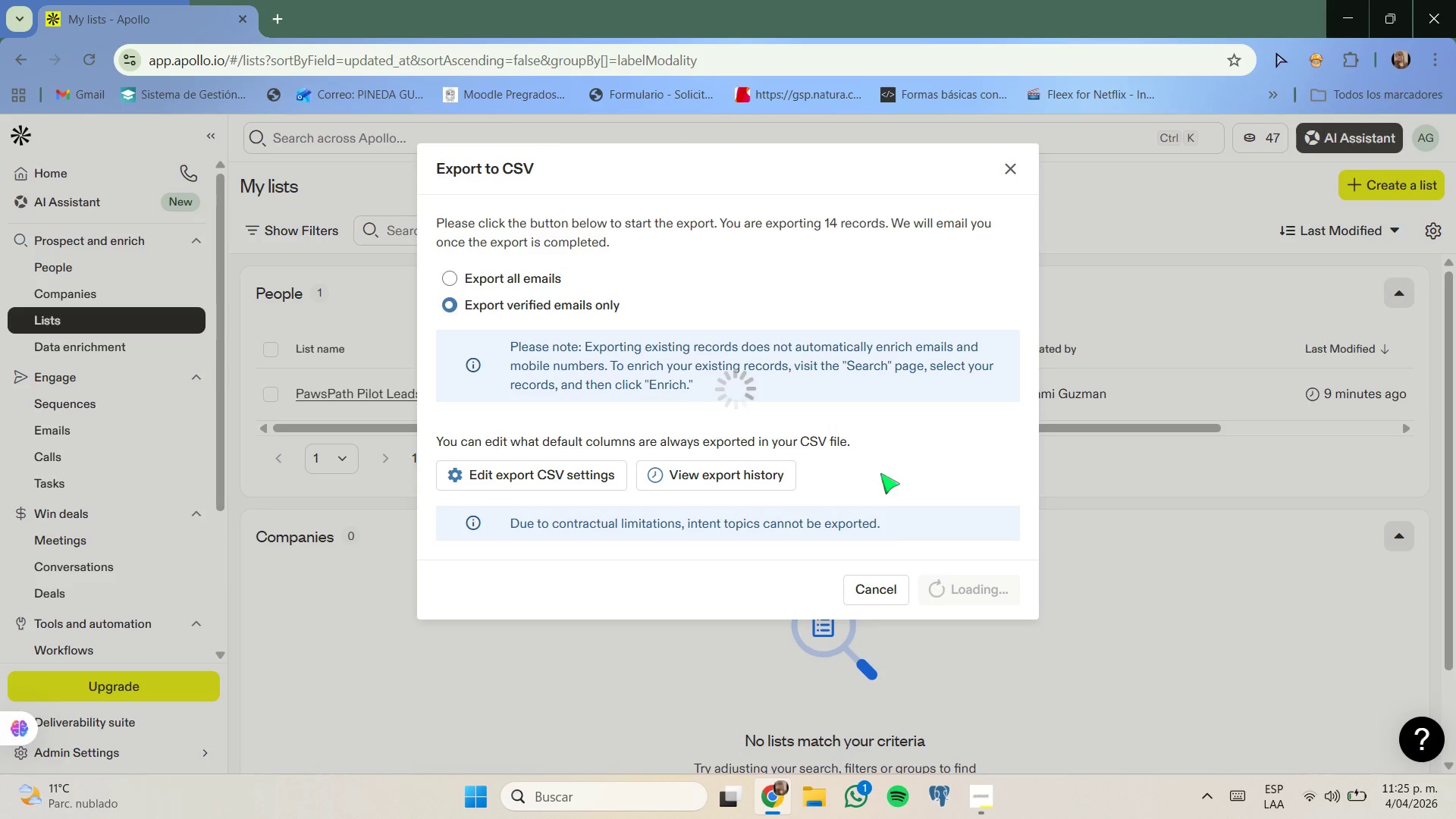 
left_click([964, 323])
 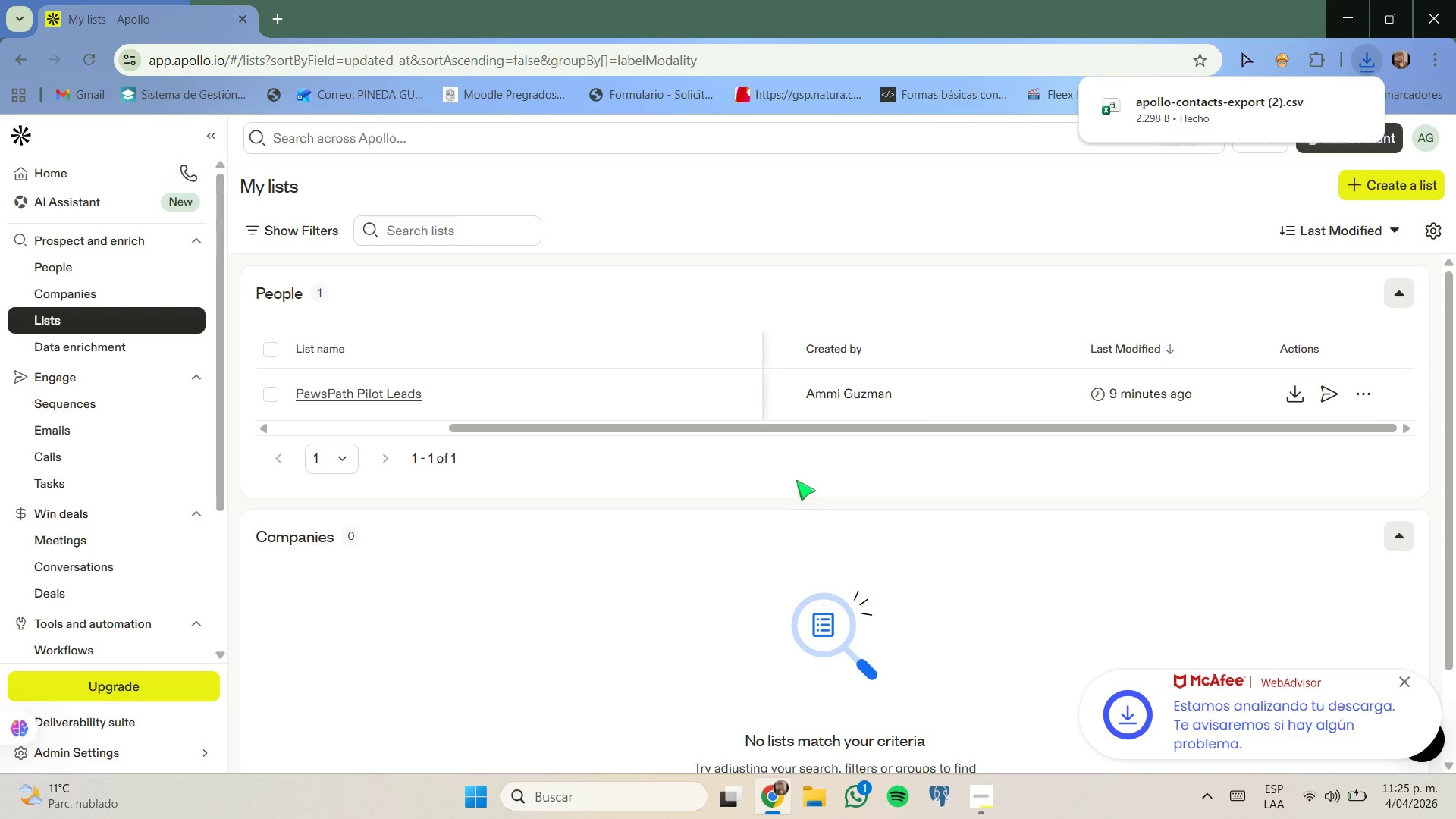 
wait(11.09)
 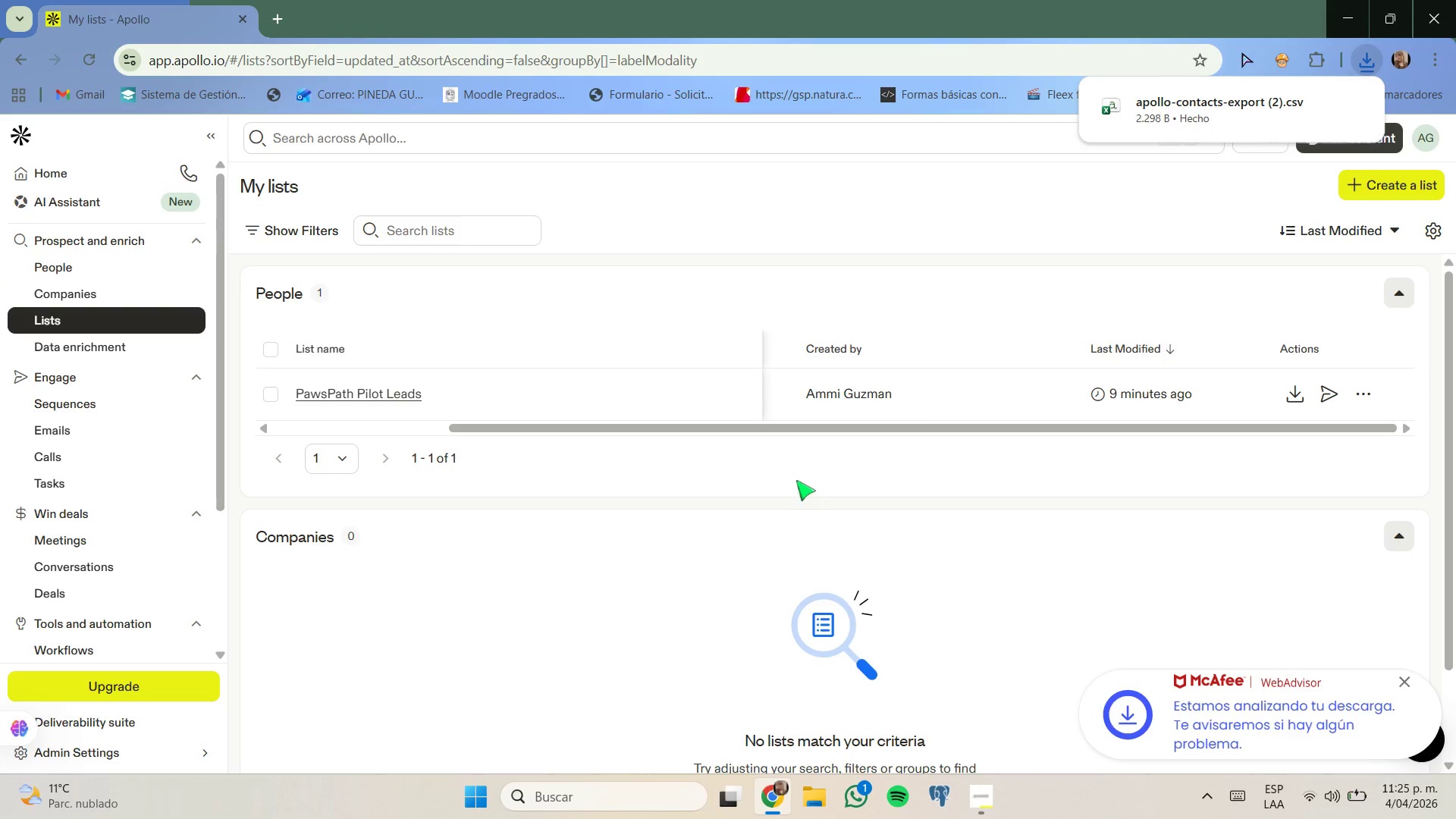 
left_click([130, 409])
 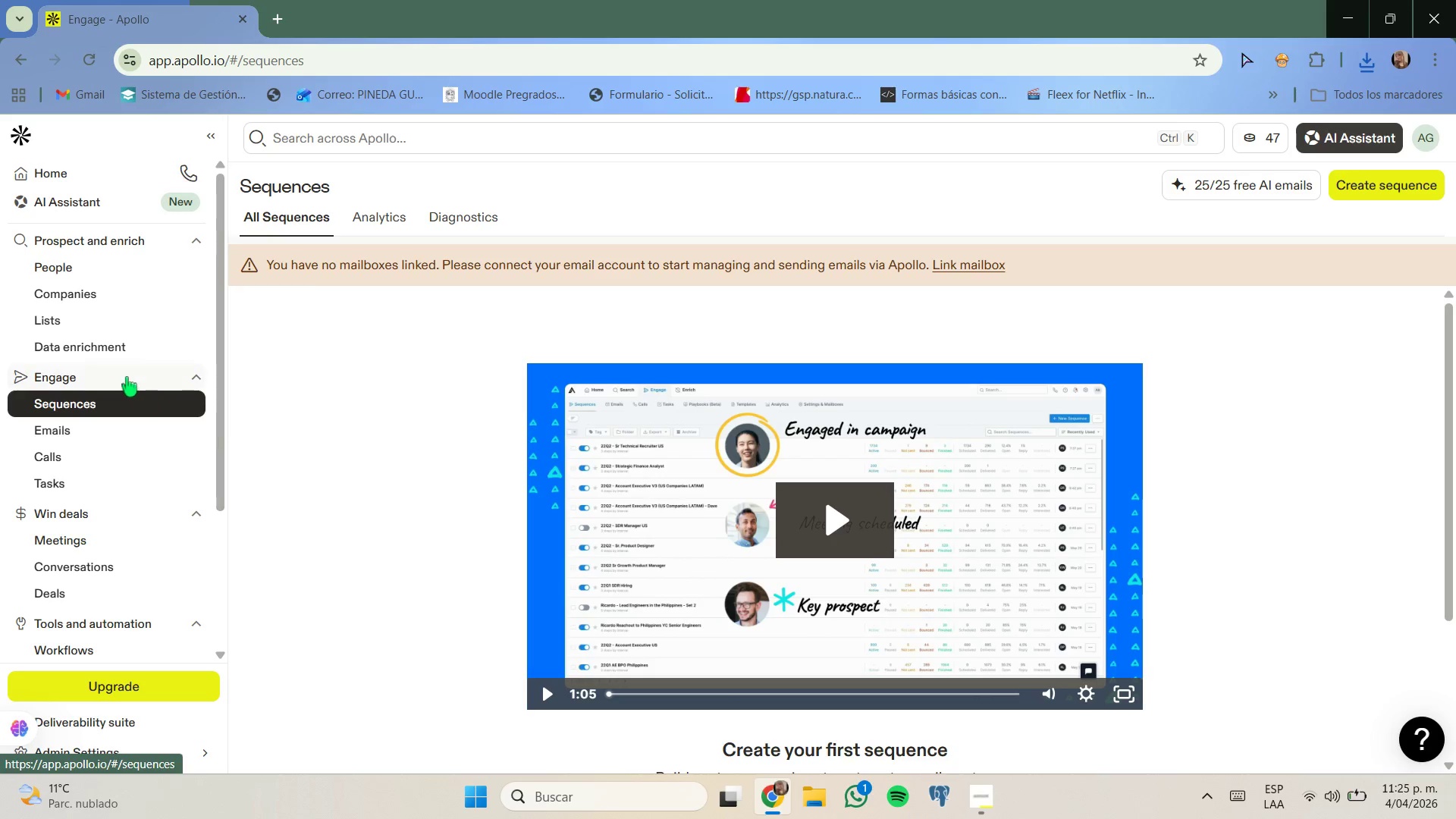 
scroll: coordinate [505, 437], scroll_direction: down, amount: 2.0
 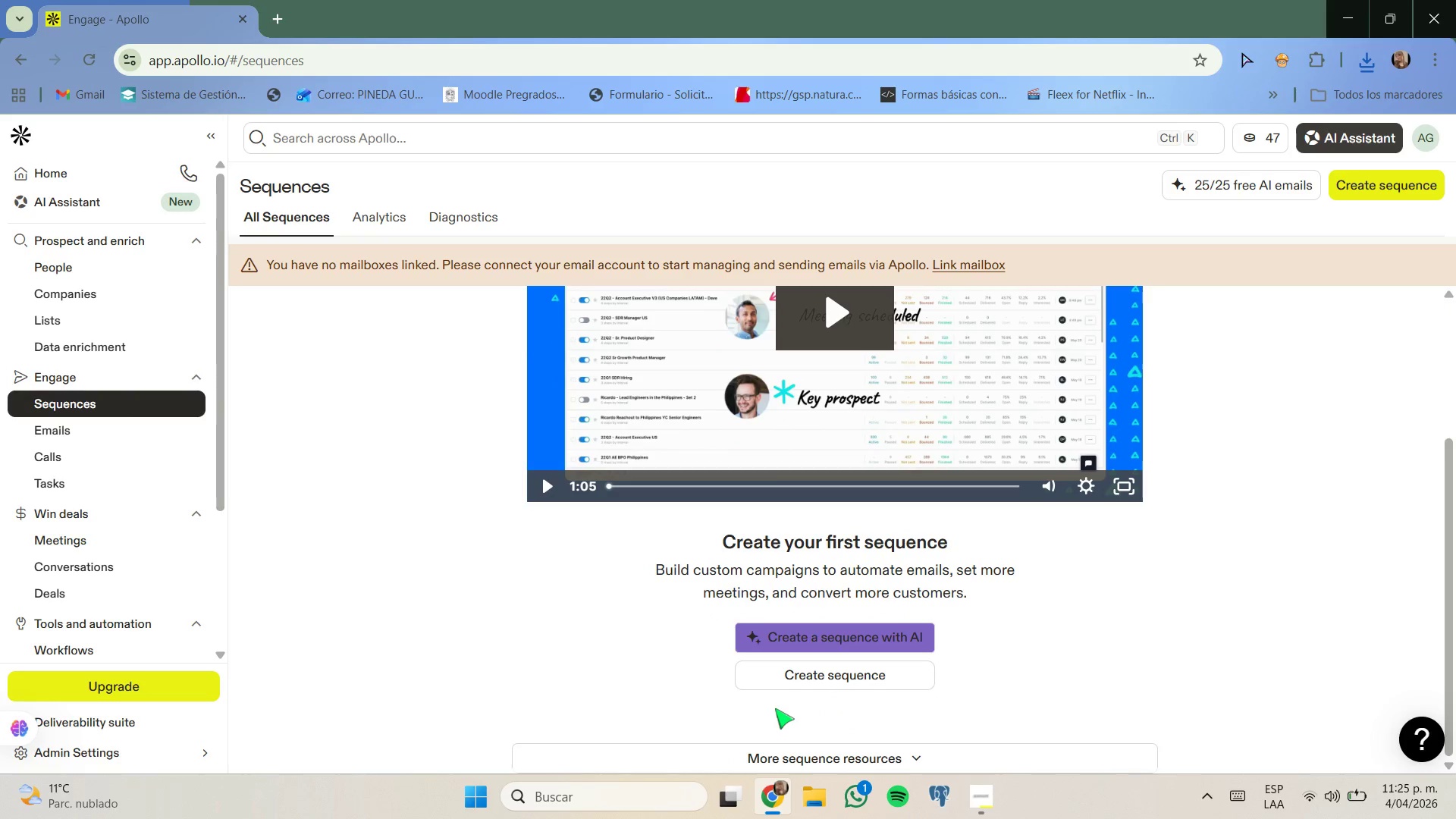 
left_click([810, 685])
 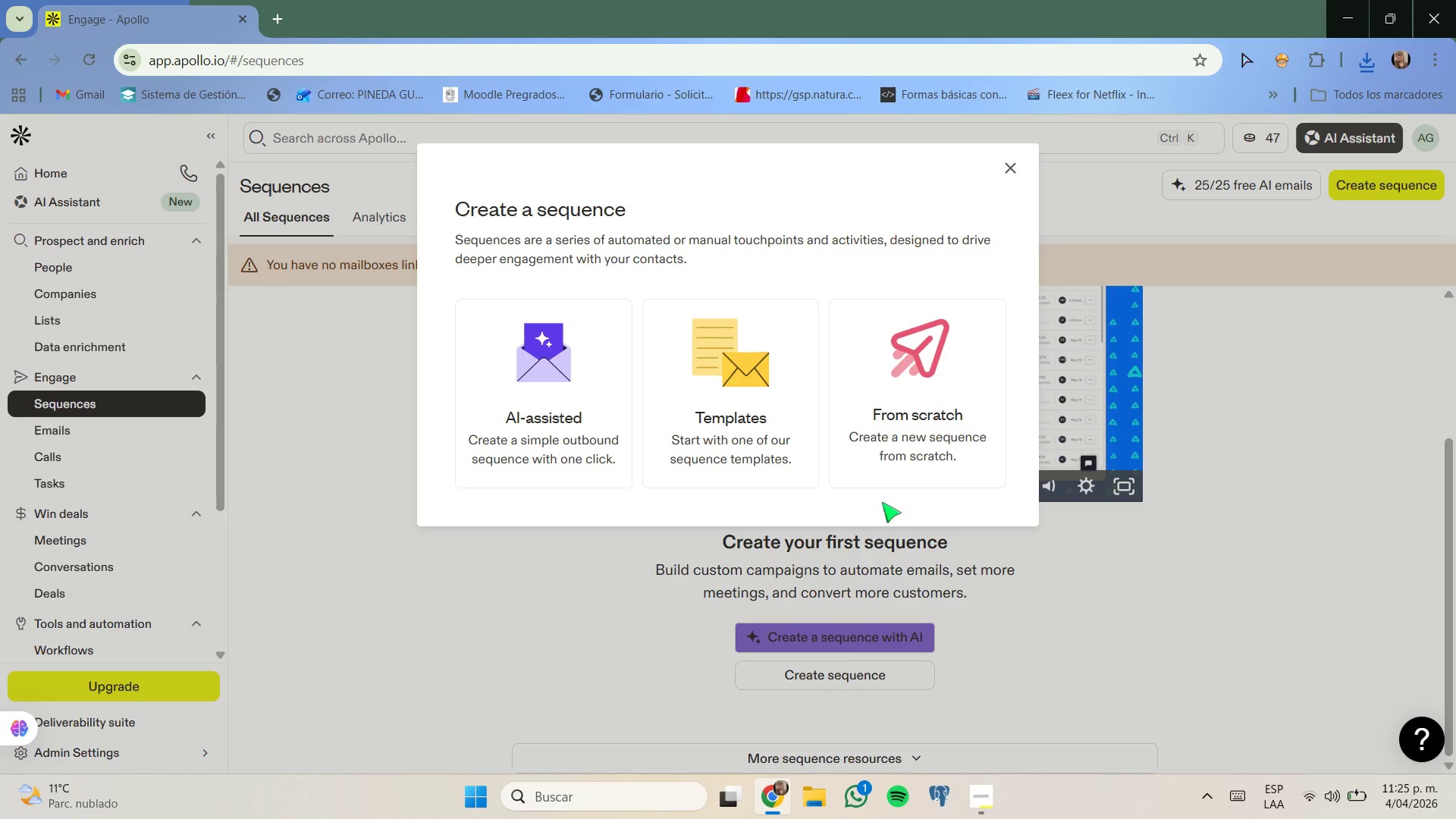 
left_click([900, 449])
 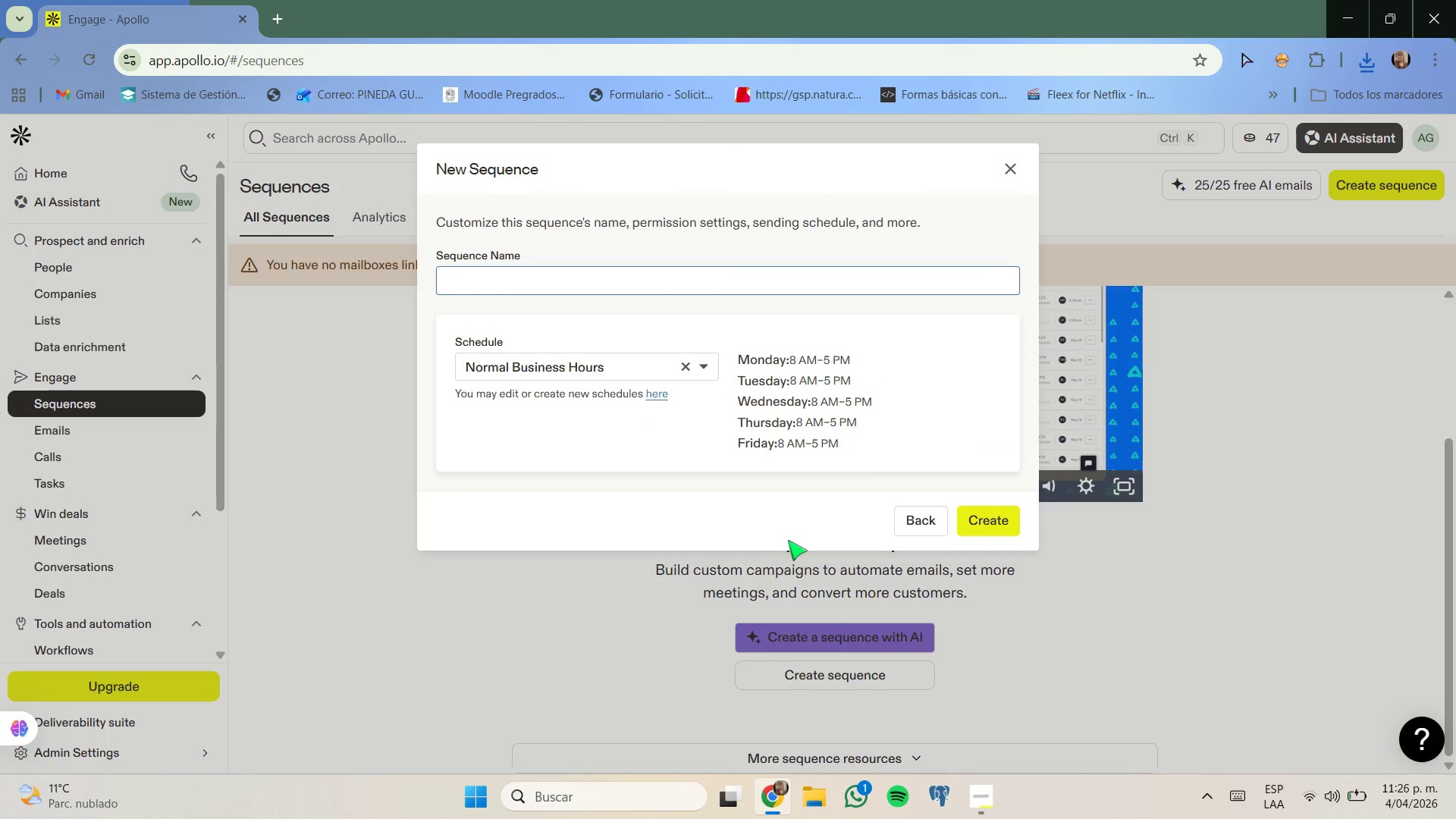 
scroll: coordinate [787, 540], scroll_direction: none, amount: 0.0
 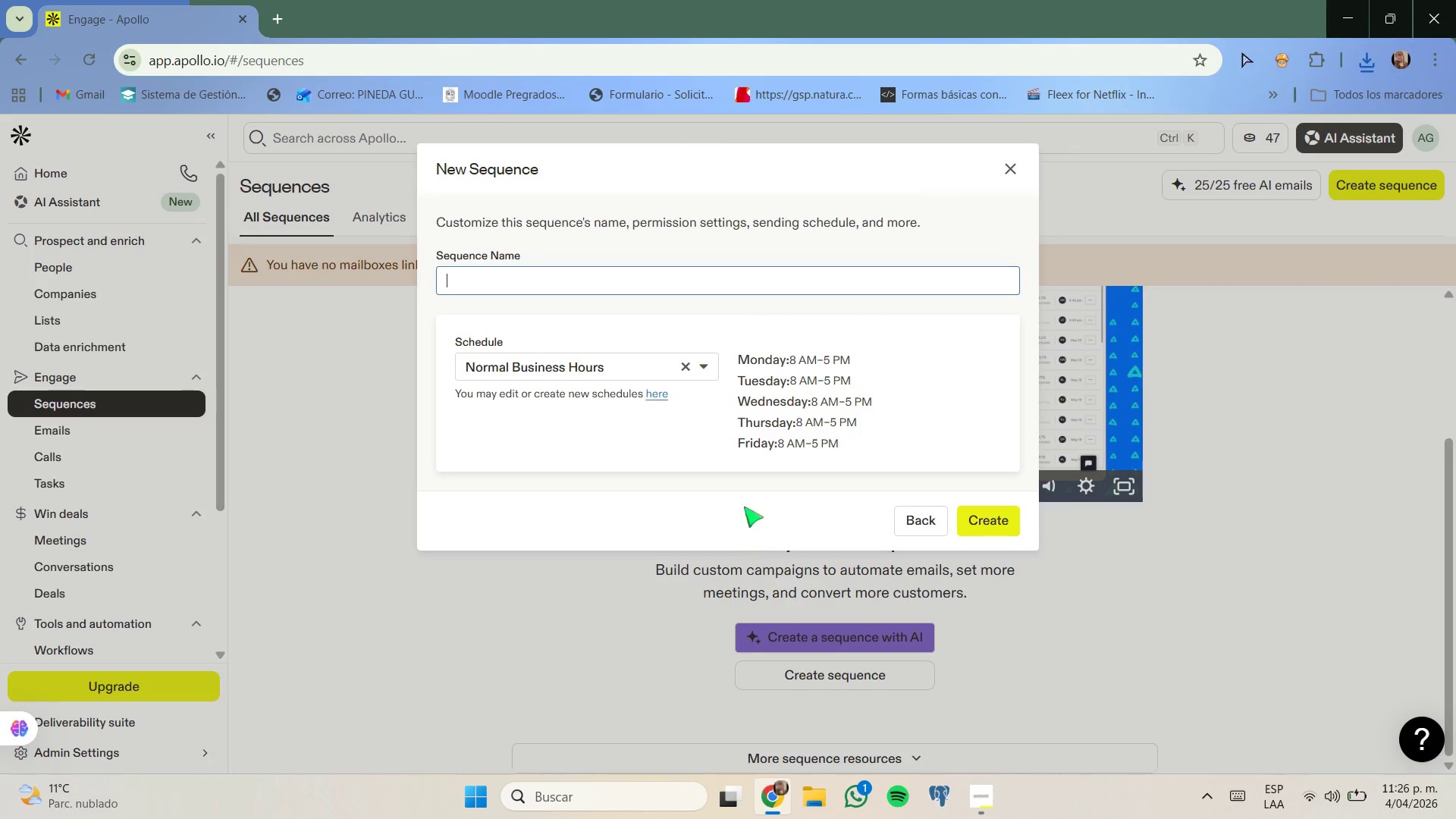 
left_click([767, 287])
 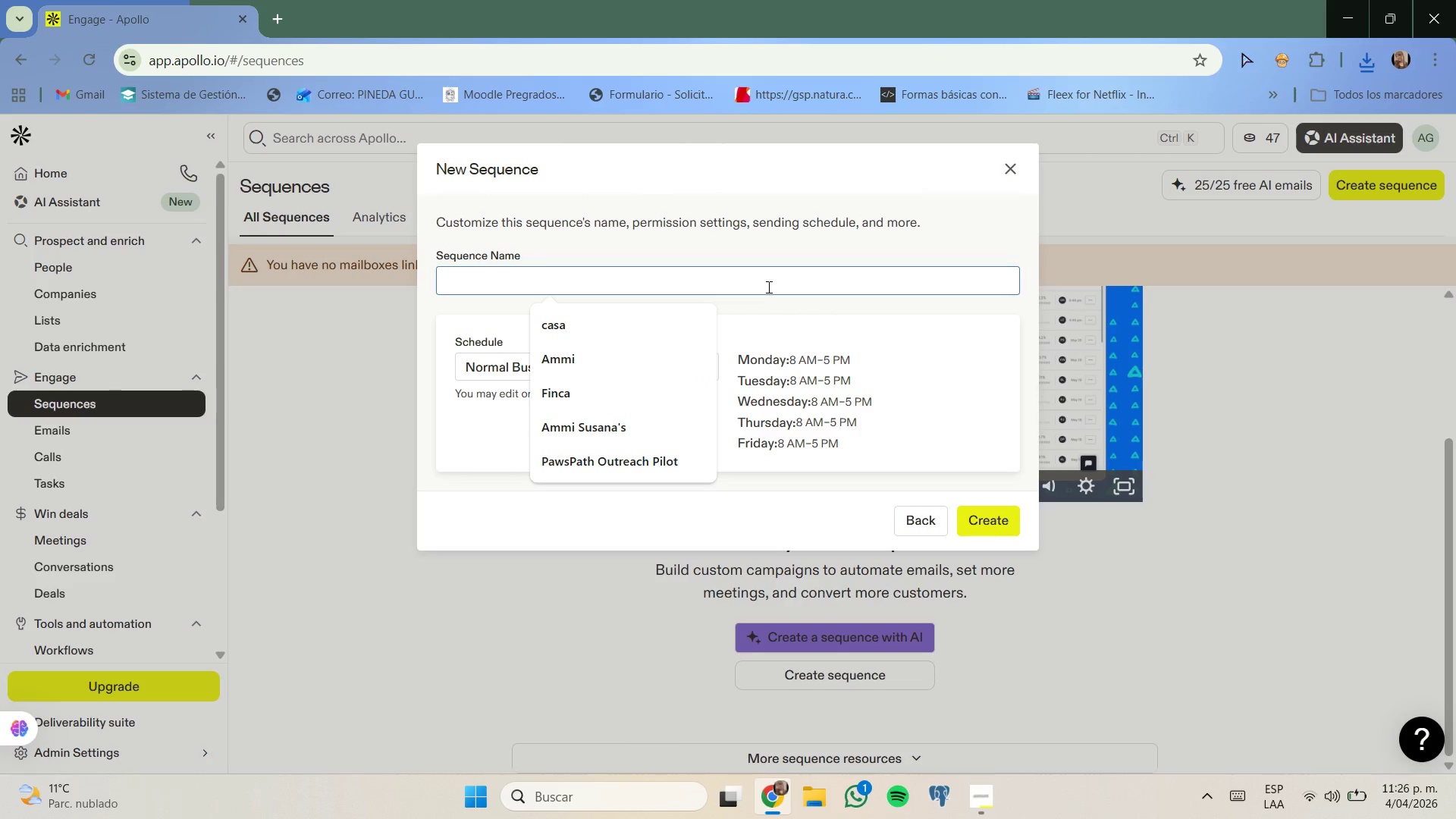 
type(Pawws)
key(Backspace)
key(Backspace)
key(Backspace)
type(wsPath Outreach )
 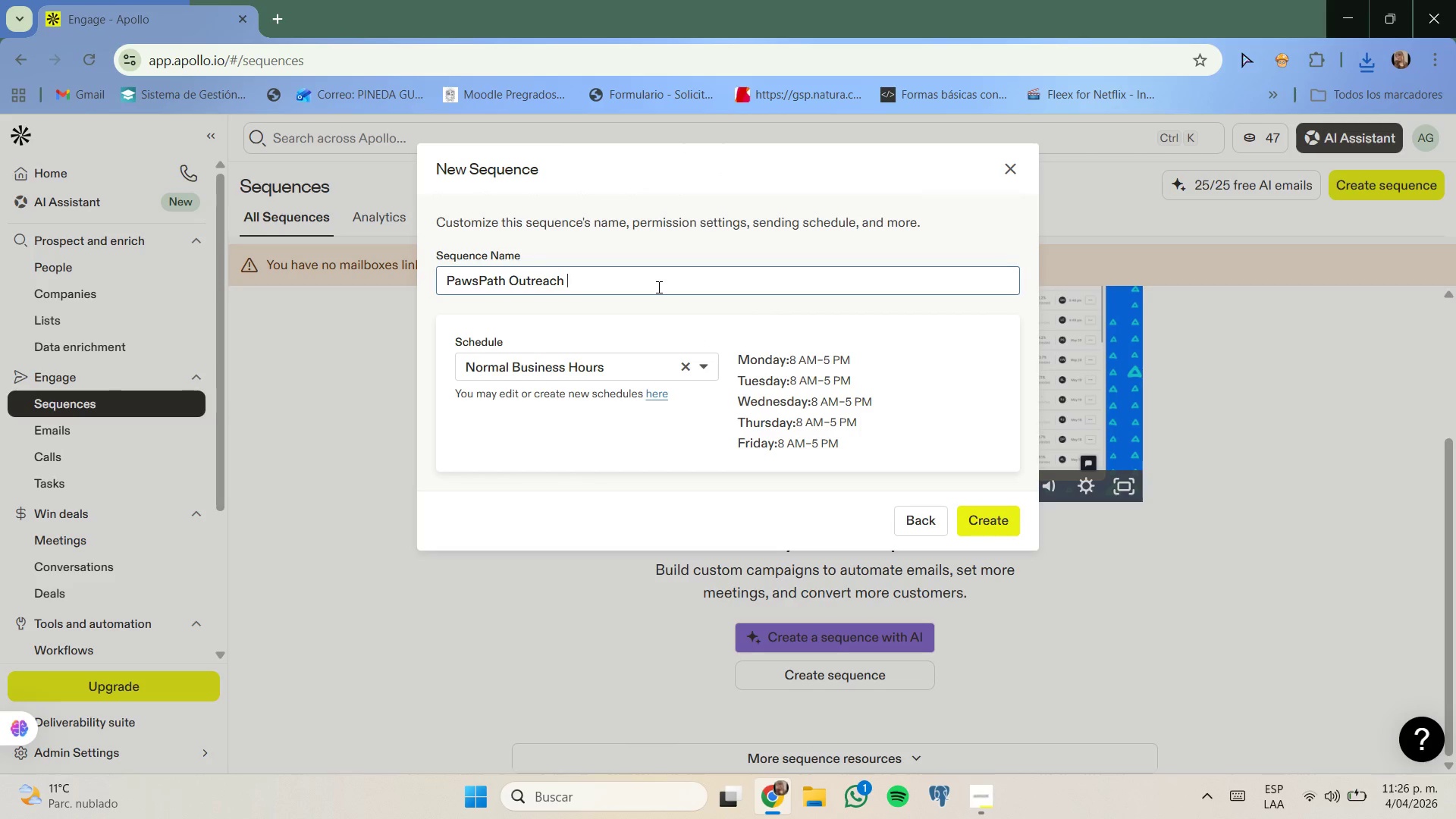 
type(Pilot)
 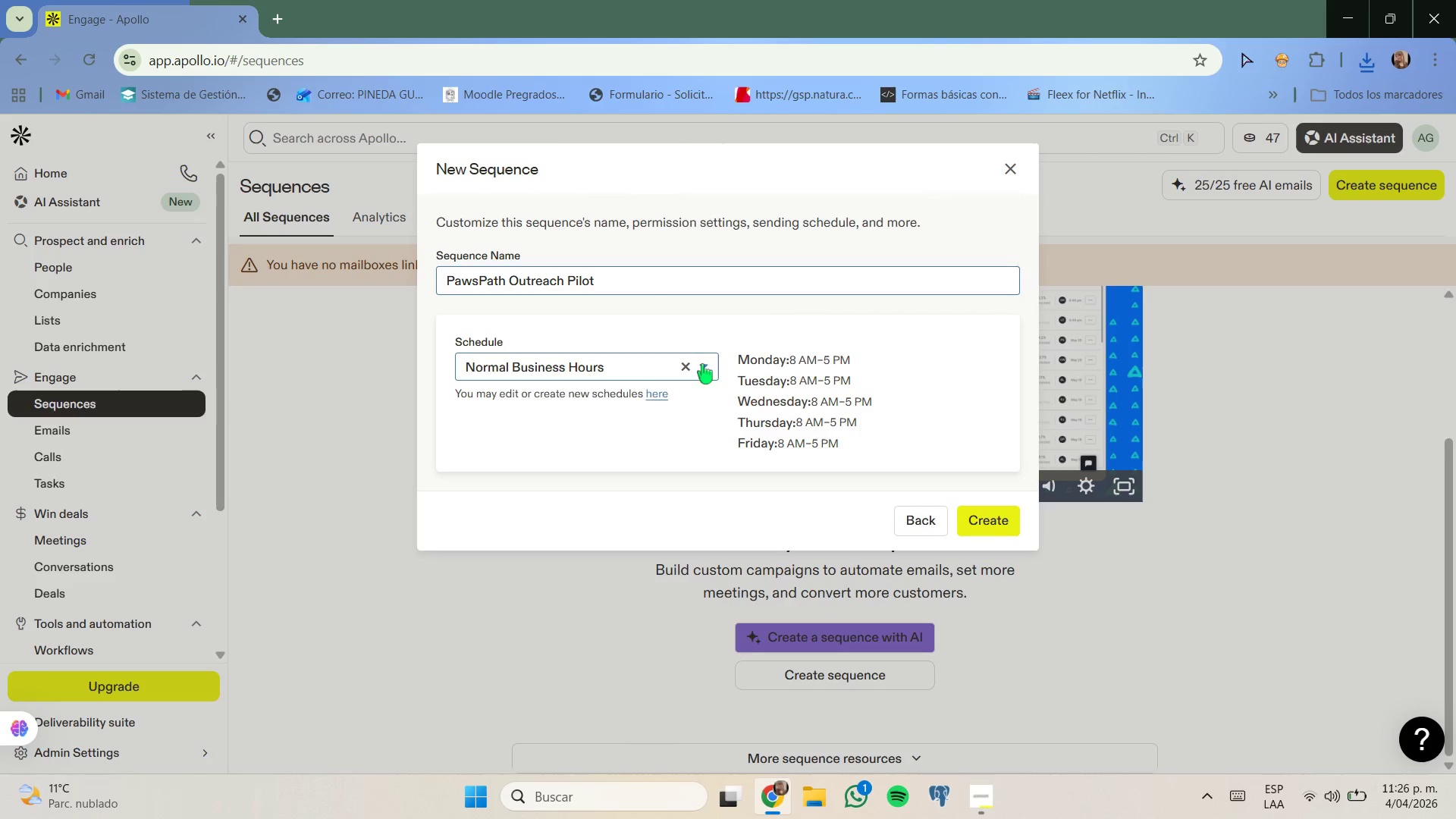 
double_click([702, 364])
 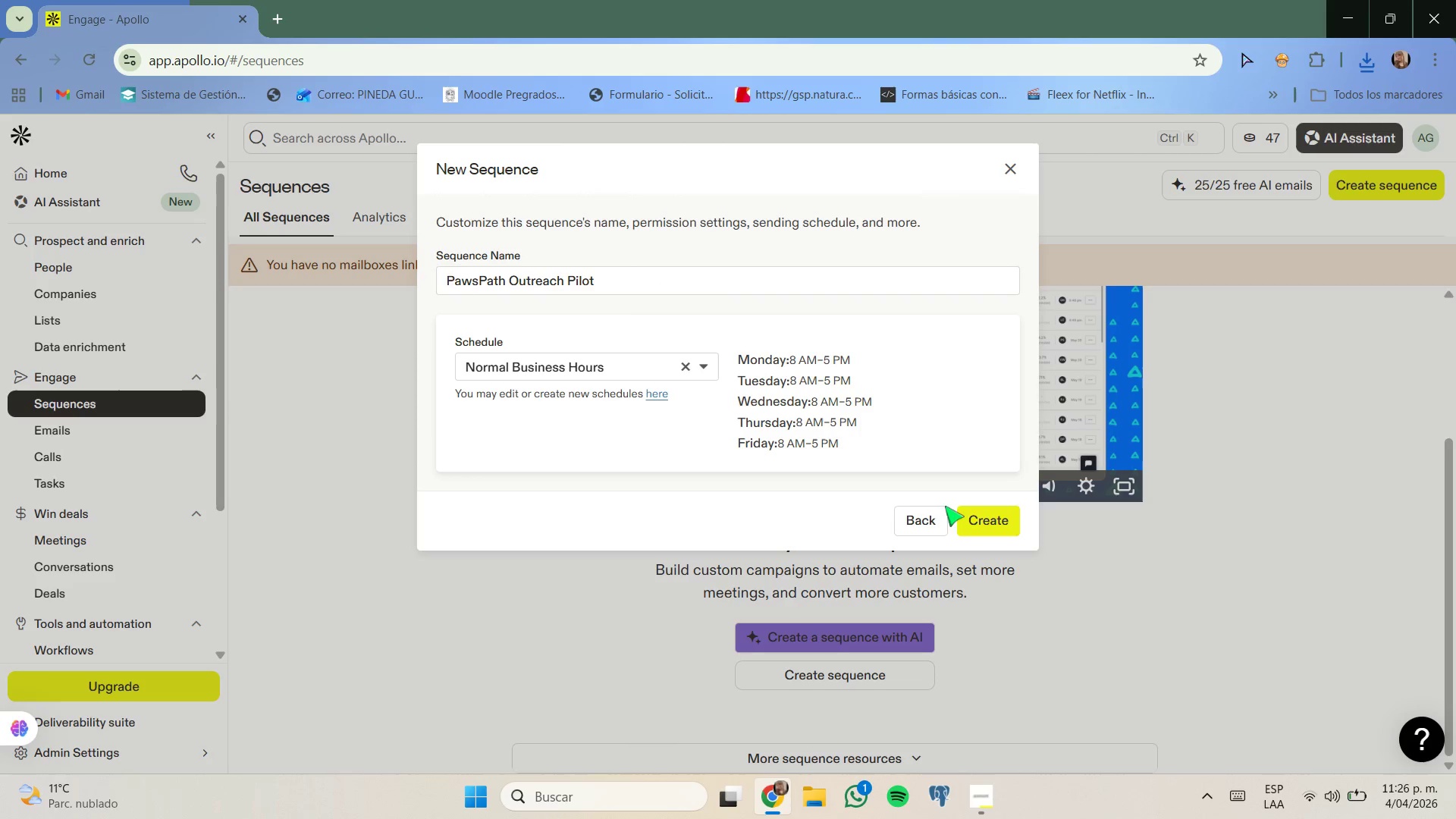 
left_click([974, 516])
 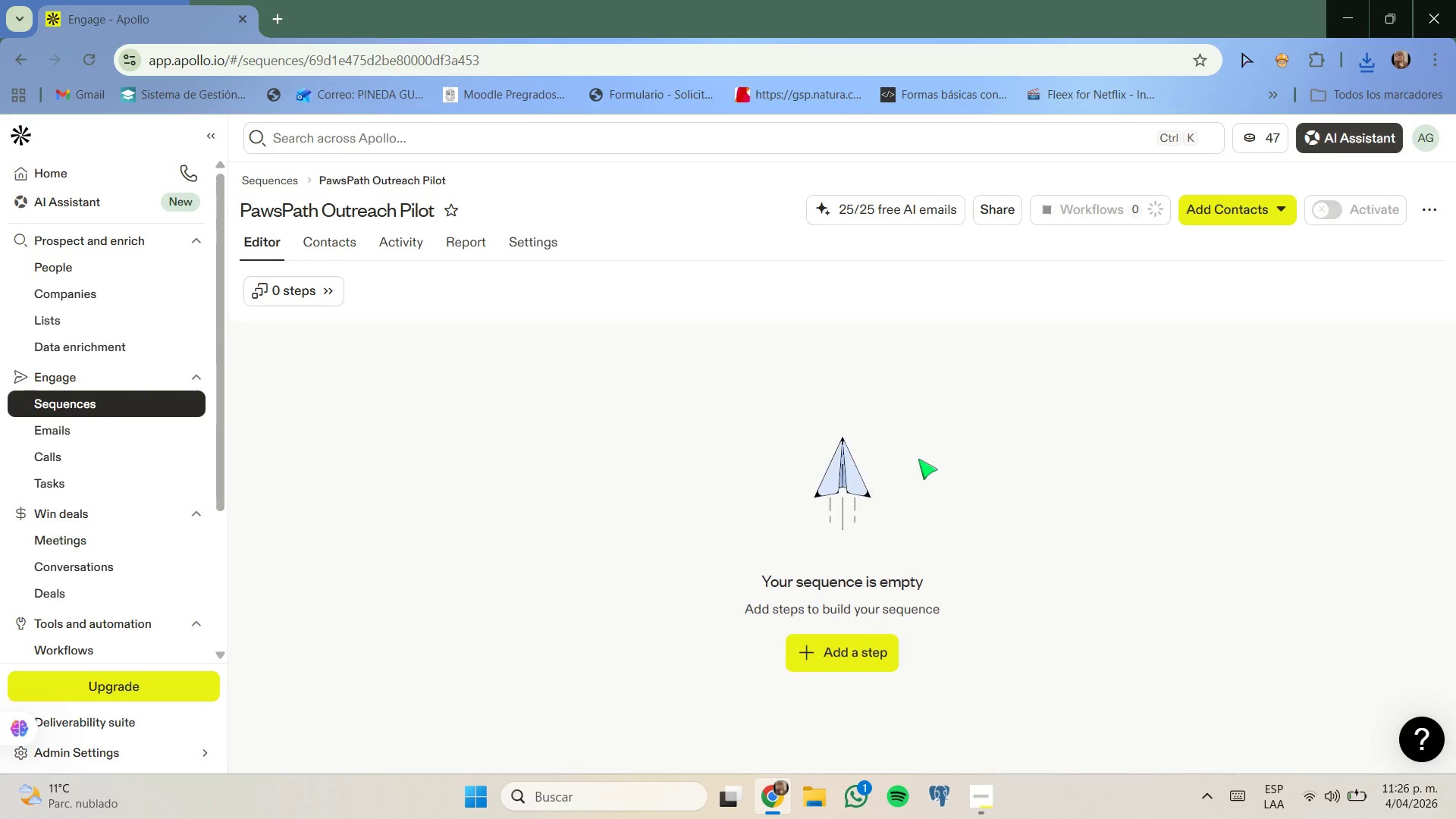 
scroll: coordinate [918, 459], scroll_direction: none, amount: 0.0
 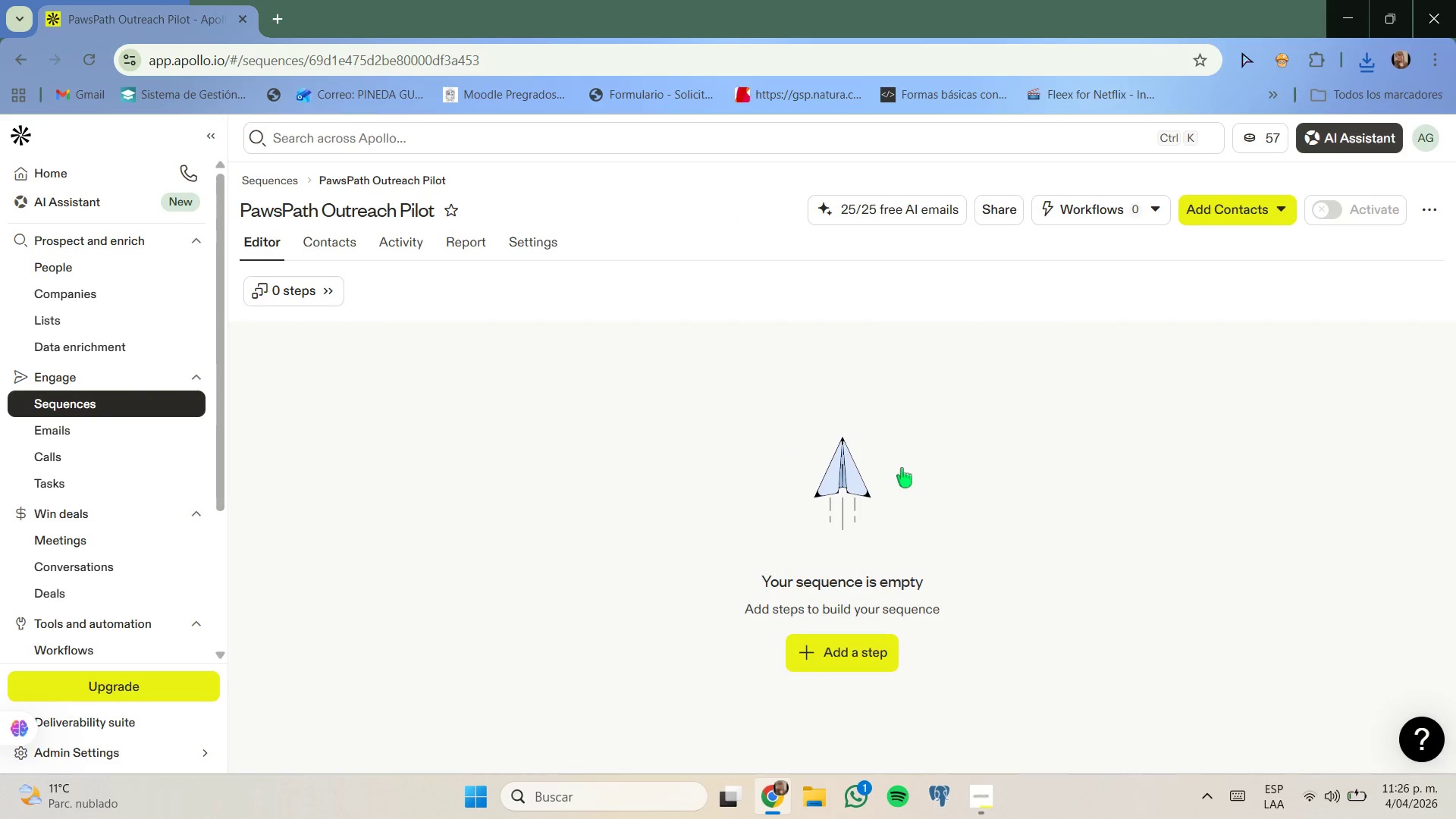 
scroll: coordinate [921, 552], scroll_direction: down, amount: 3.0
 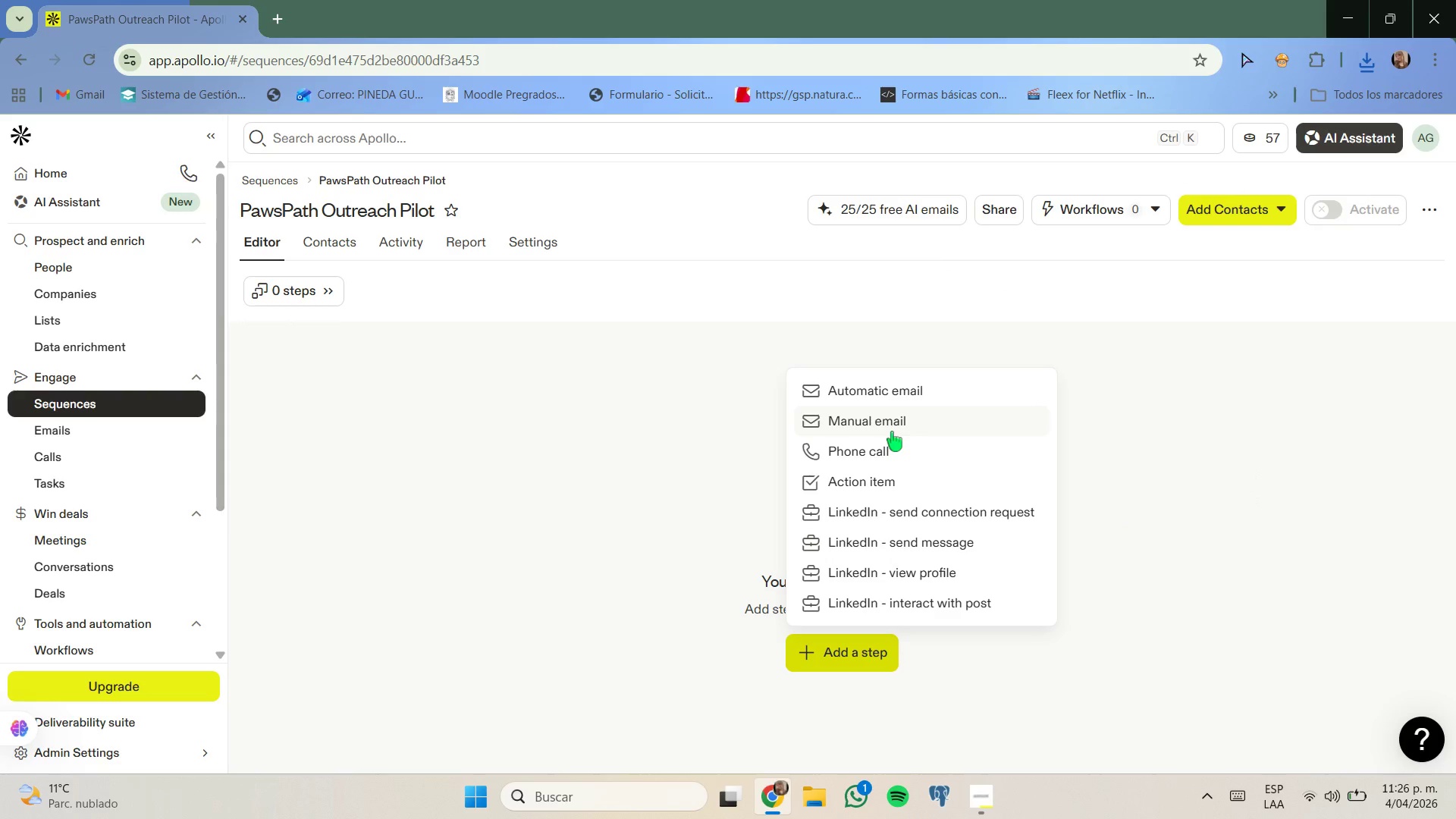 
wait(5.85)
 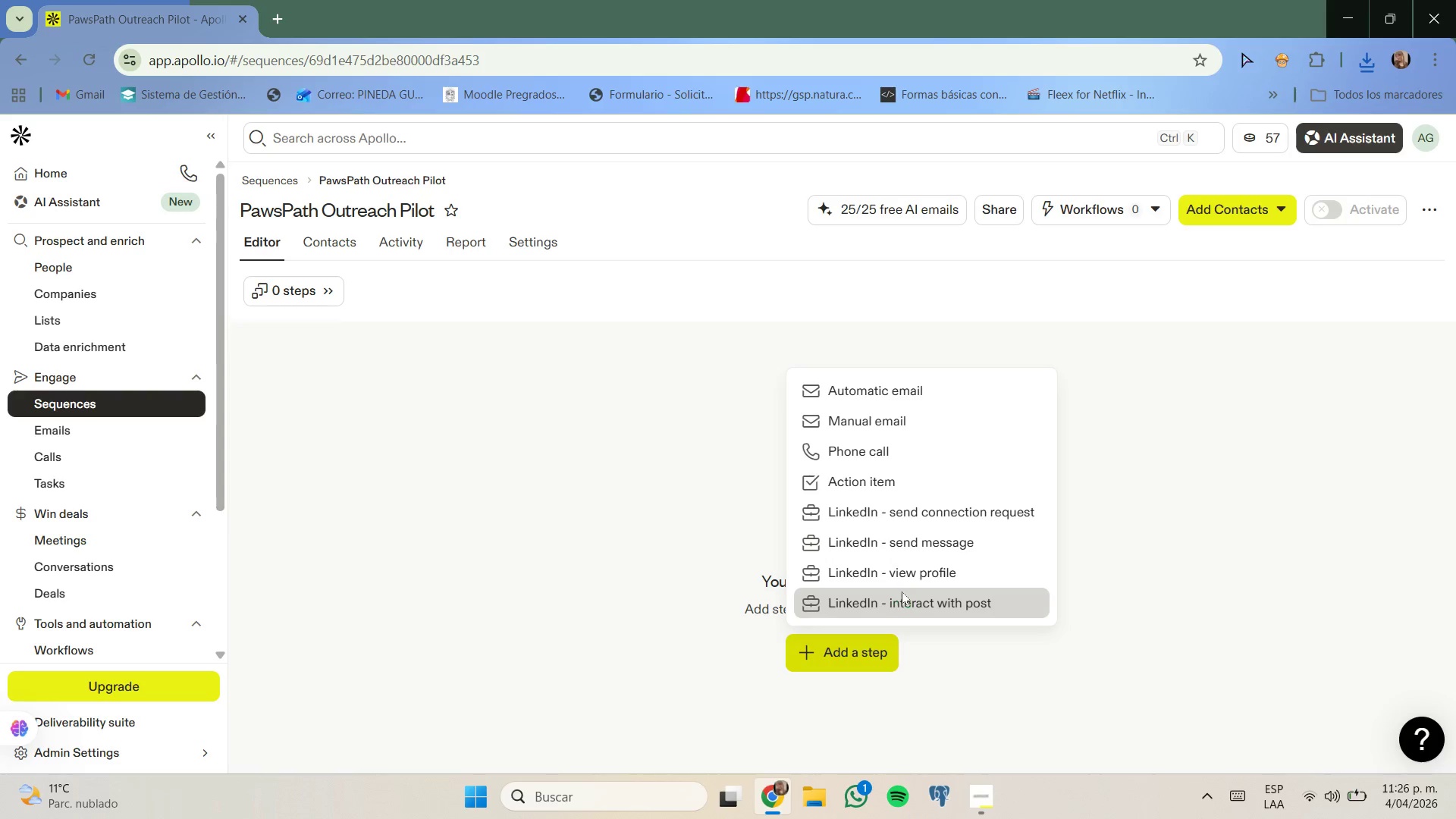 
left_click([902, 429])
 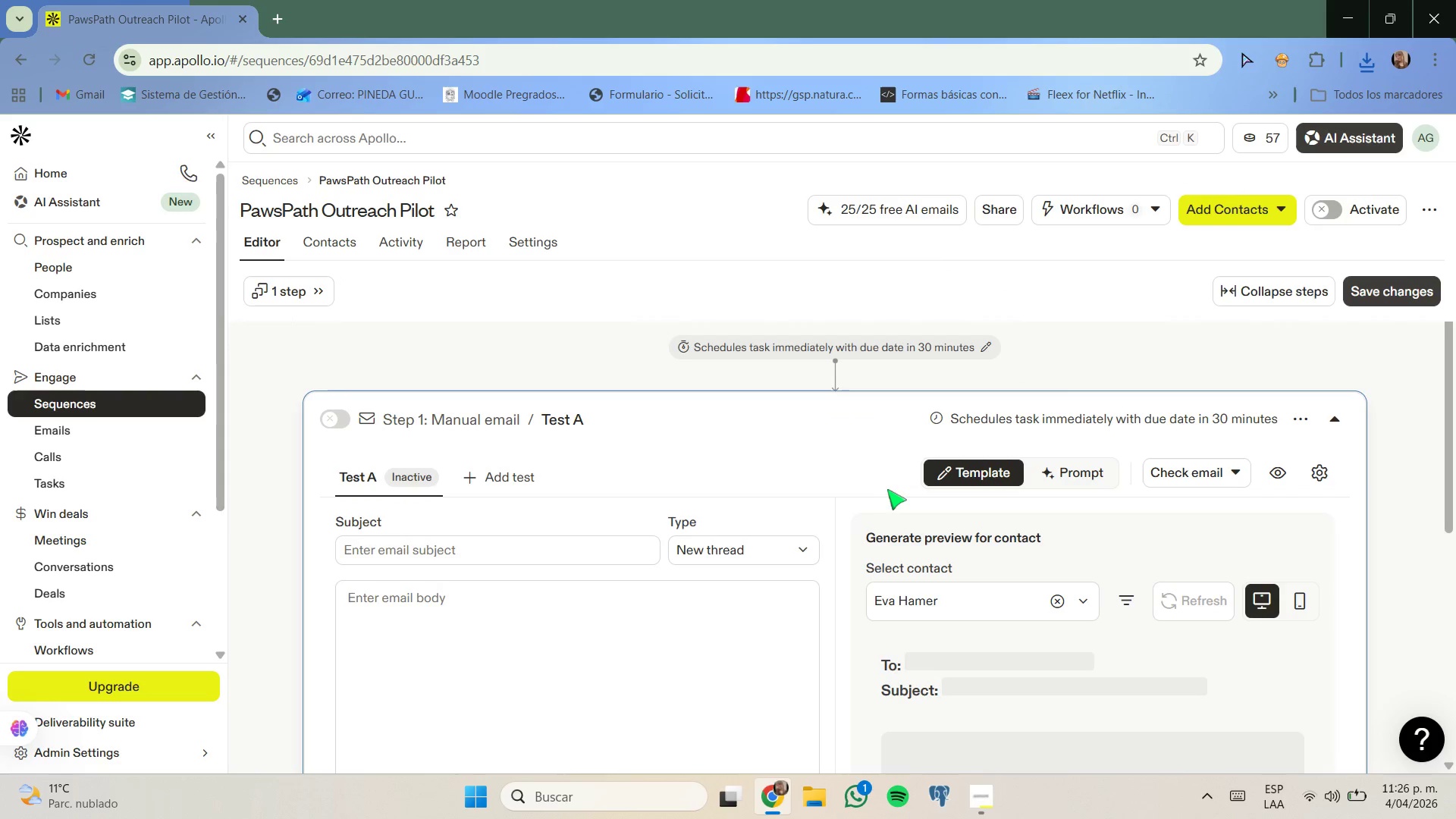 
scroll: coordinate [745, 480], scroll_direction: down, amount: 1.0
 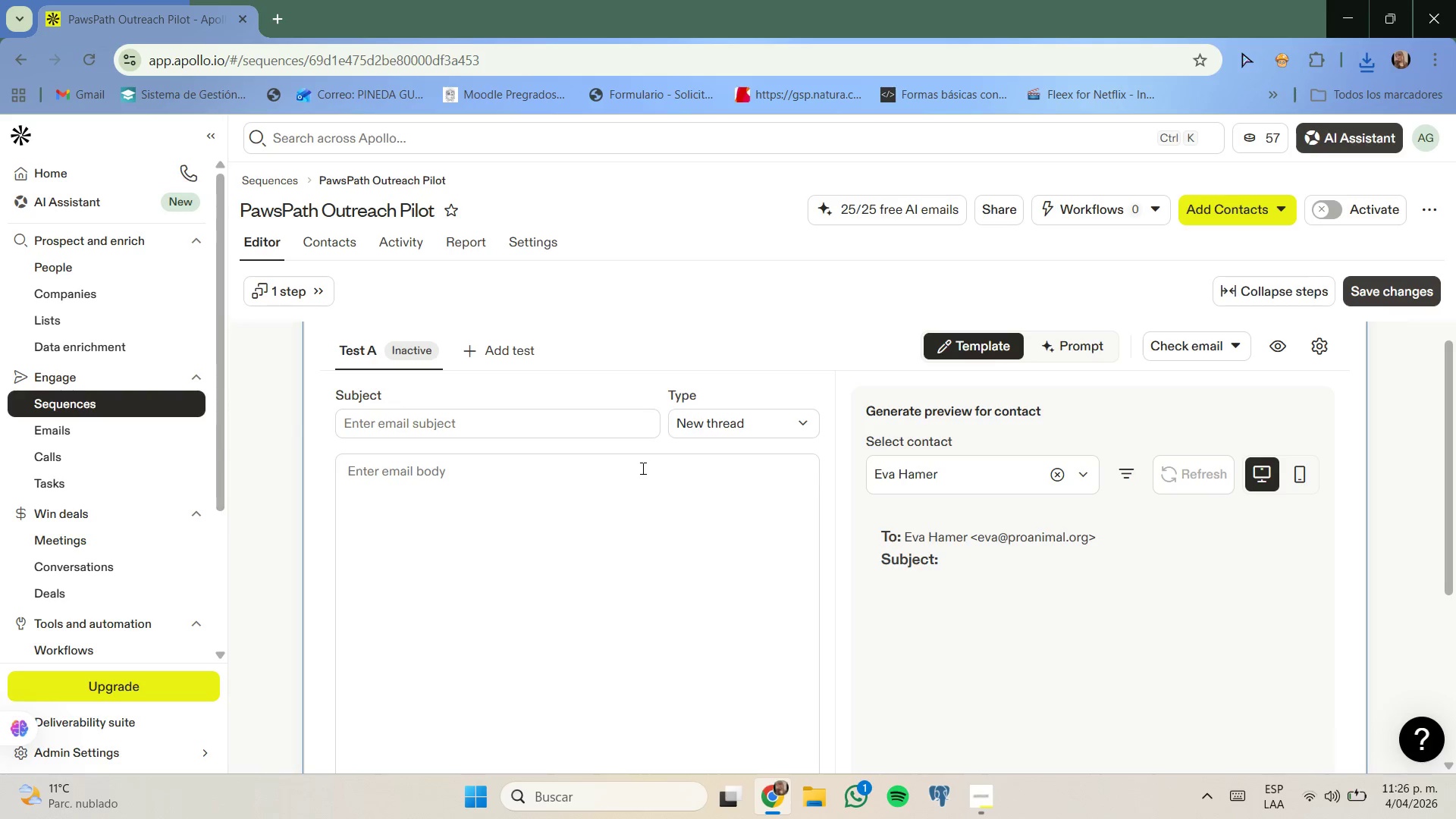 
left_click([603, 431])
 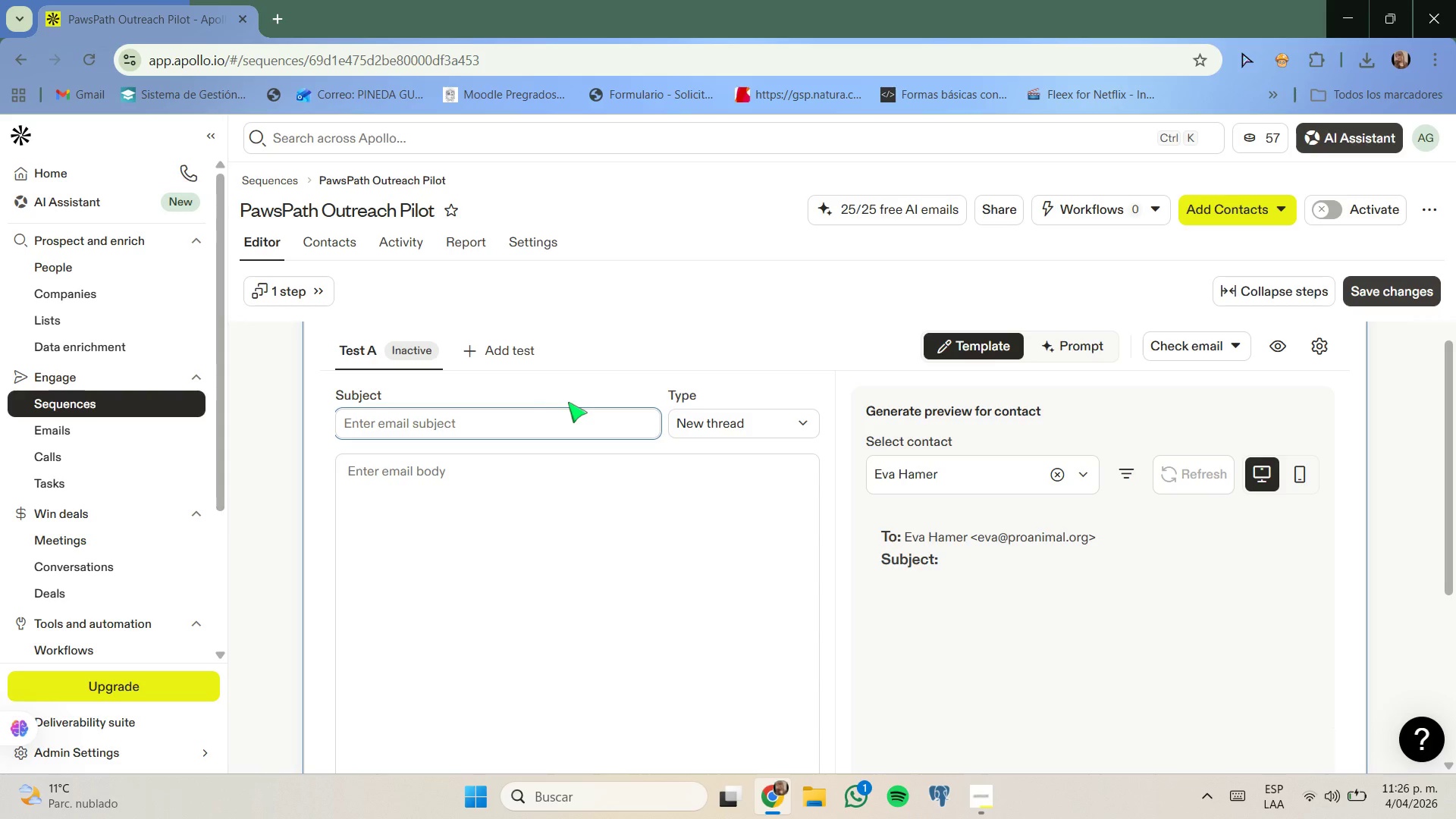 
type(Supporting "")
key(Backspace)
key(Backspace)
type(''comay_name??)
key(Backspace)
key(Backspace)
type(//)
 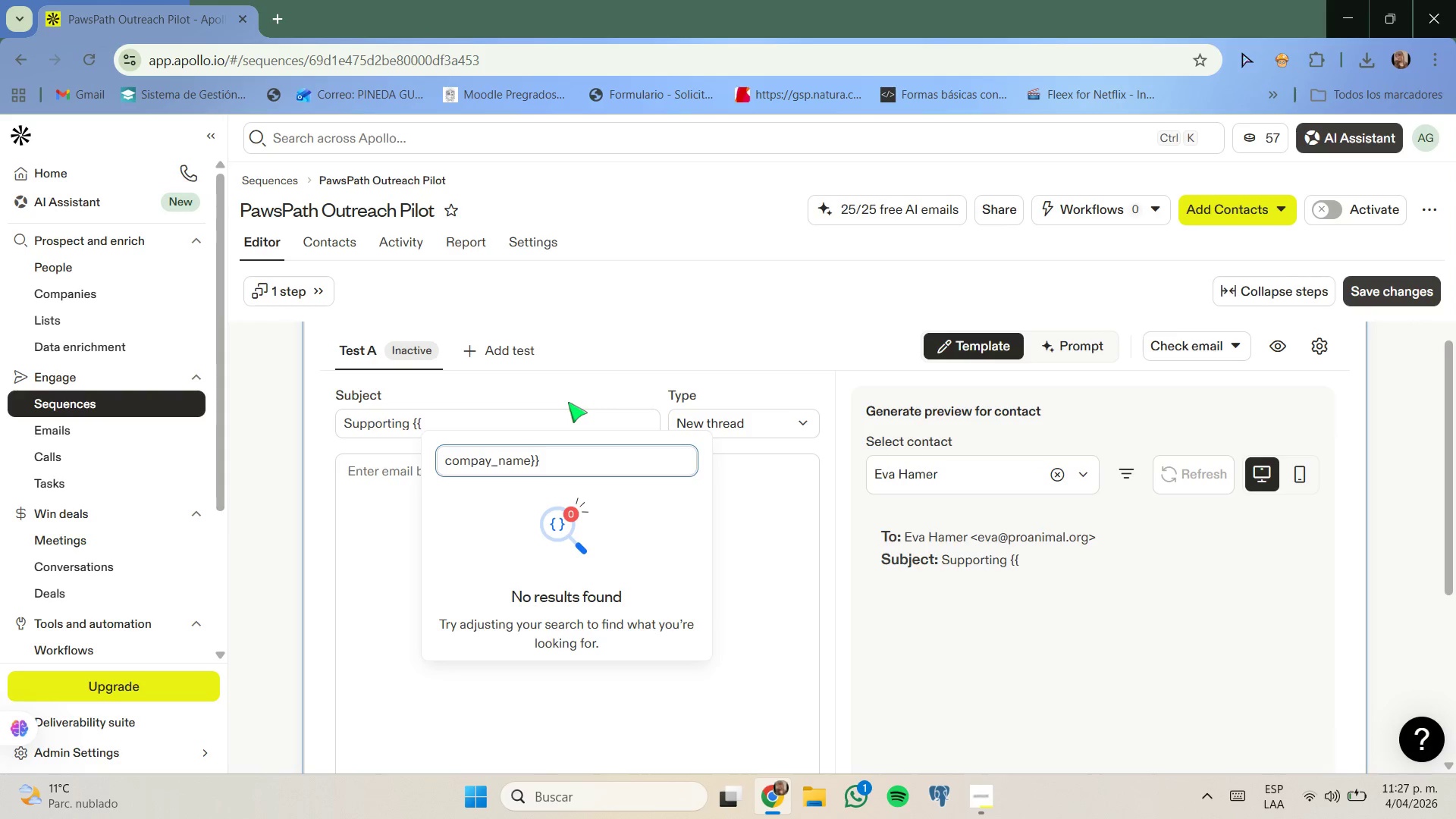 
 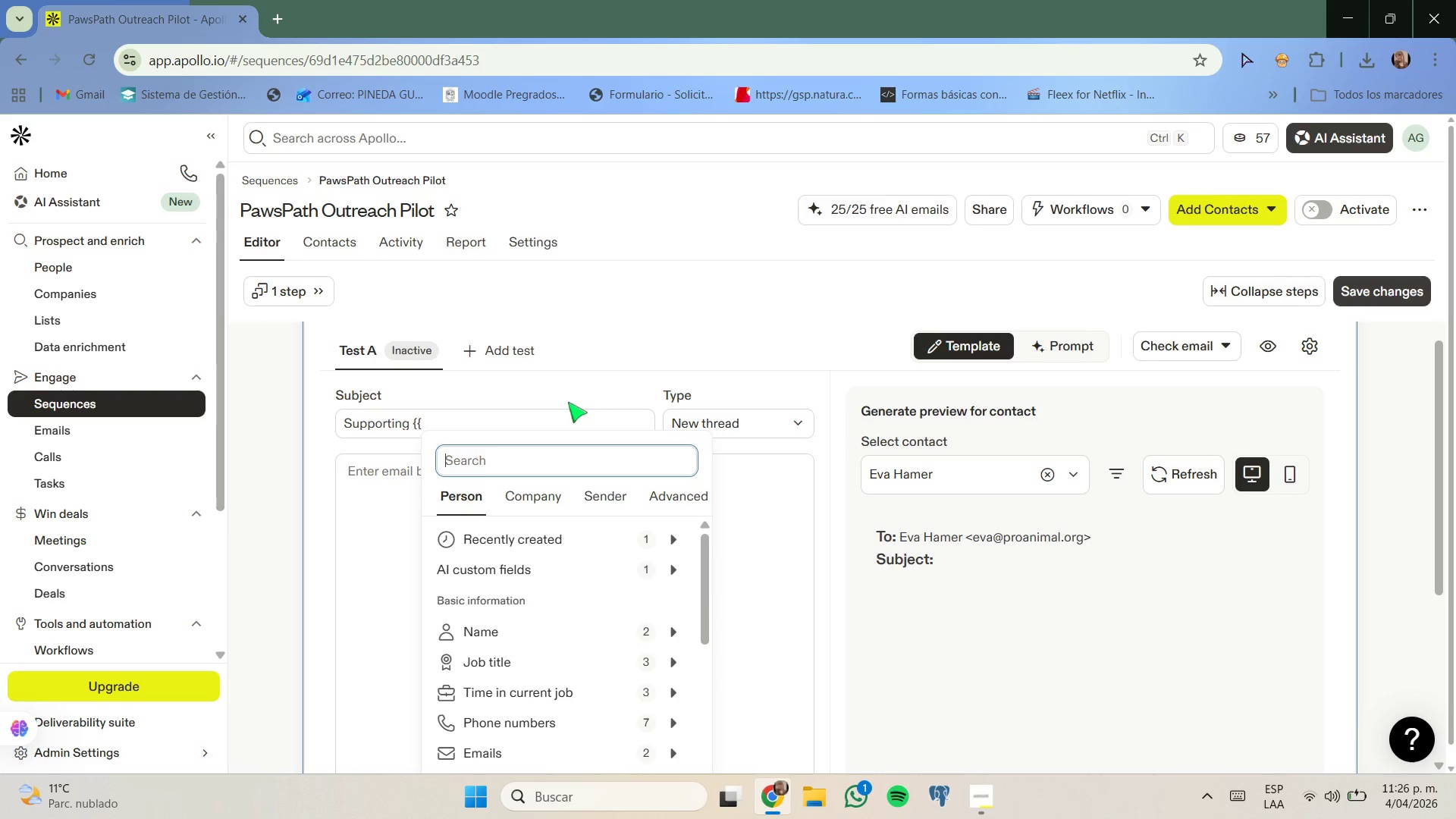 
hold_key(key=P, duration=15.17)
 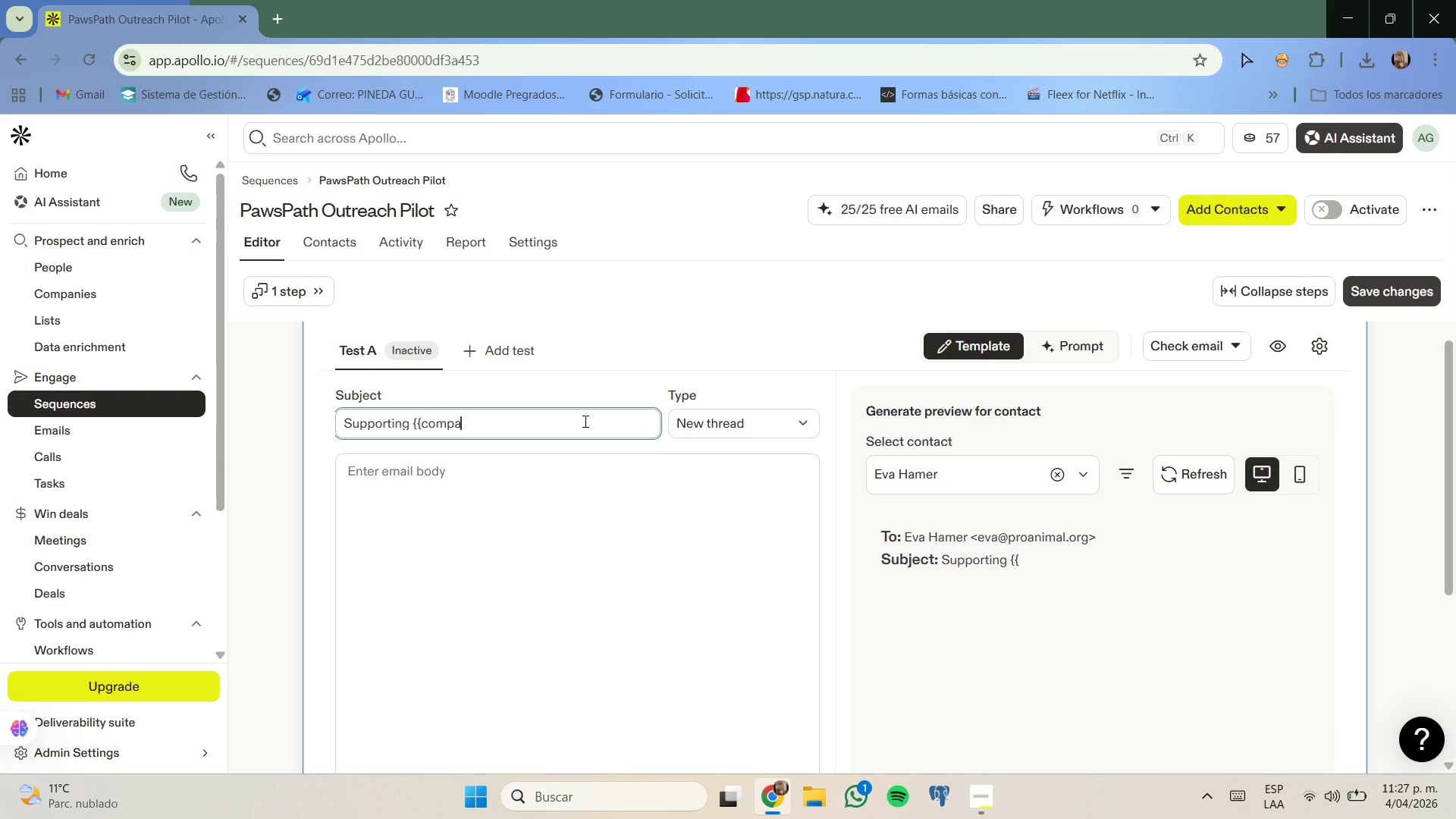 
left_click([588, 428])
 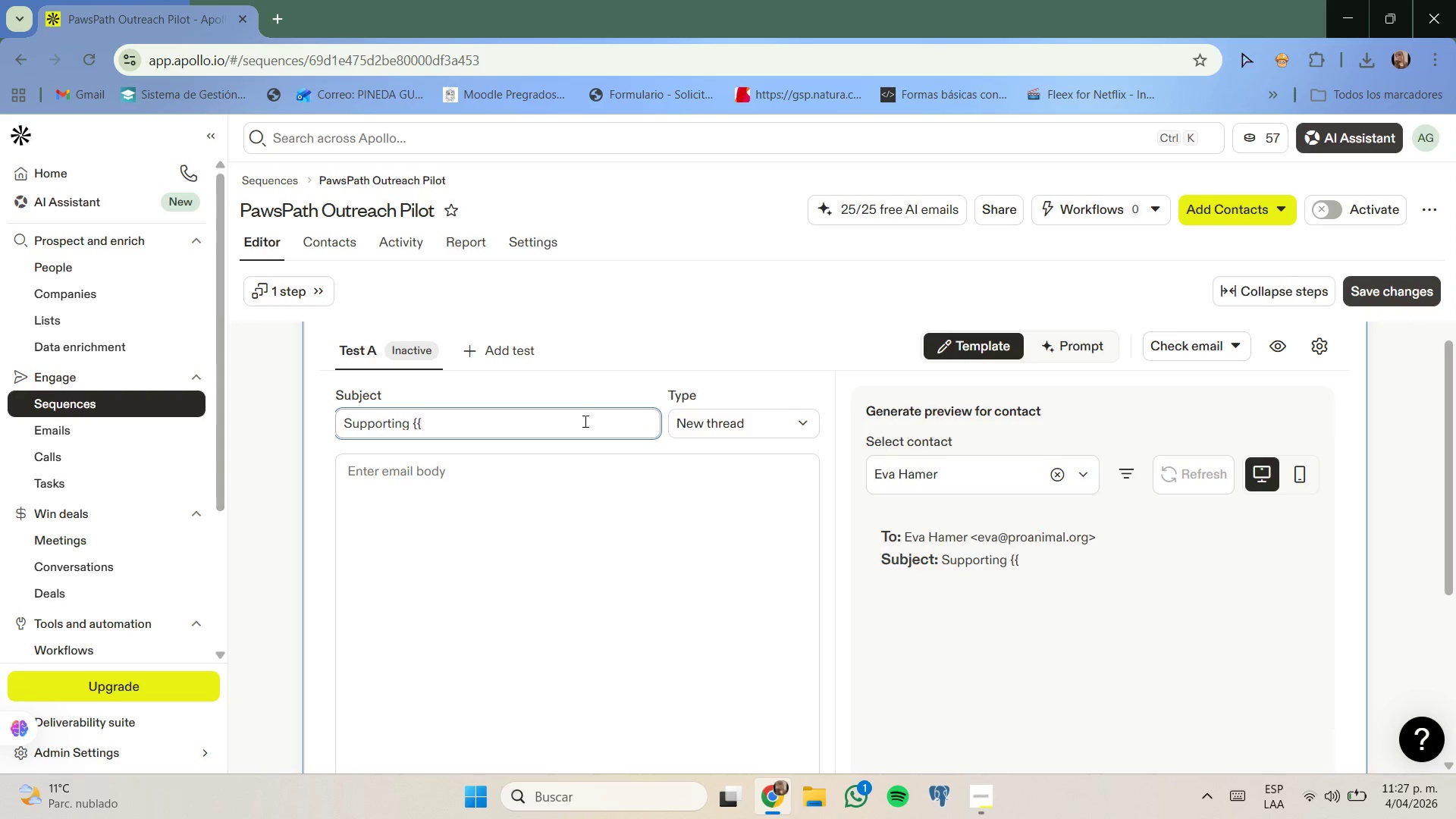 
type(comany_name?)
key(Backspace)
type(//[s transport coordination efforts)
 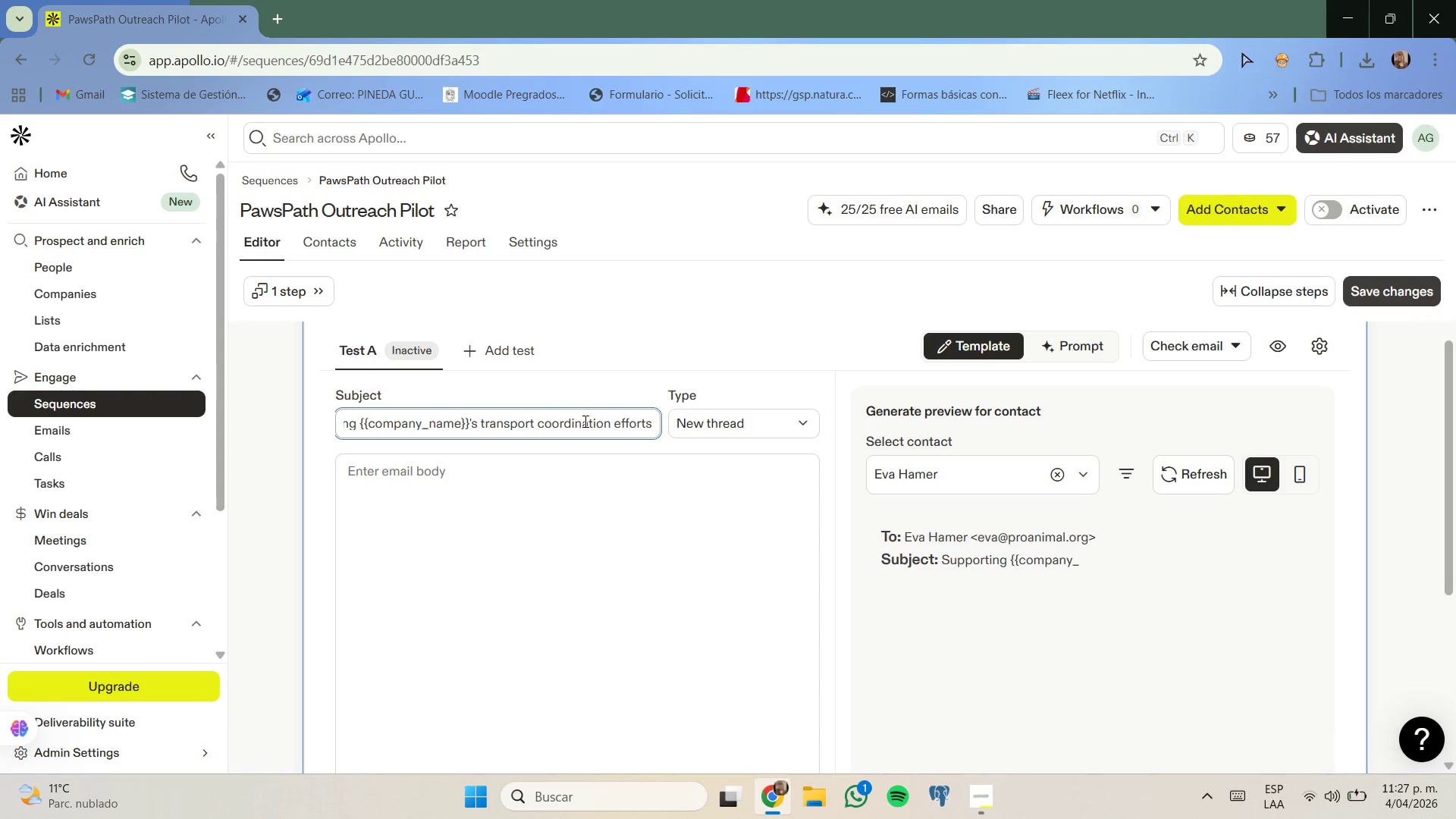 
left_click([686, 416])
 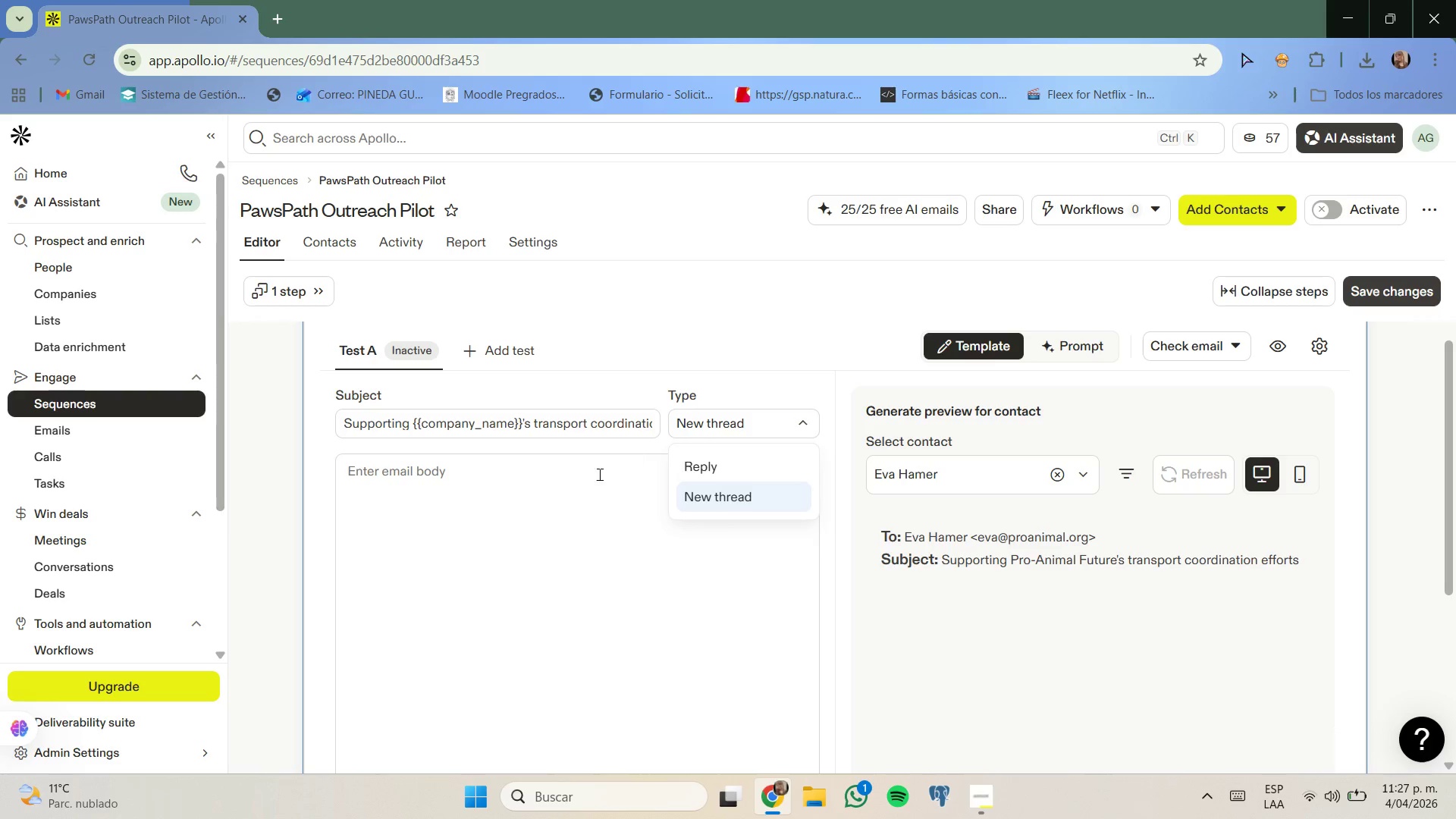 
left_click([603, 477])
 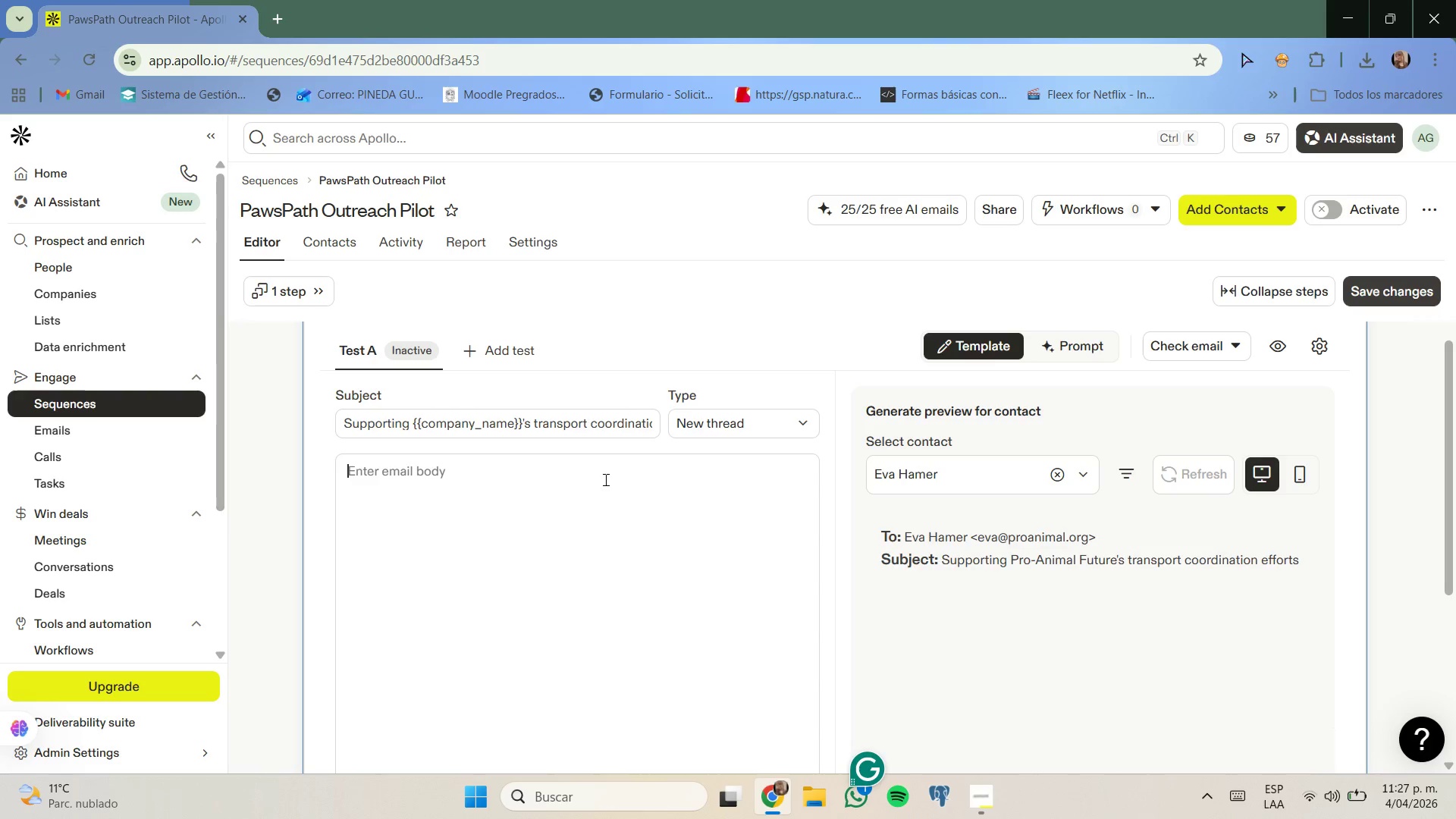 
type(de)
key(Backspace)
key(Backspace)
type(Dear ''firts)
 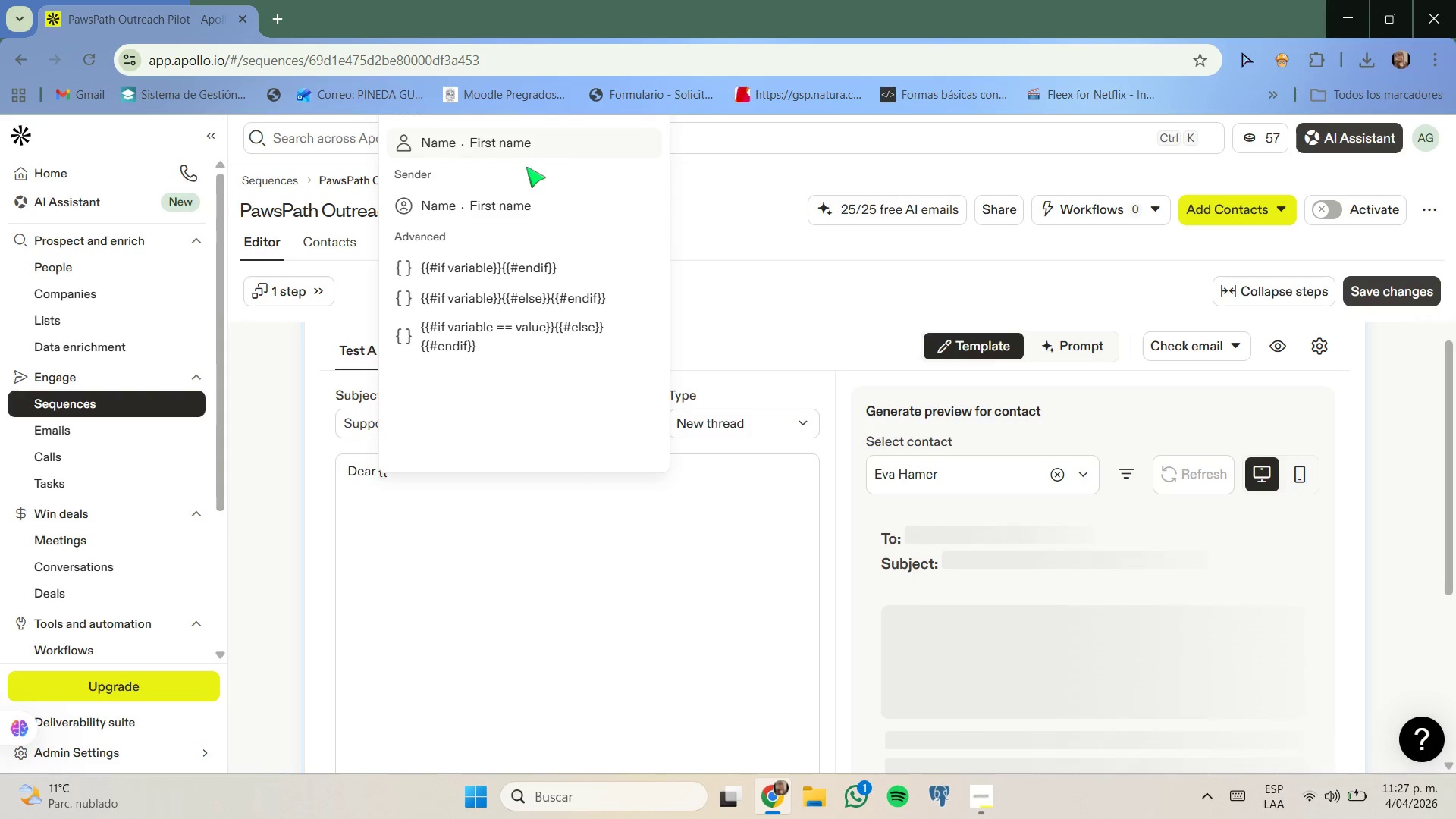 
left_click([526, 151])
 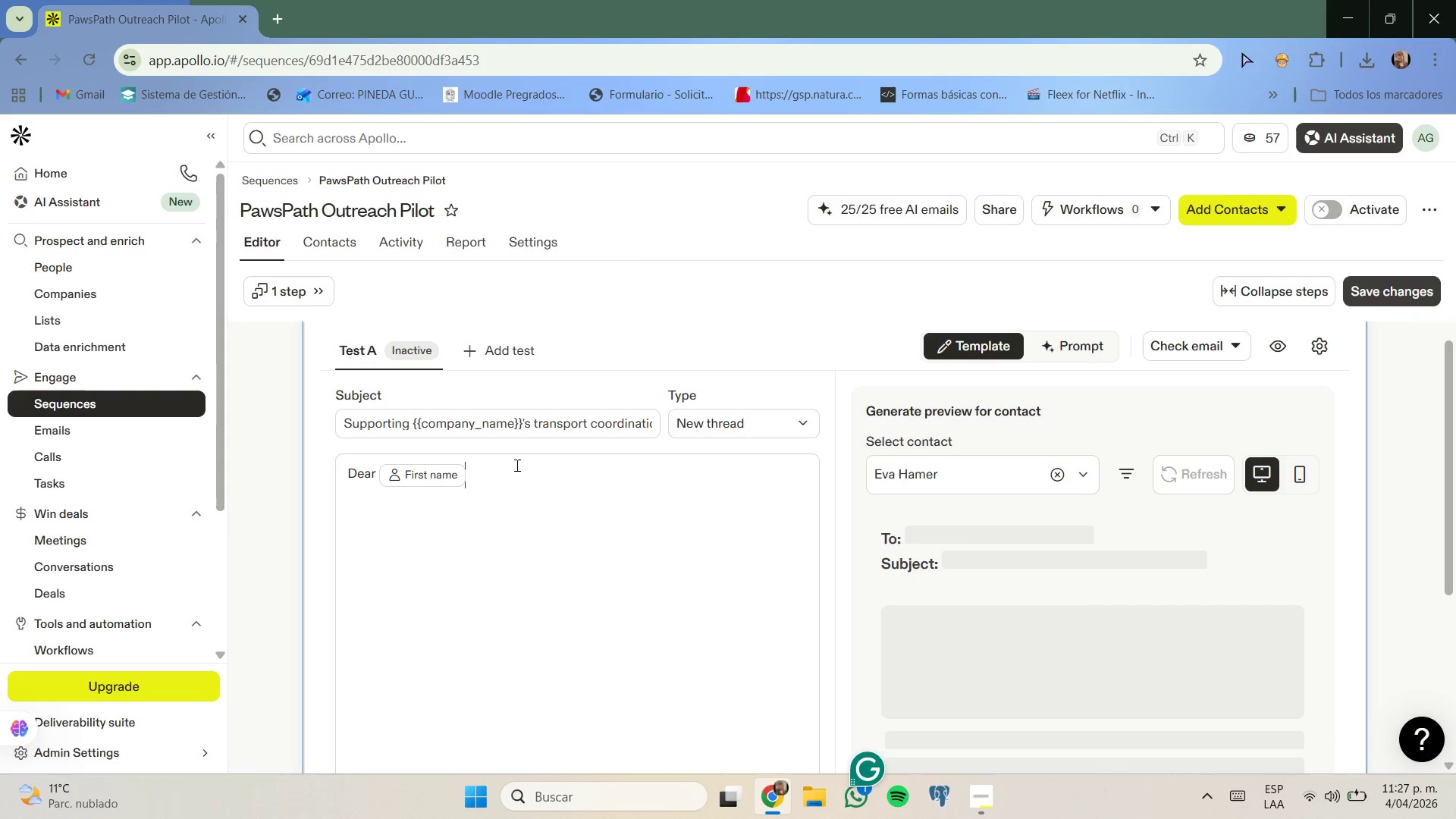 
key(Comma)
 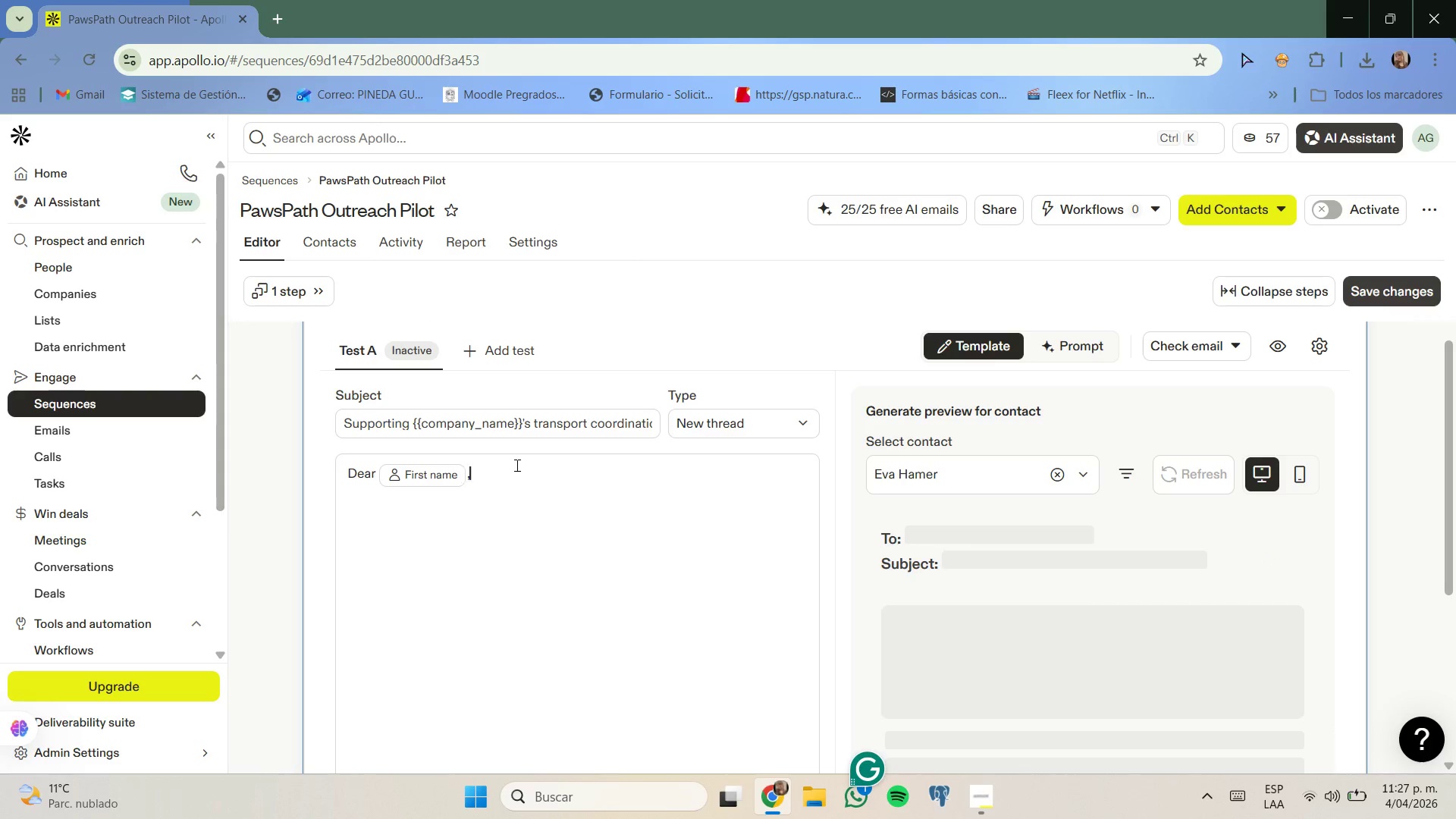 
key(Space)
 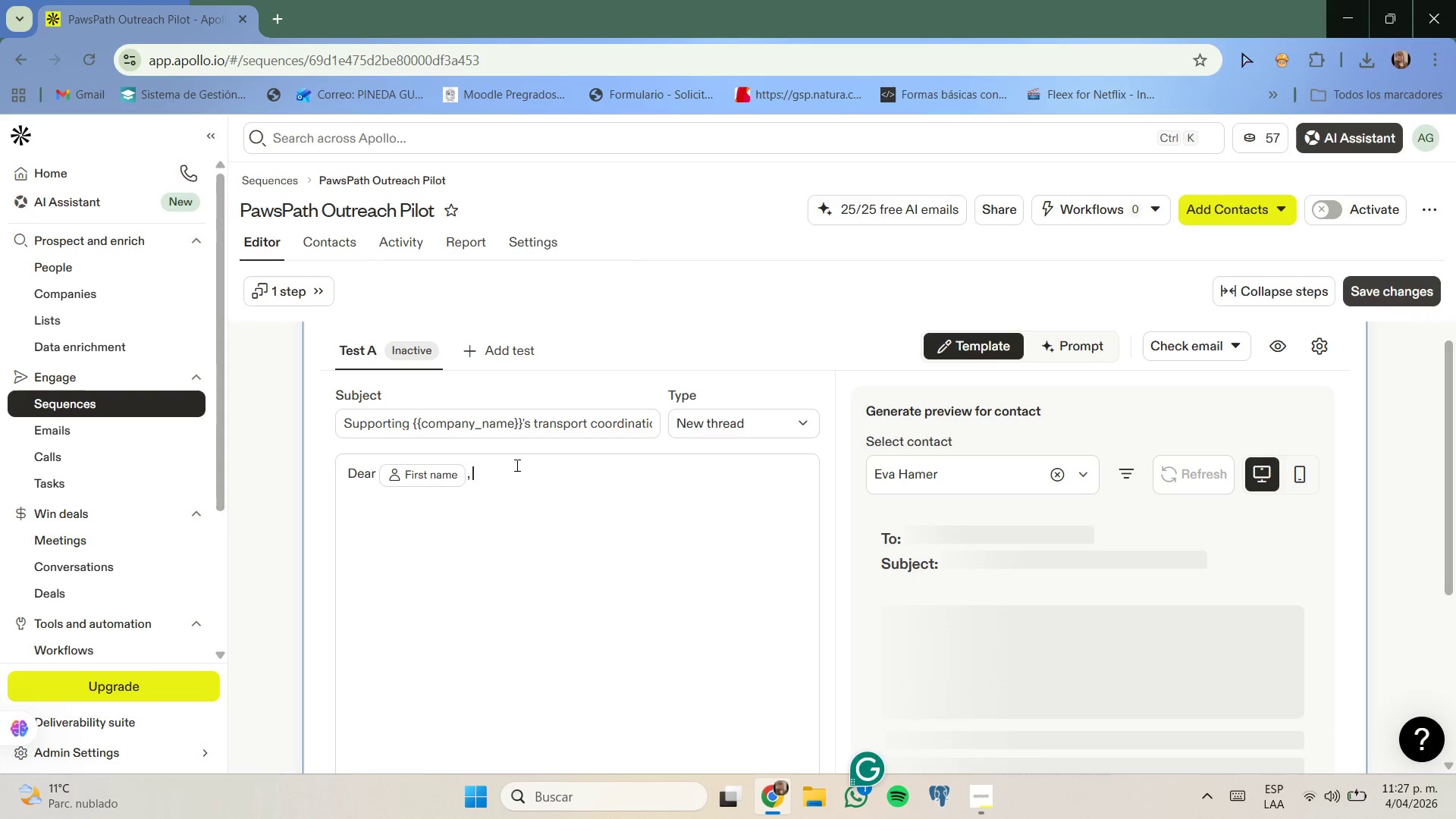 
key(Enter)
 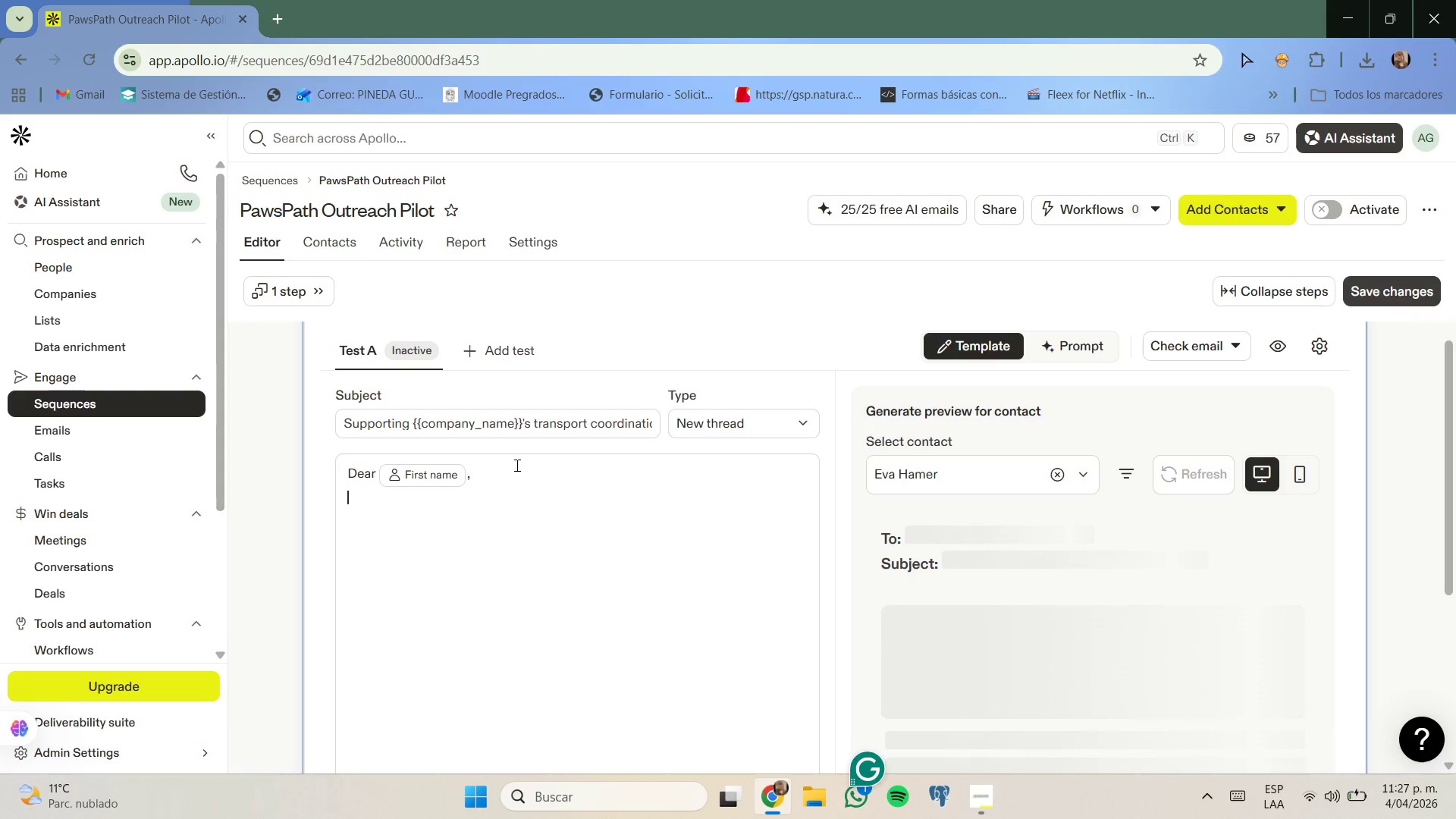 
key(Enter)
 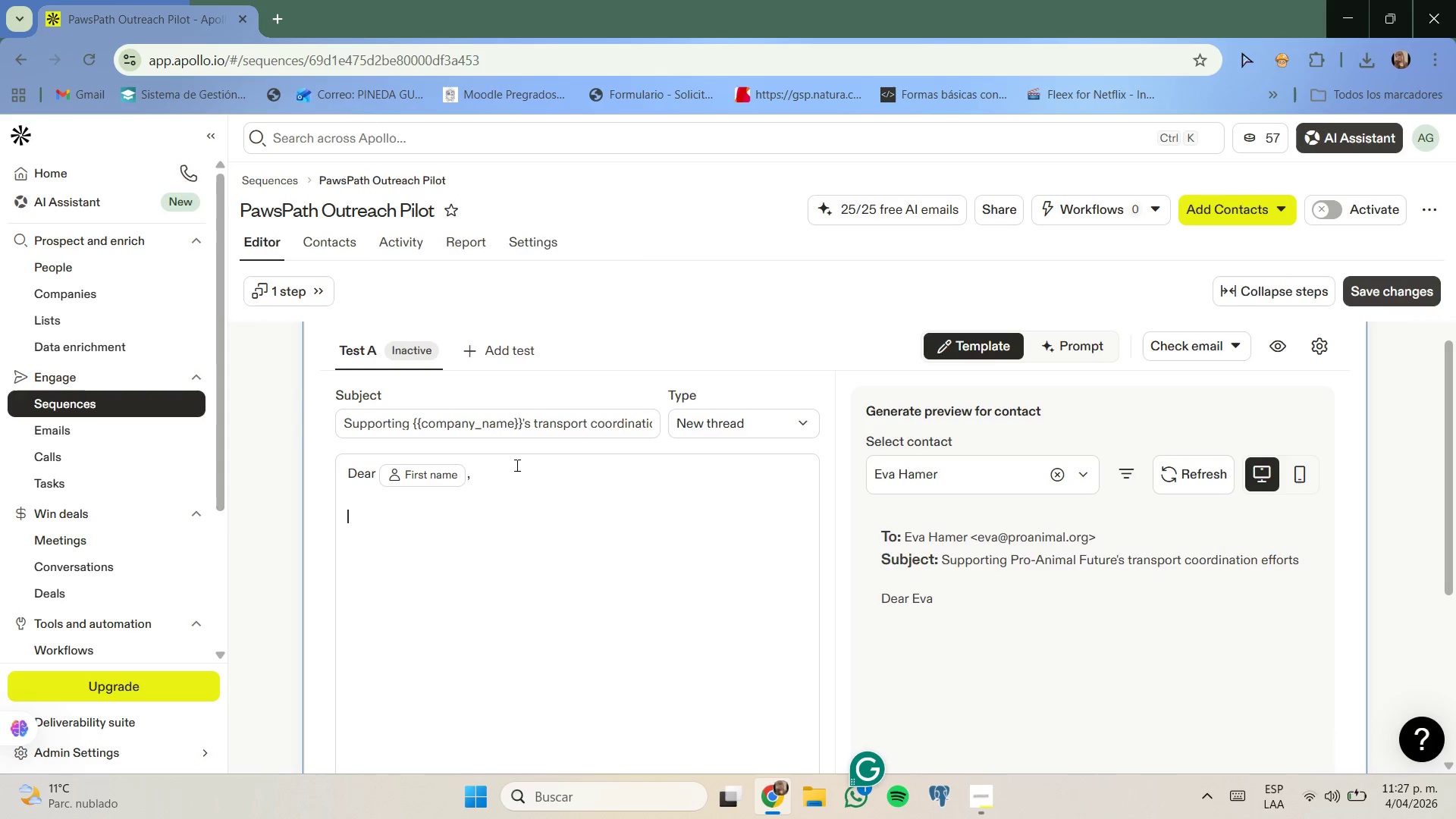 
type(My name is Humter)
key(Backspace)
key(Backspace)
key(Backspace)
key(Backspace)
type(nter Smith, and I[m reaching out d)
key(Backspace)
type(from Pas)
key(Backspace)
type(wsPath, a company c)
key(Backspace)
type(focused on improving trns)
key(Backspace)
key(Backspace)
type(ansport coordination for anima rescue ro)
key(Backspace)
type(organizations.)
 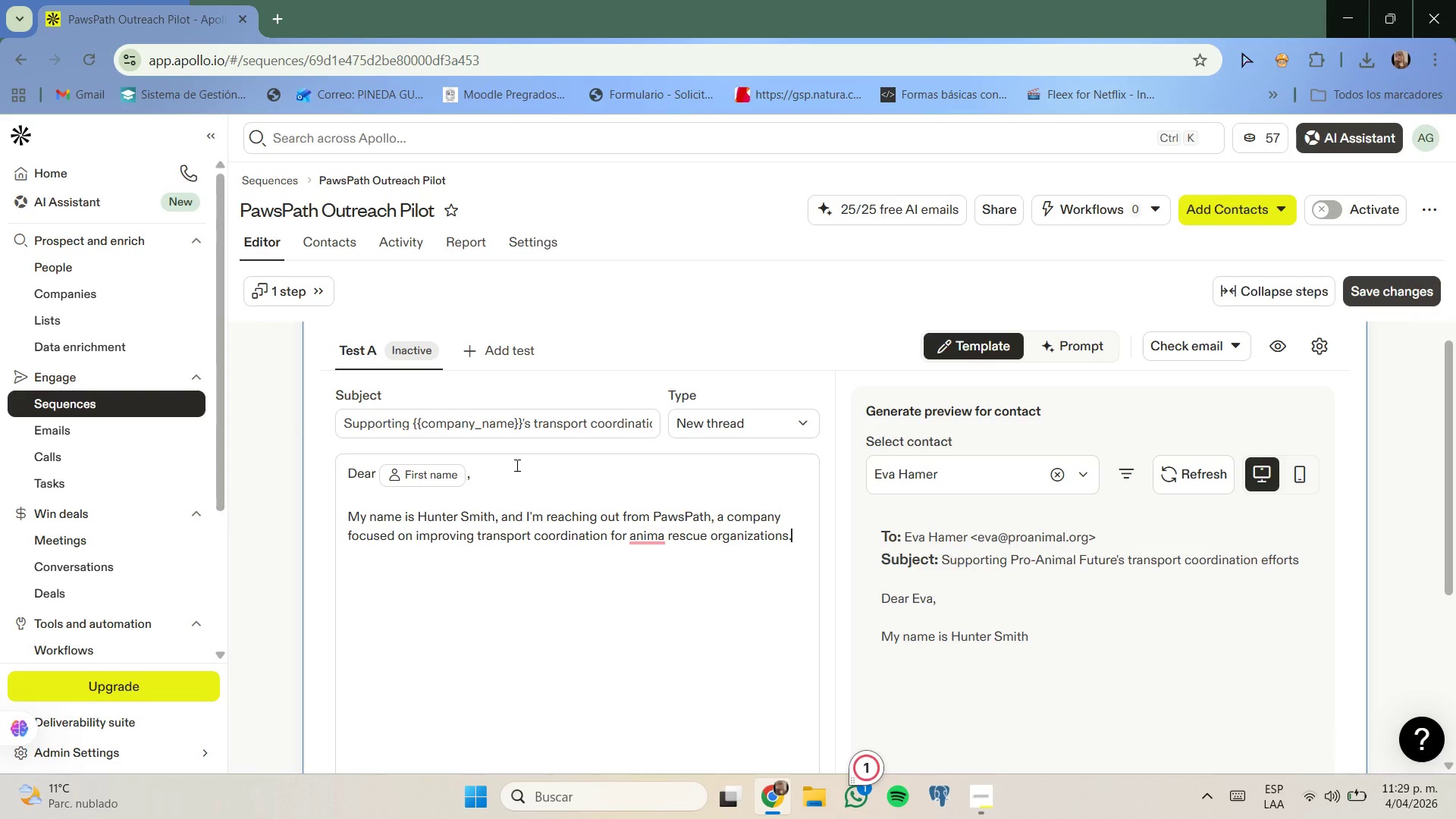 
left_click([664, 533])
 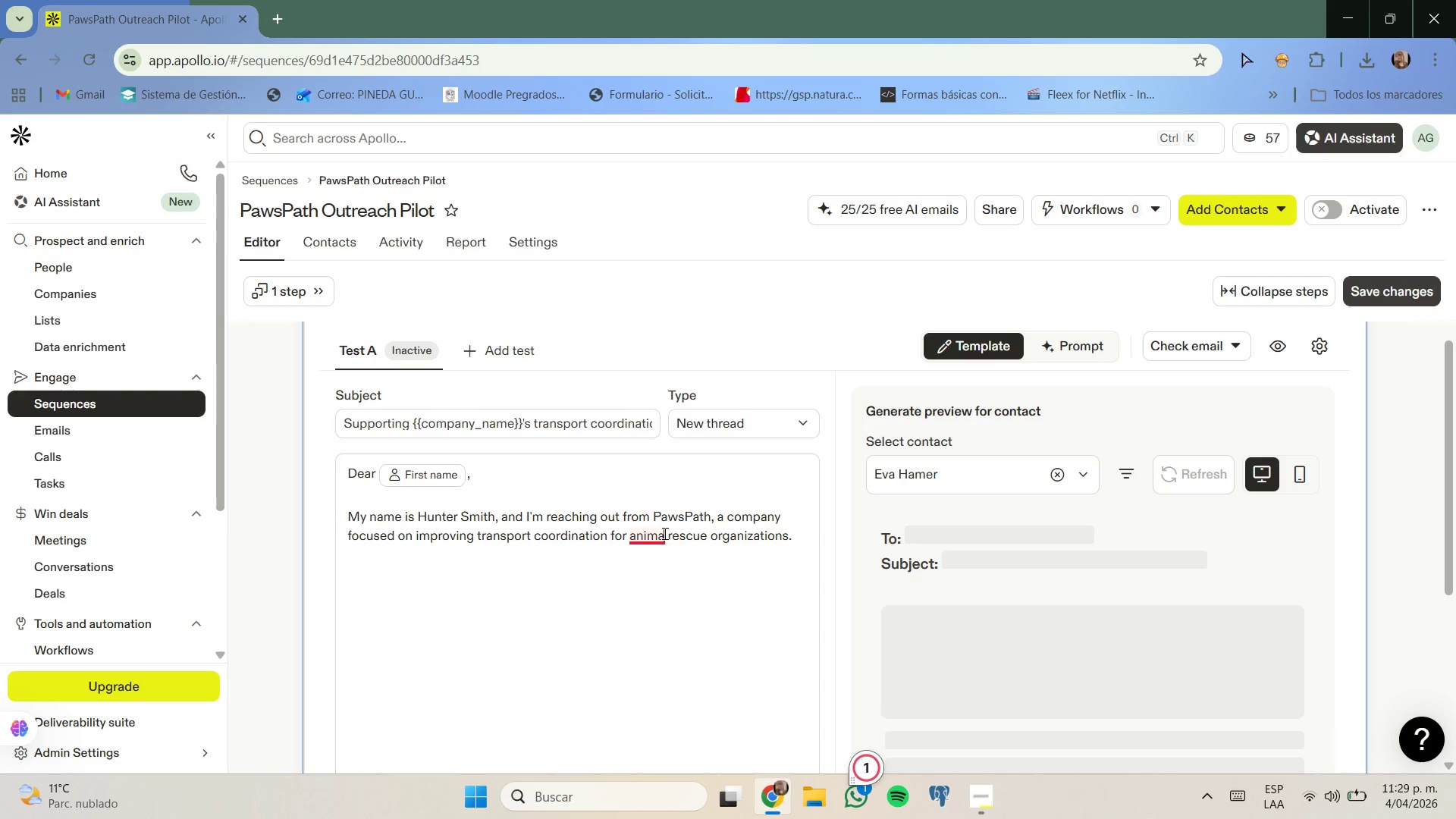 
key(L)
 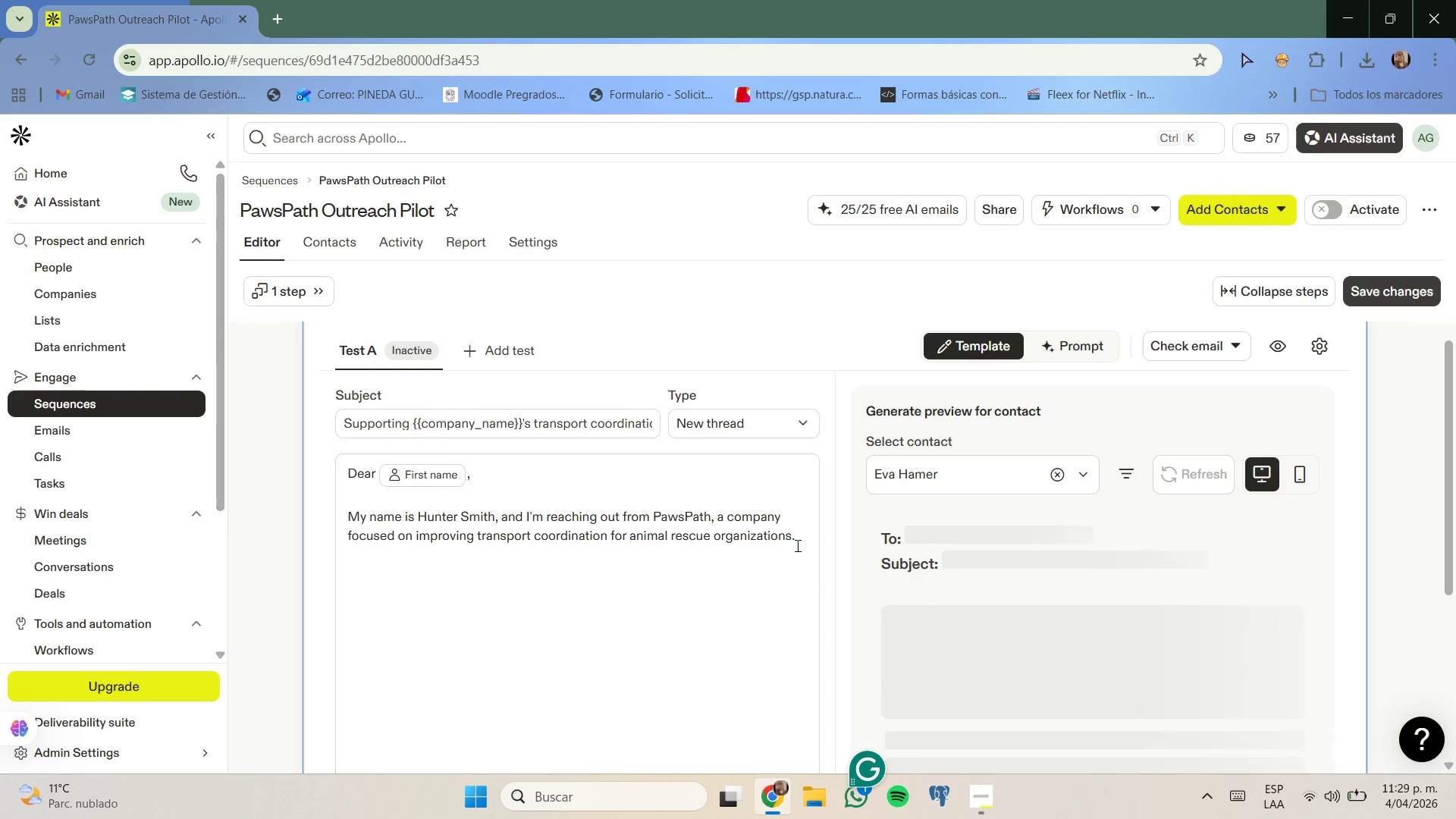 
left_click([796, 538])
 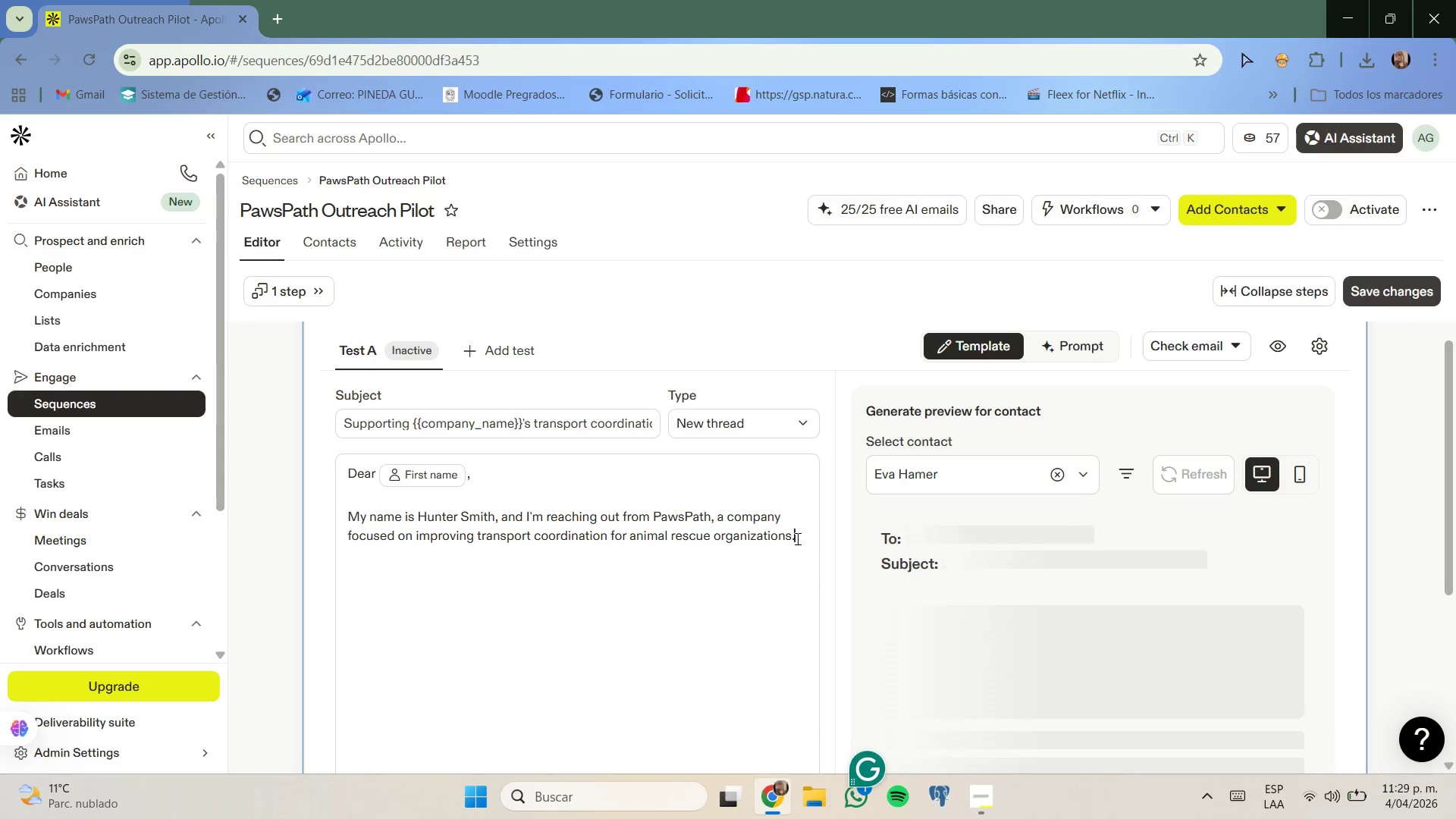 
key(Enter)
 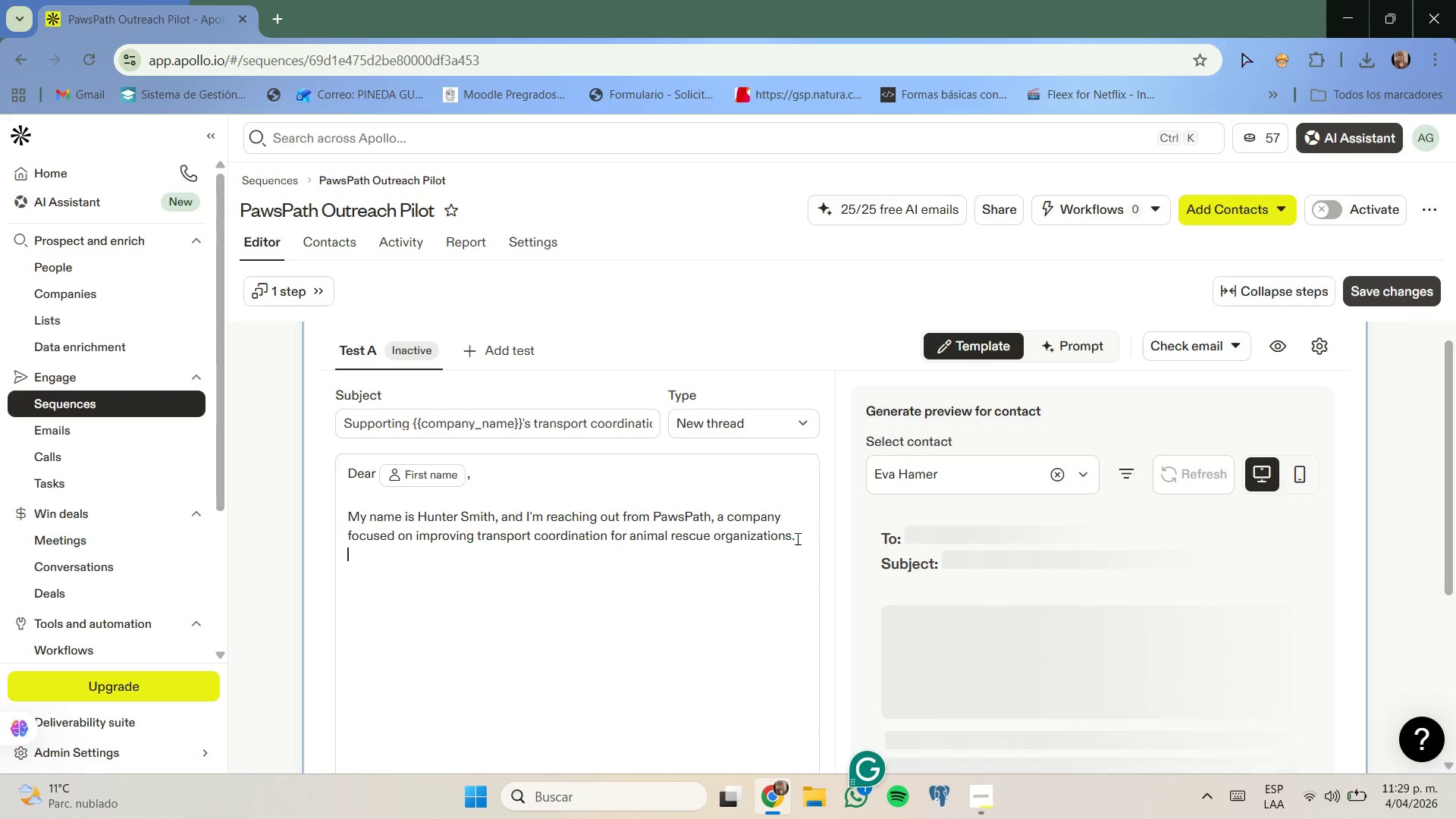 
key(Enter)
 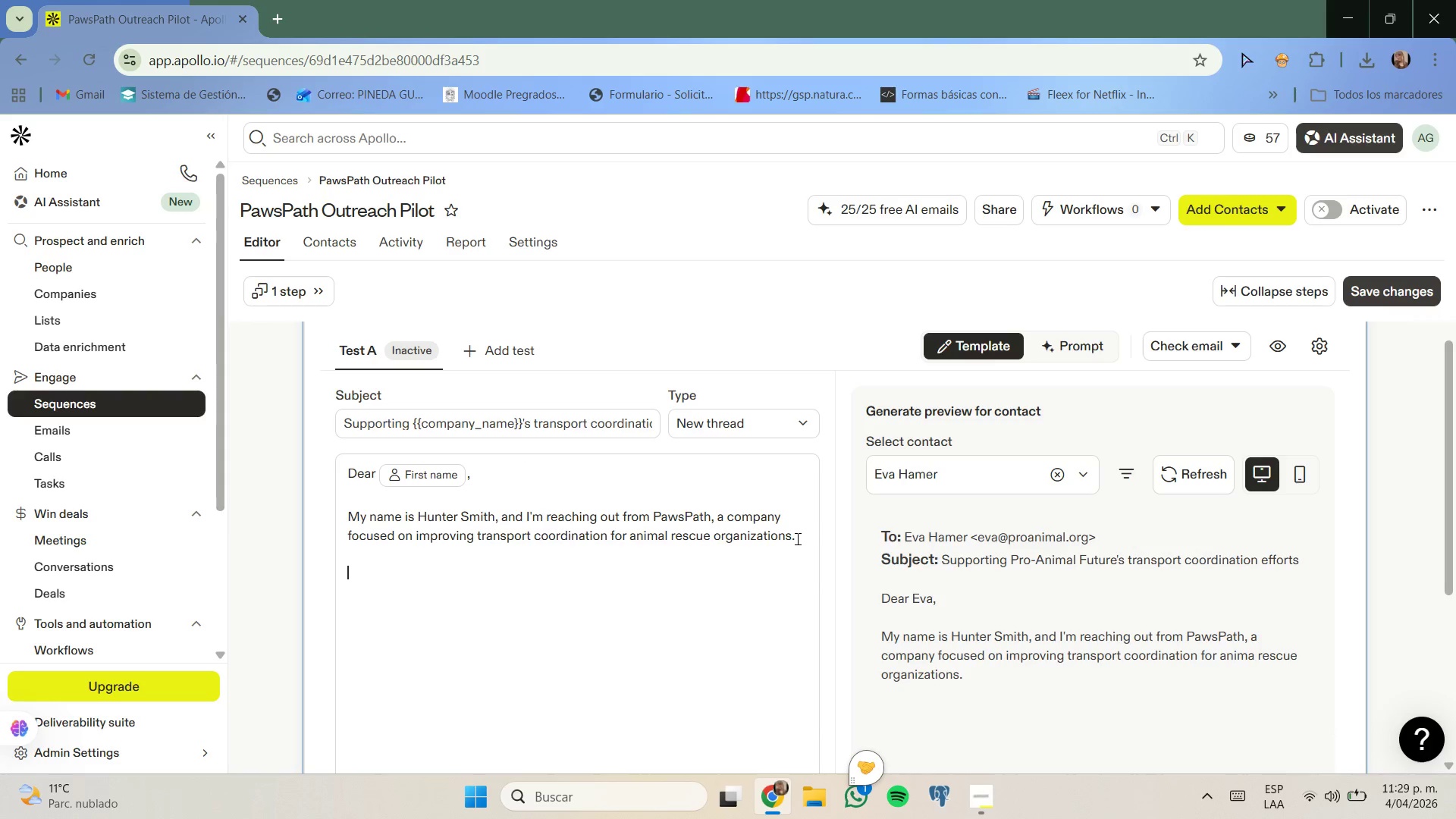 
type(I understand the operatioan)
key(Backspace)
key(Backspace)
type(nal challenges involved in managing rescues, ;p)
key(Backspace)
key(Backspace)
type(particularly when working wu)
key(Backspace)
type(ith limited resources and time-sensitive nedd)
key(Backspace)
key(Backspace)
type(eds. I came acrosss ''coma)
key(Backspace)
type(pany)
 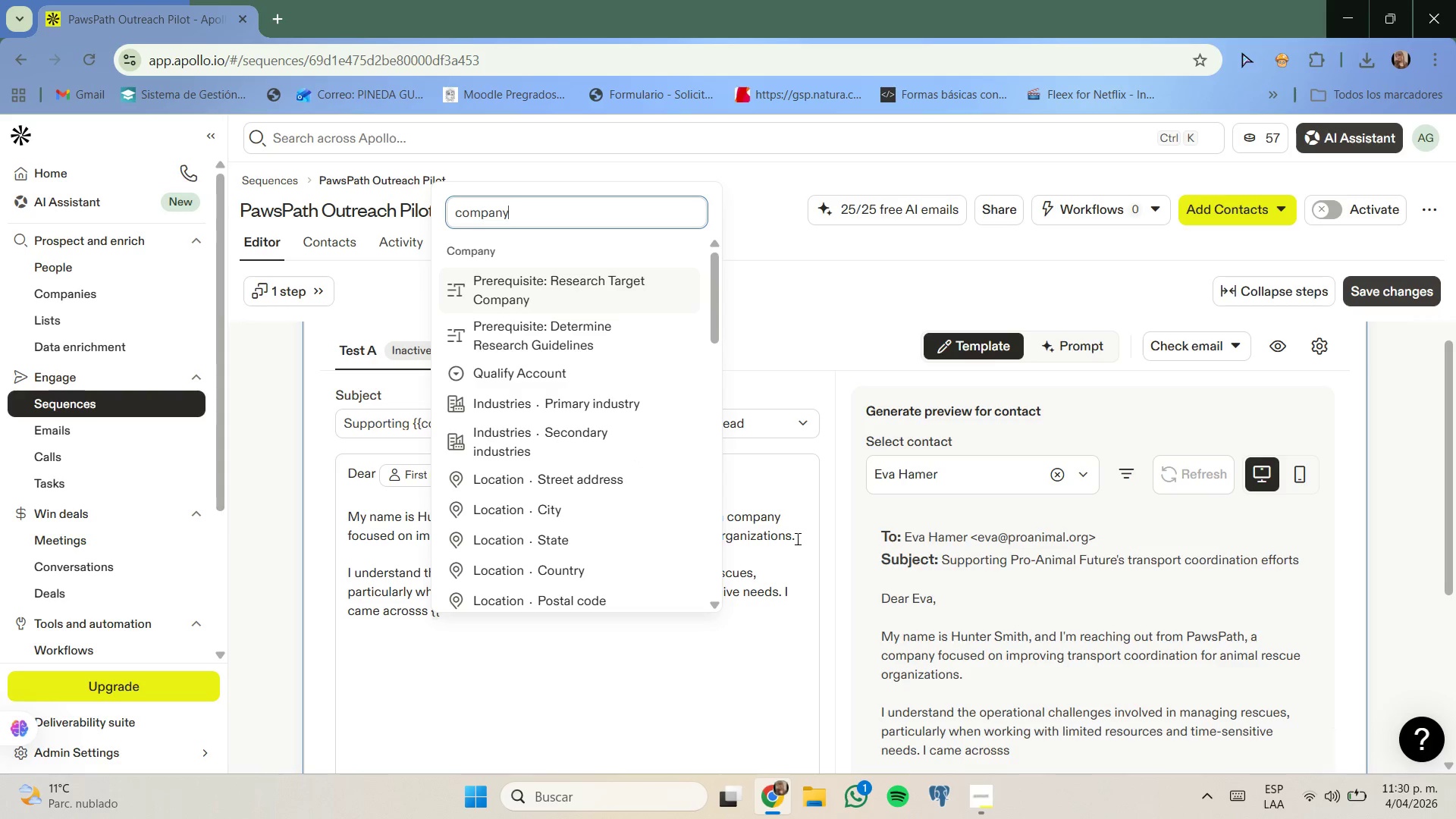 
scroll: coordinate [664, 467], scroll_direction: down, amount: 5.0
 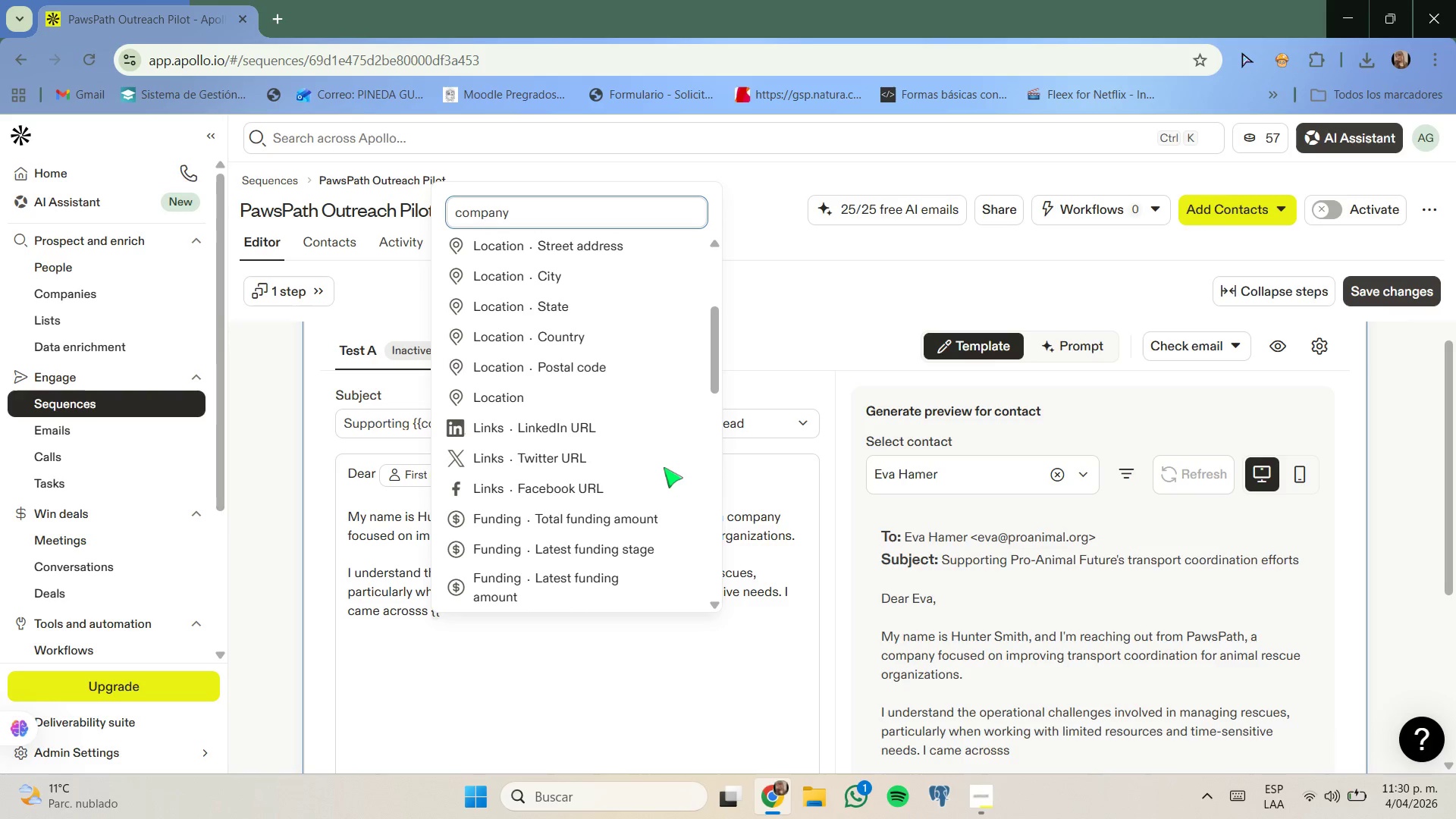 
scroll: coordinate [664, 467], scroll_direction: up, amount: 8.0
 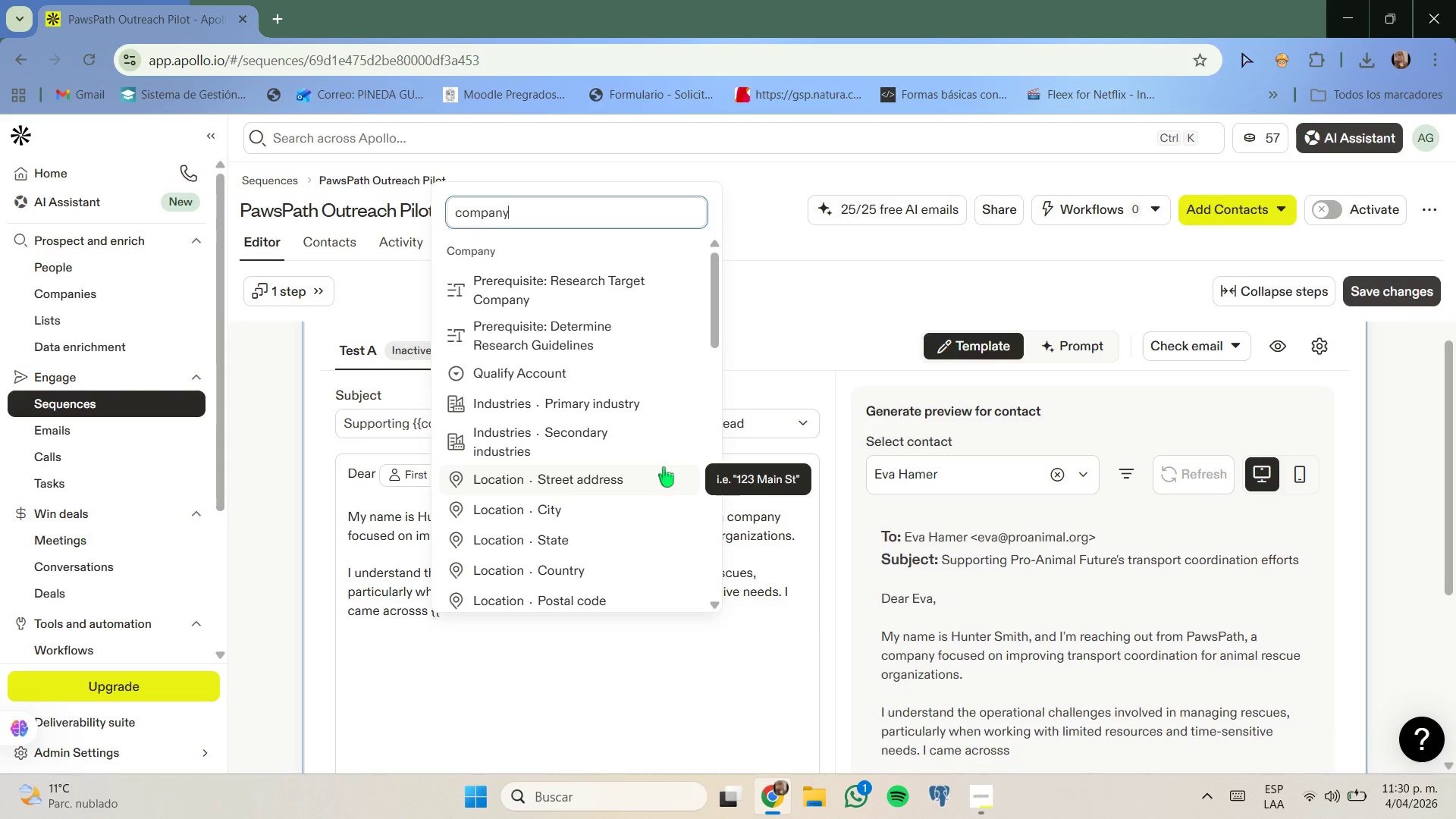 
type(_name)
 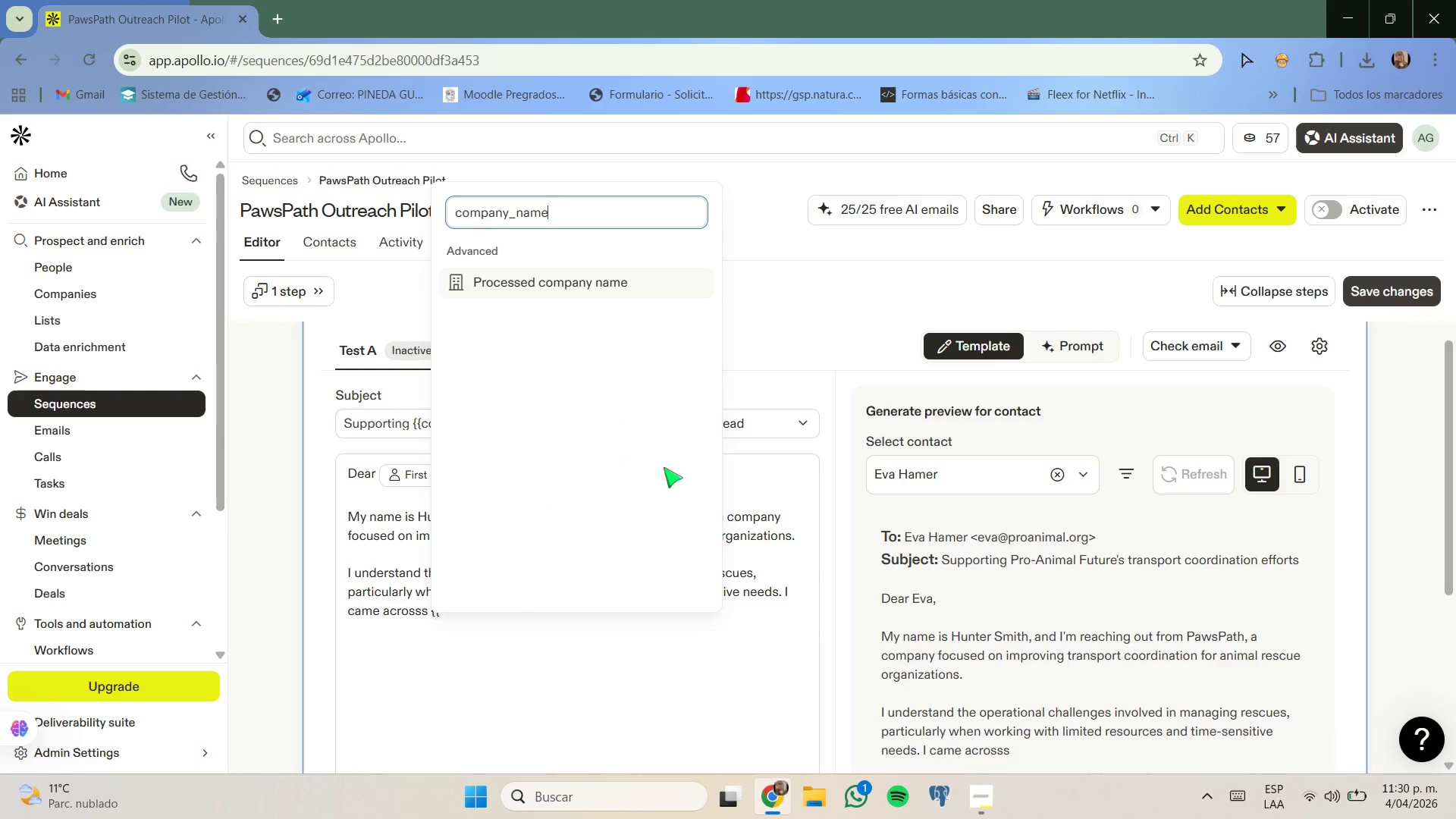 
key(Slash)
 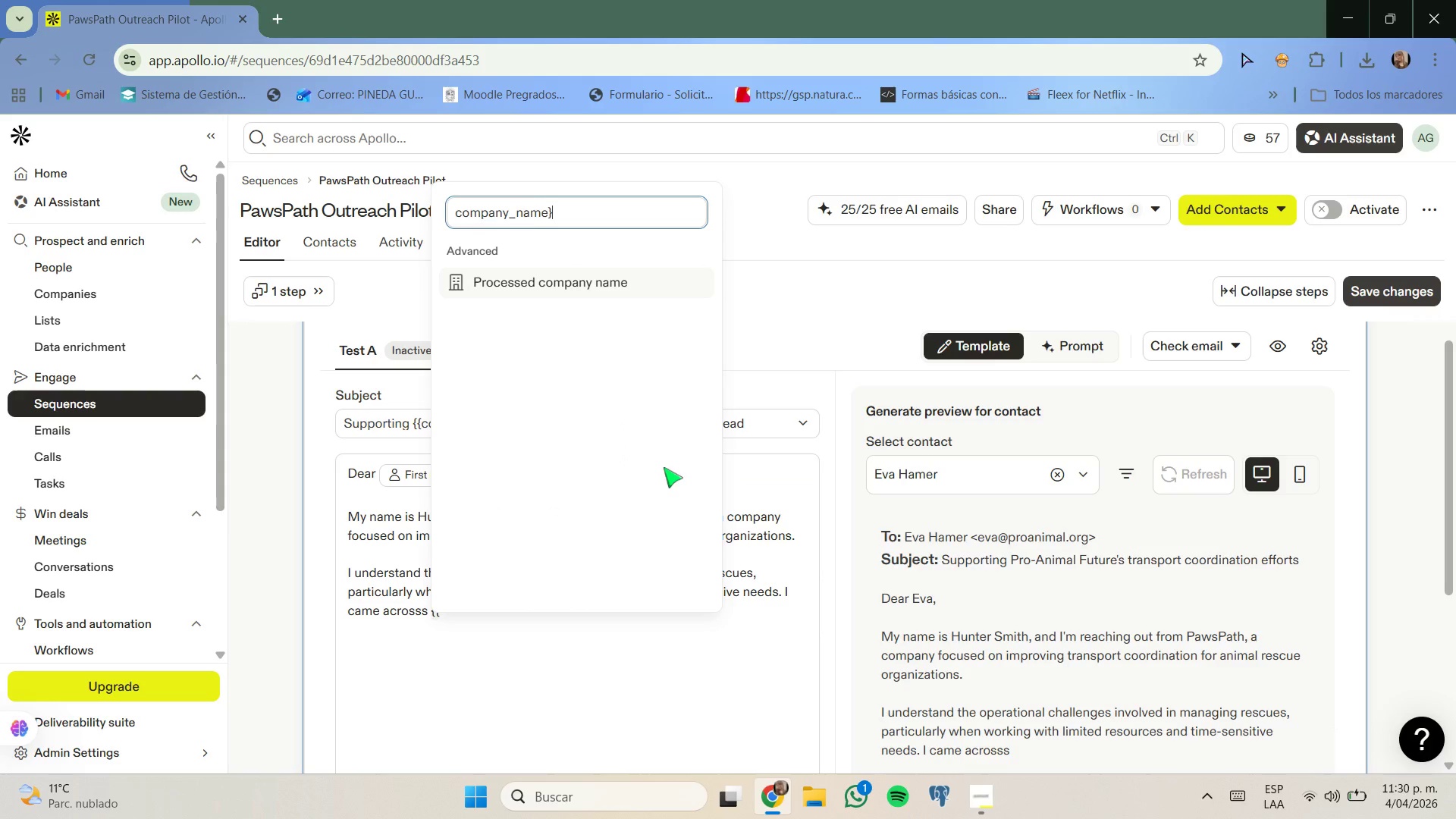 
key(Slash)
 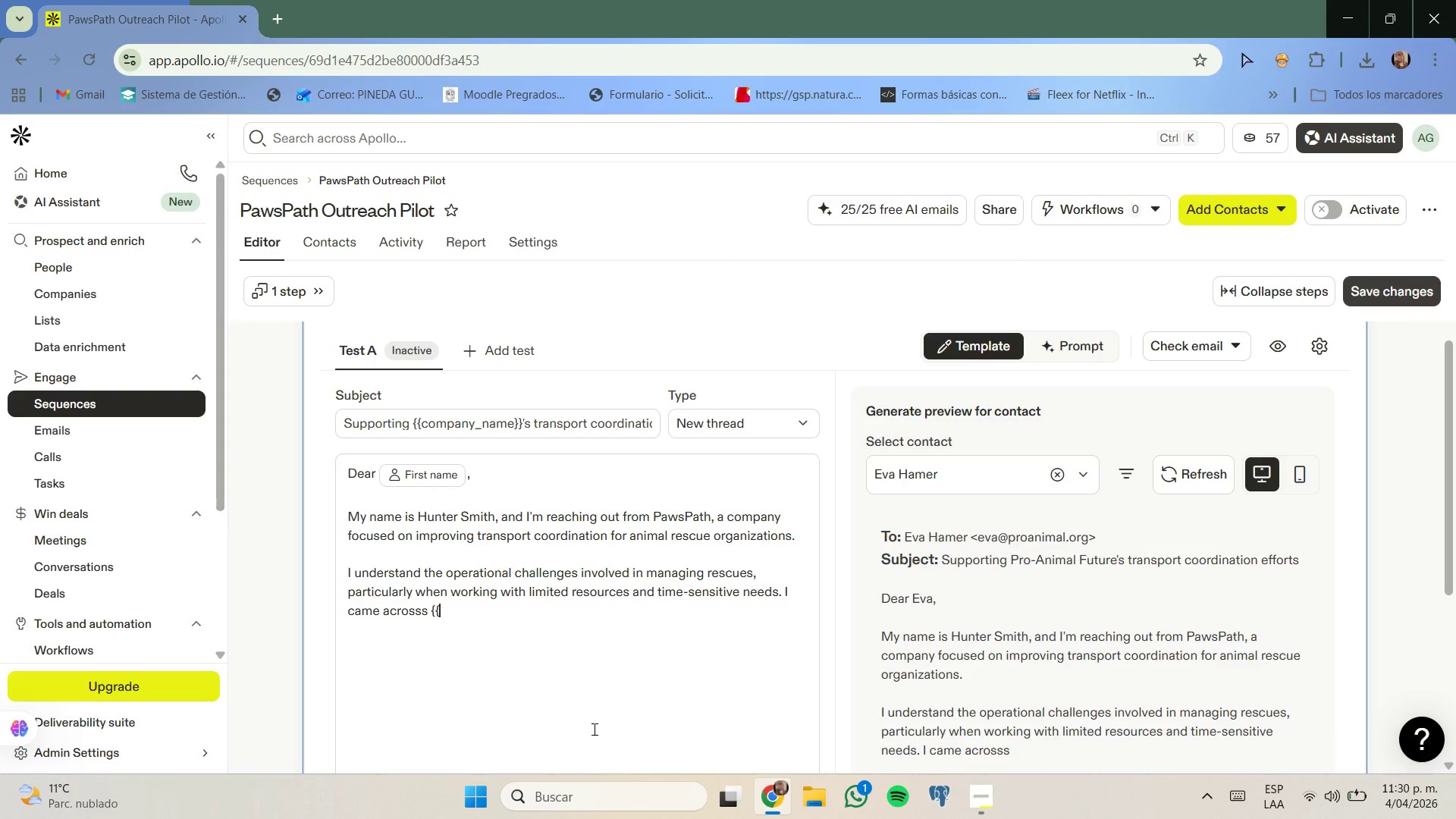 
type(company_name// and turl)
key(Backspace)
key(Backspace)
key(Backspace)
type(t)
key(Backspace)
type(rult )
key(Backspace)
key(Backspace)
type(y values the impact ypur team is making u)
key(Backspace)
type(in  t)
key(Backspace)
key(Backspace)
type(the comu)
key(Backspace)
type(munity.)
 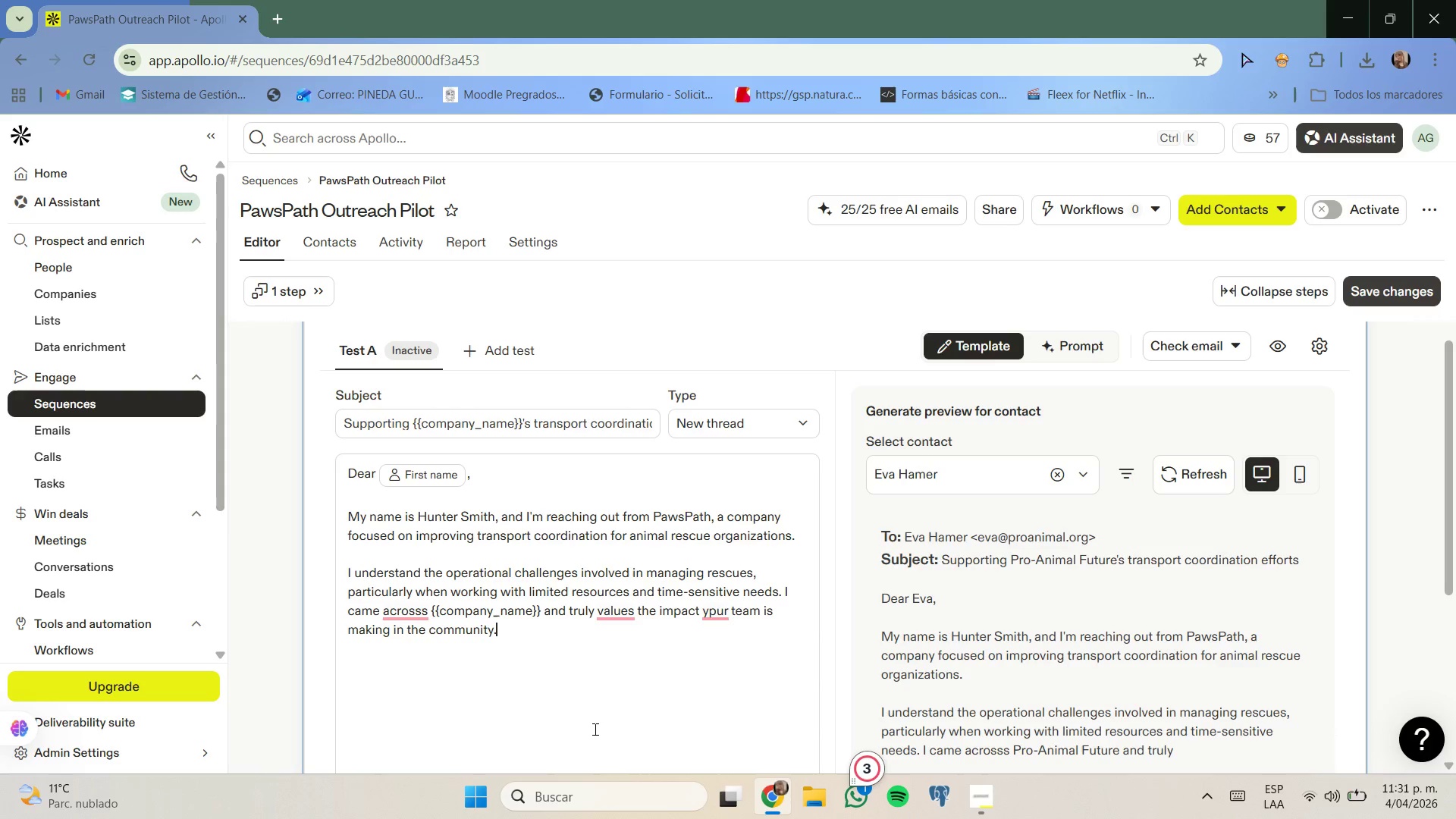 
key(Enter)
 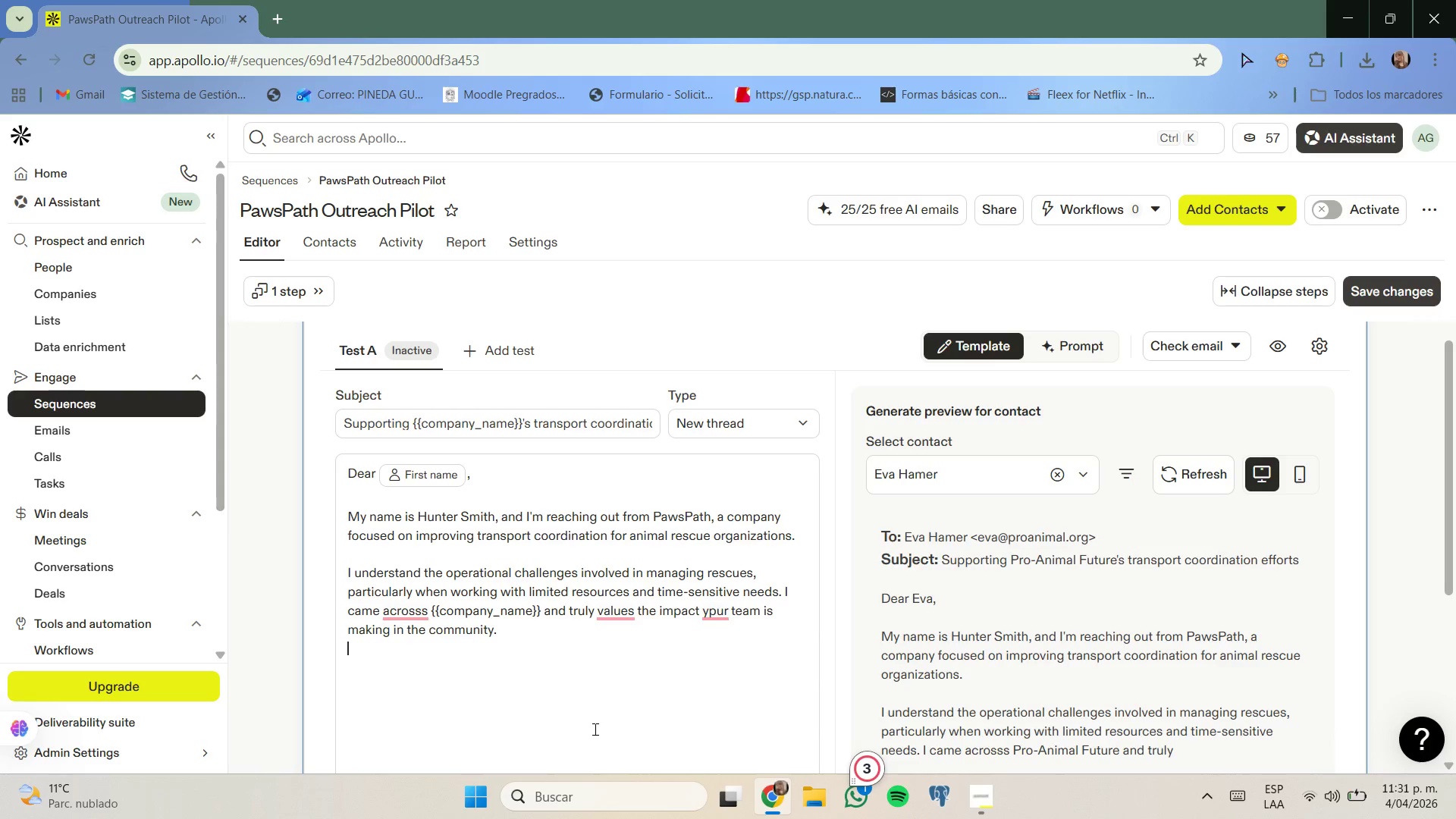 
key(Enter)
 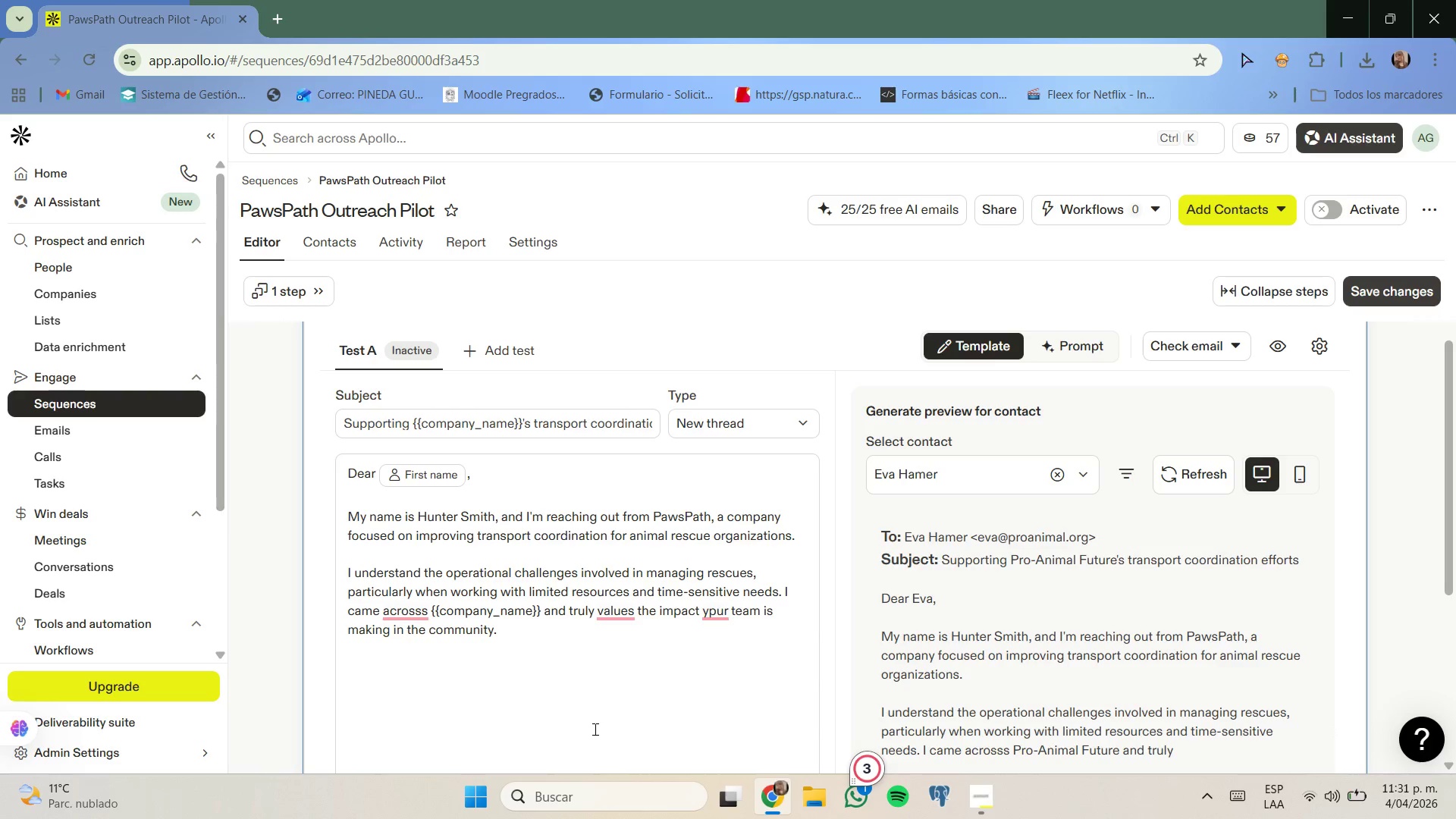 
type(We are currently inviting a select gropu)
key(Backspace)
key(Backspace)
type(up of rescue organizations to participate in a pilot program designed to streamline transport logistics and )
 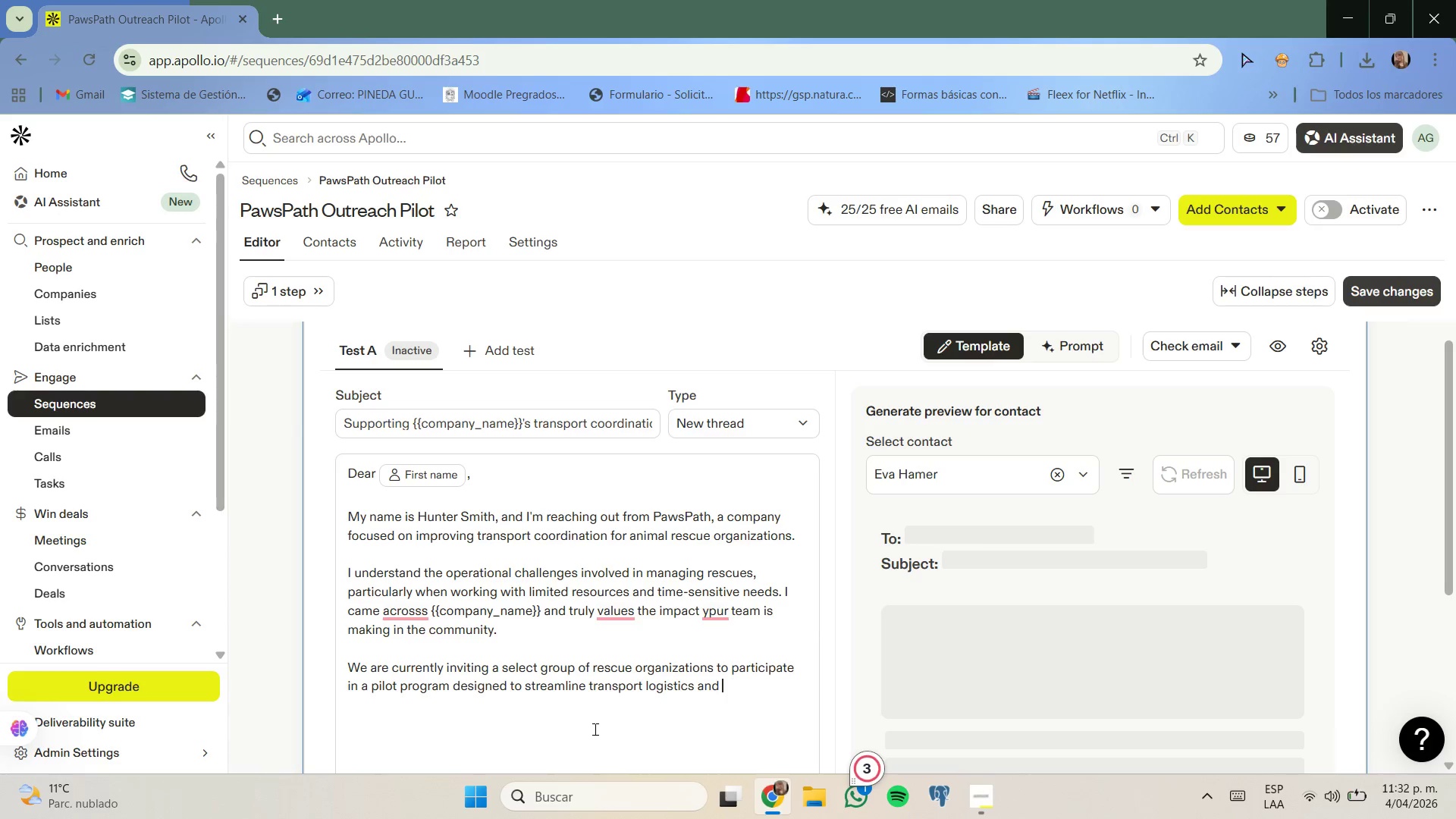 
type(support more efficient coordination efforts.)
 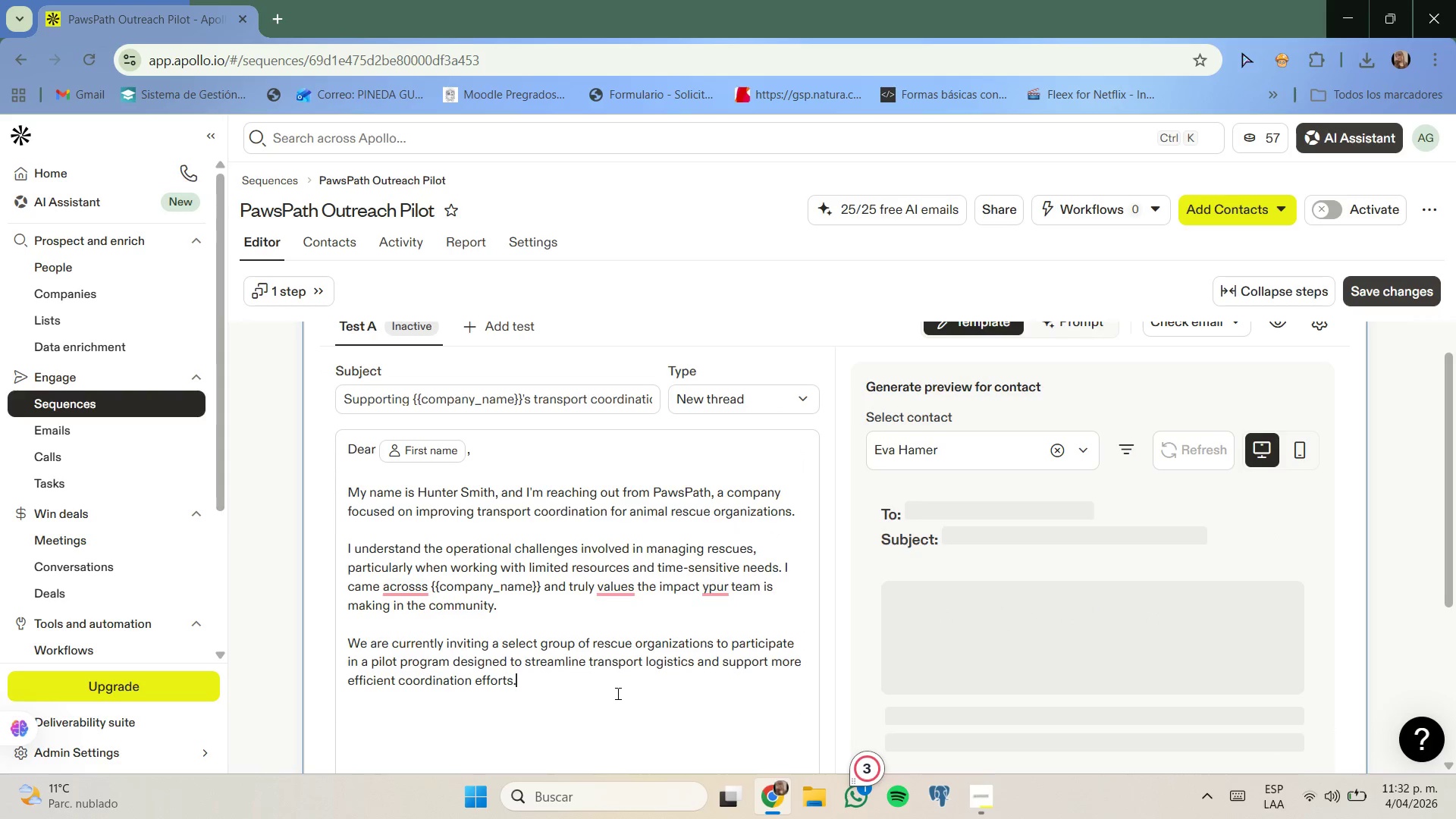 
key(Enter)
 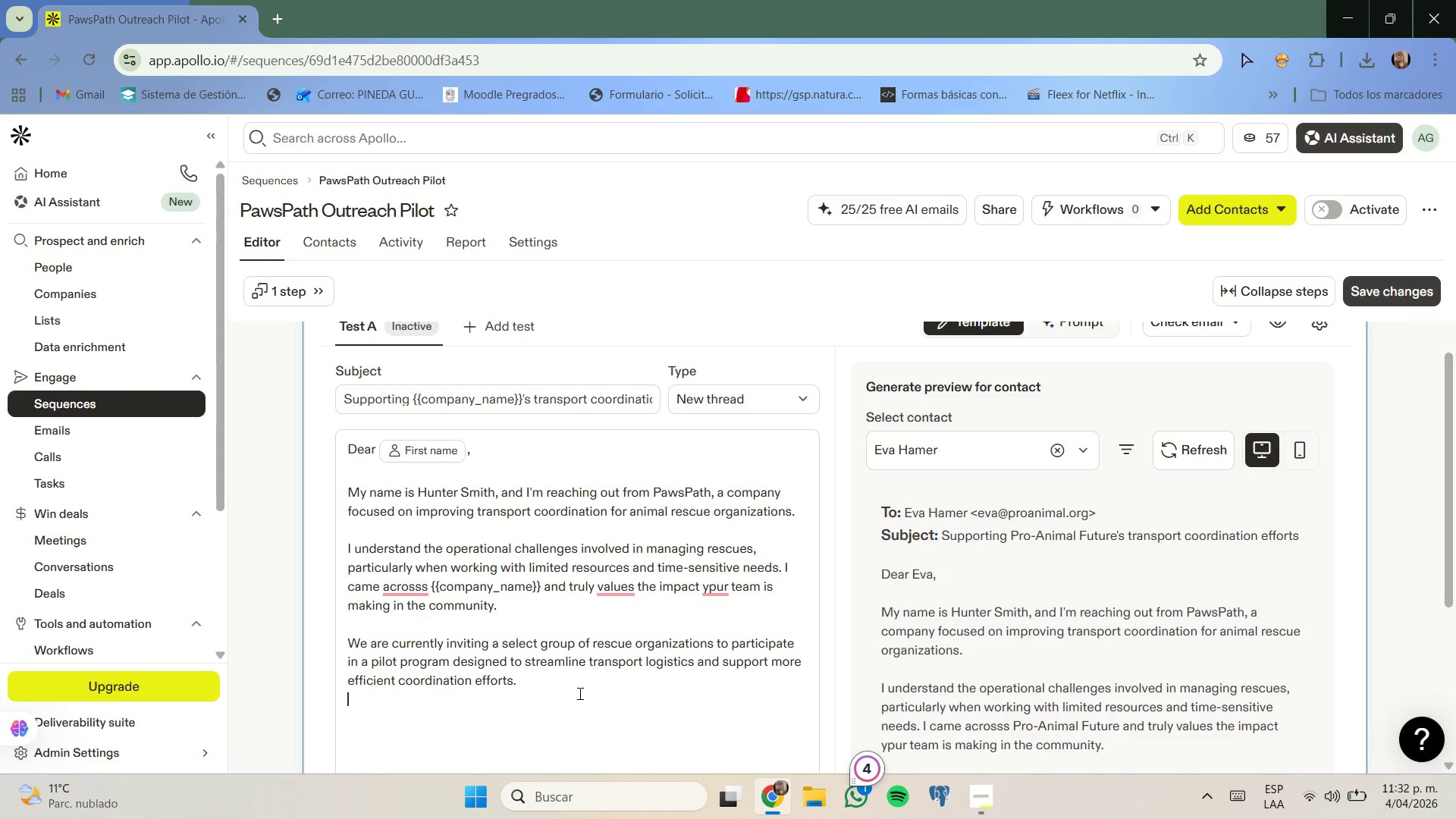 
key(Enter)
 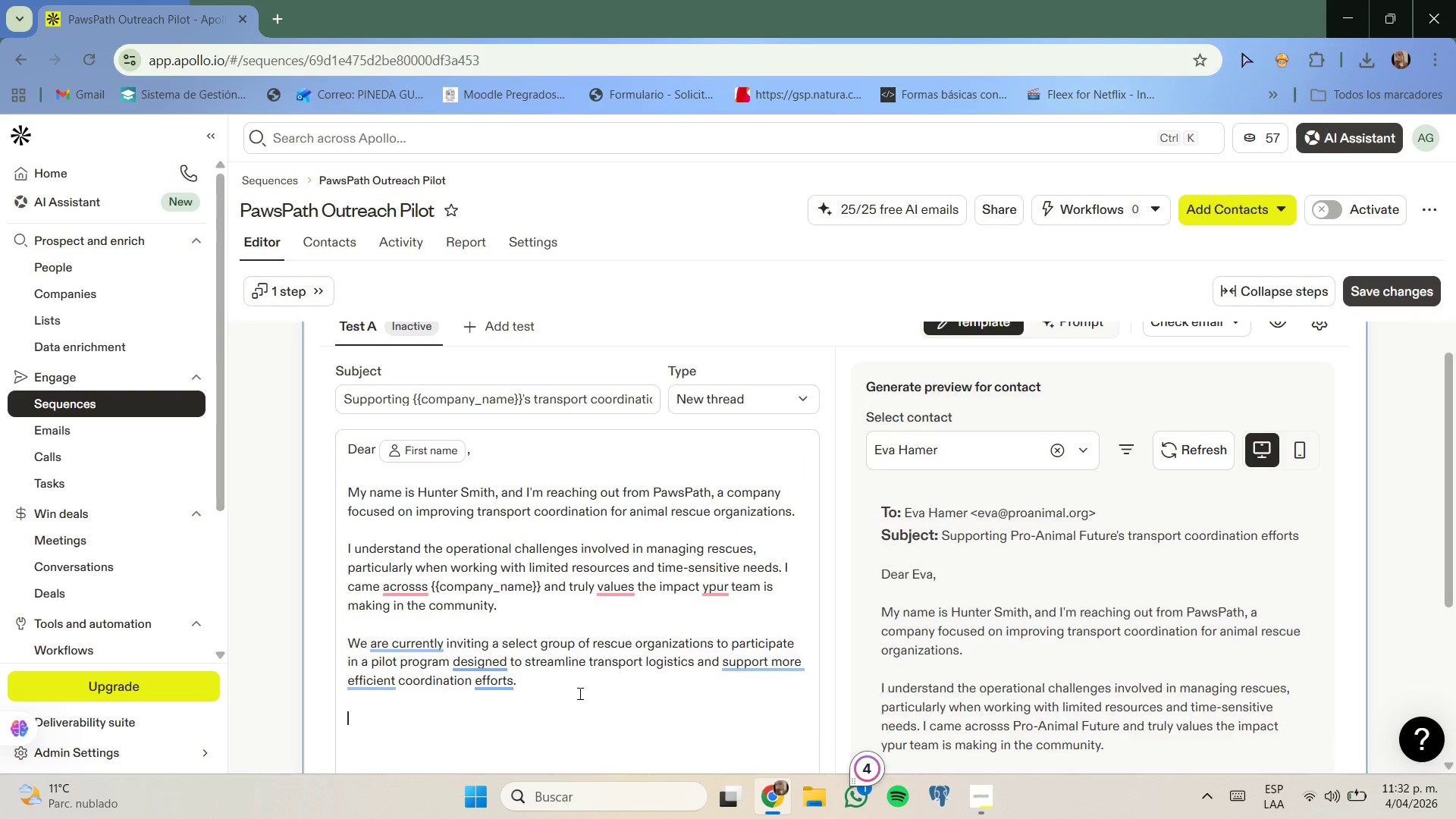 
type(Is this ir somi)
key(Backspace)
type(ethon)
key(Backspace)
key(Backspace)
type(ing that may be relevant y)
key(Backspace)
type(to you current operact)
key(Backspace)
key(Backspace)
type(tions, I would be glad y)
key(Backspace)
type(to she)
key(Backspace)
type(are additional mo)
key(Backspace)
key(Backspace)
type(information. )
 